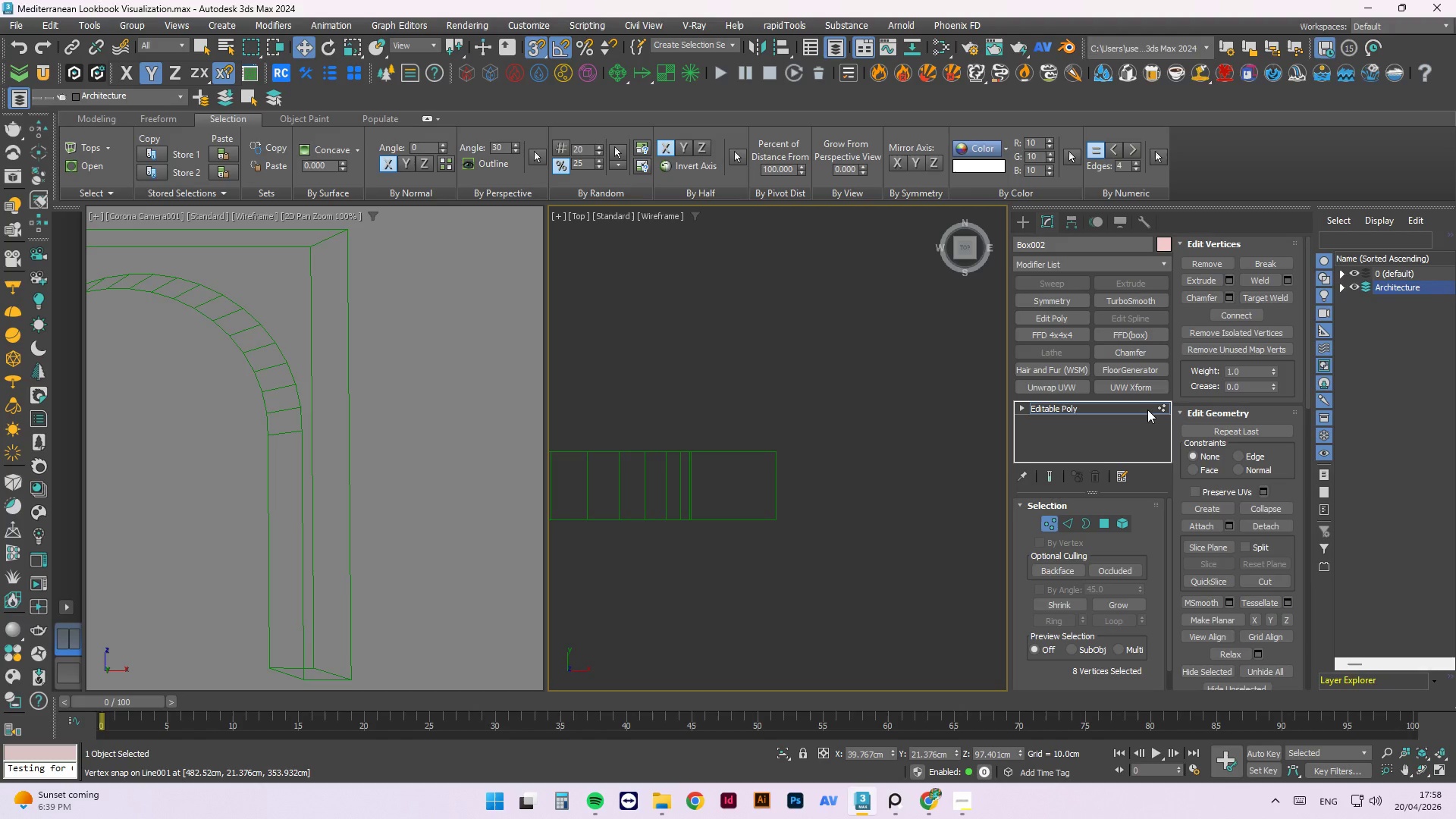 
scroll: coordinate [827, 436], scroll_direction: up, amount: 6.0
 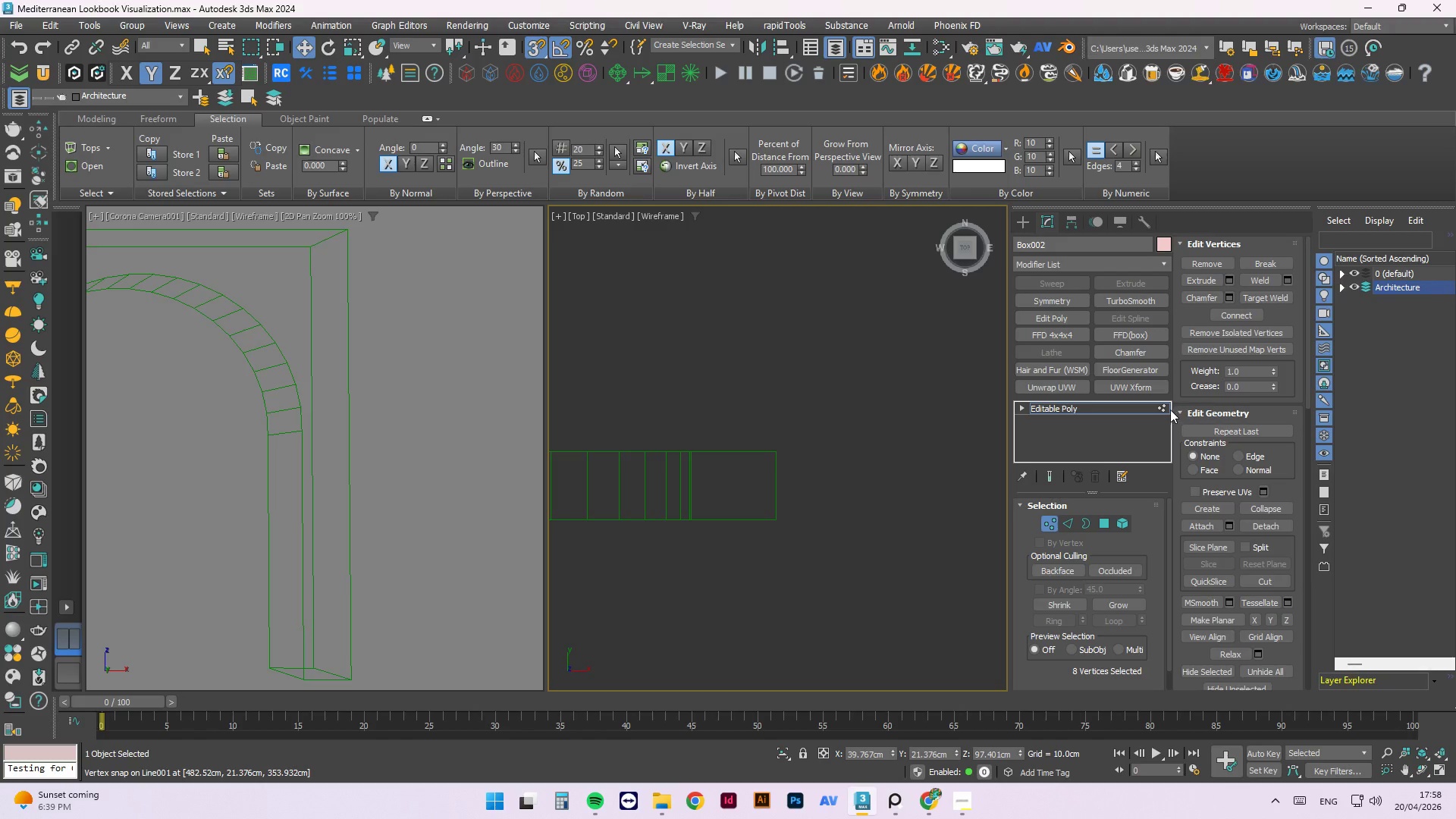 
double_click([848, 370])
 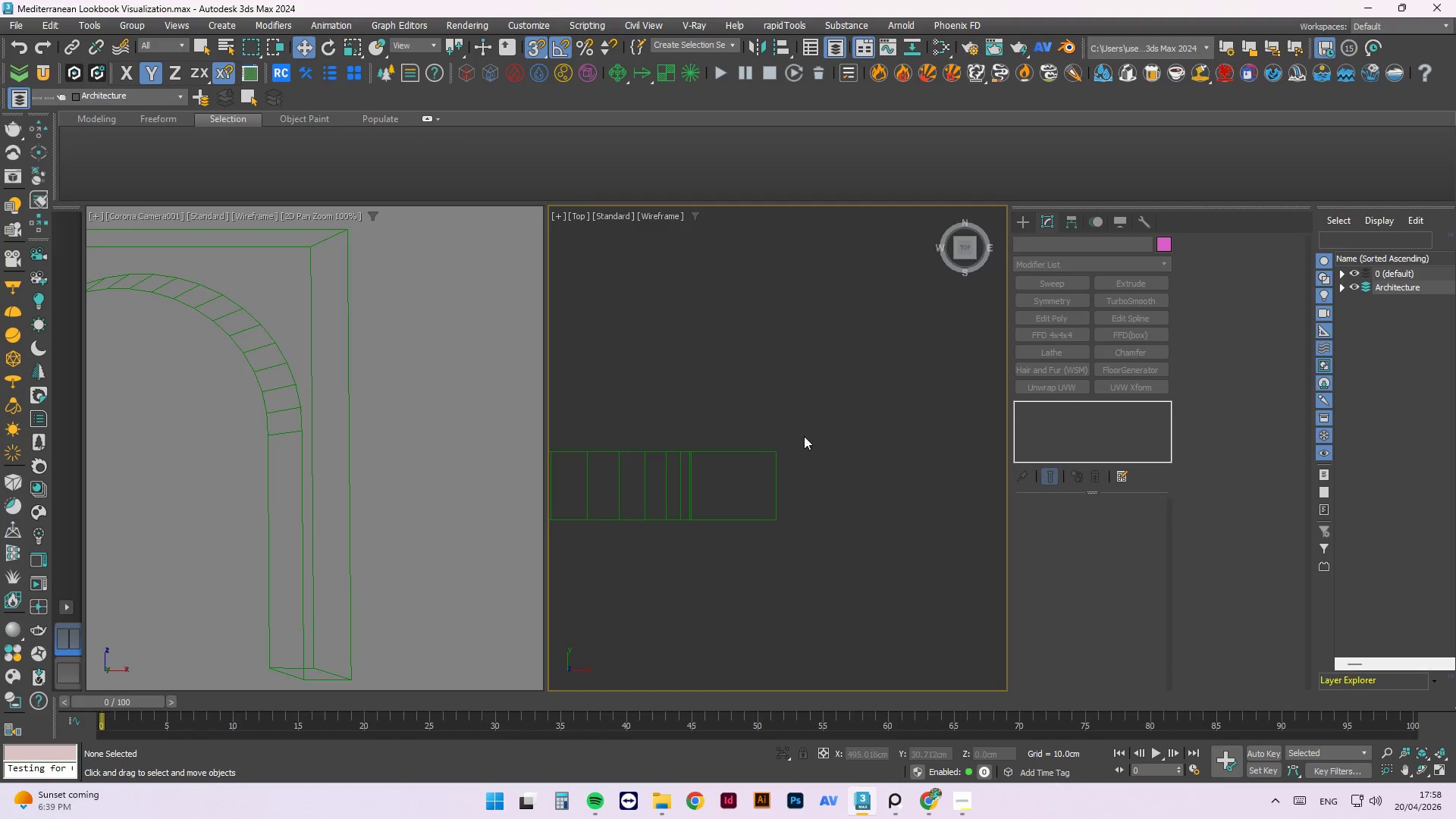 
hold_key(key=AltLeft, duration=6.33)
 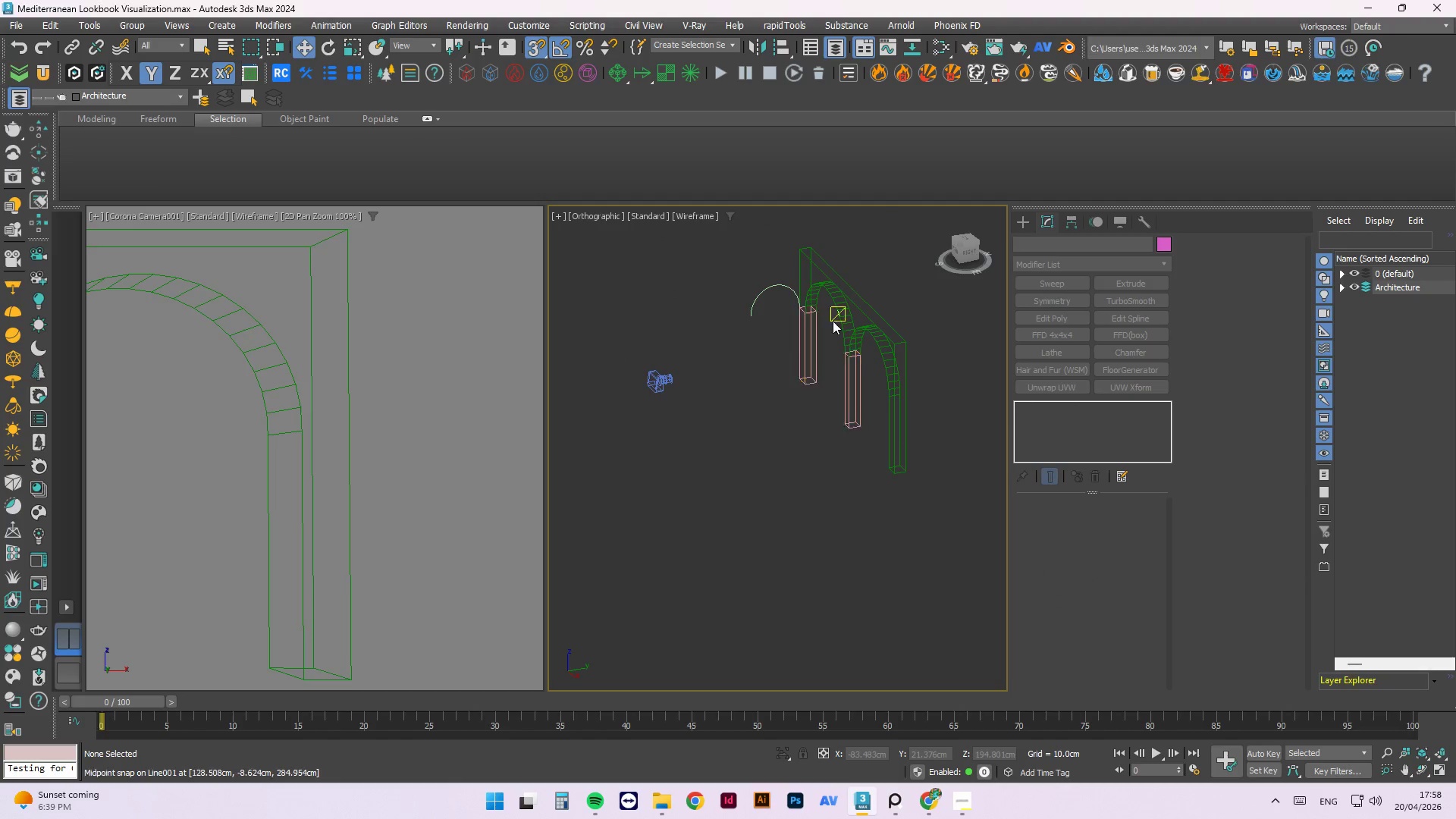 
scroll: coordinate [825, 457], scroll_direction: down, amount: 5.0
 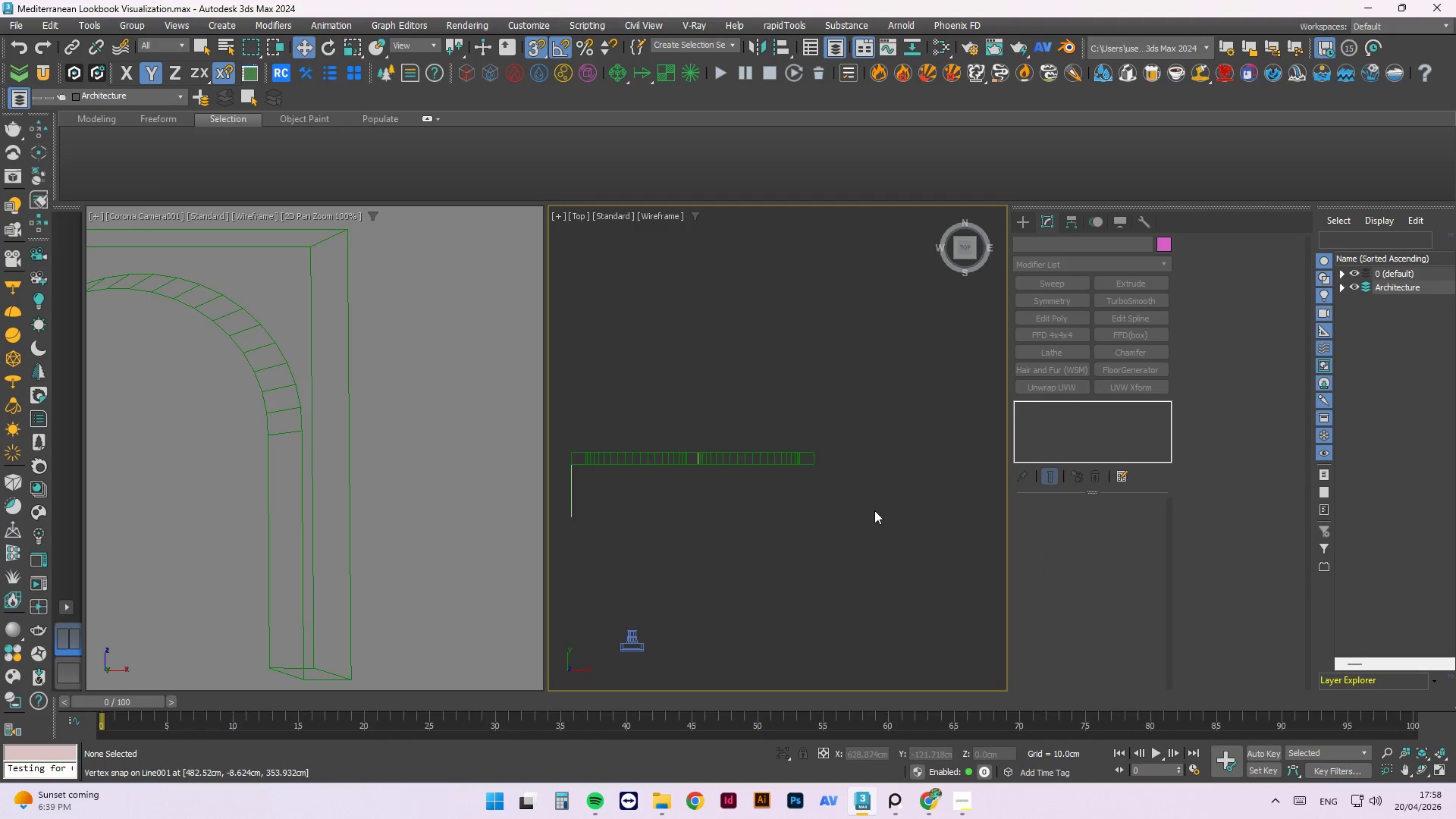 
scroll: coordinate [882, 362], scroll_direction: up, amount: 5.0
 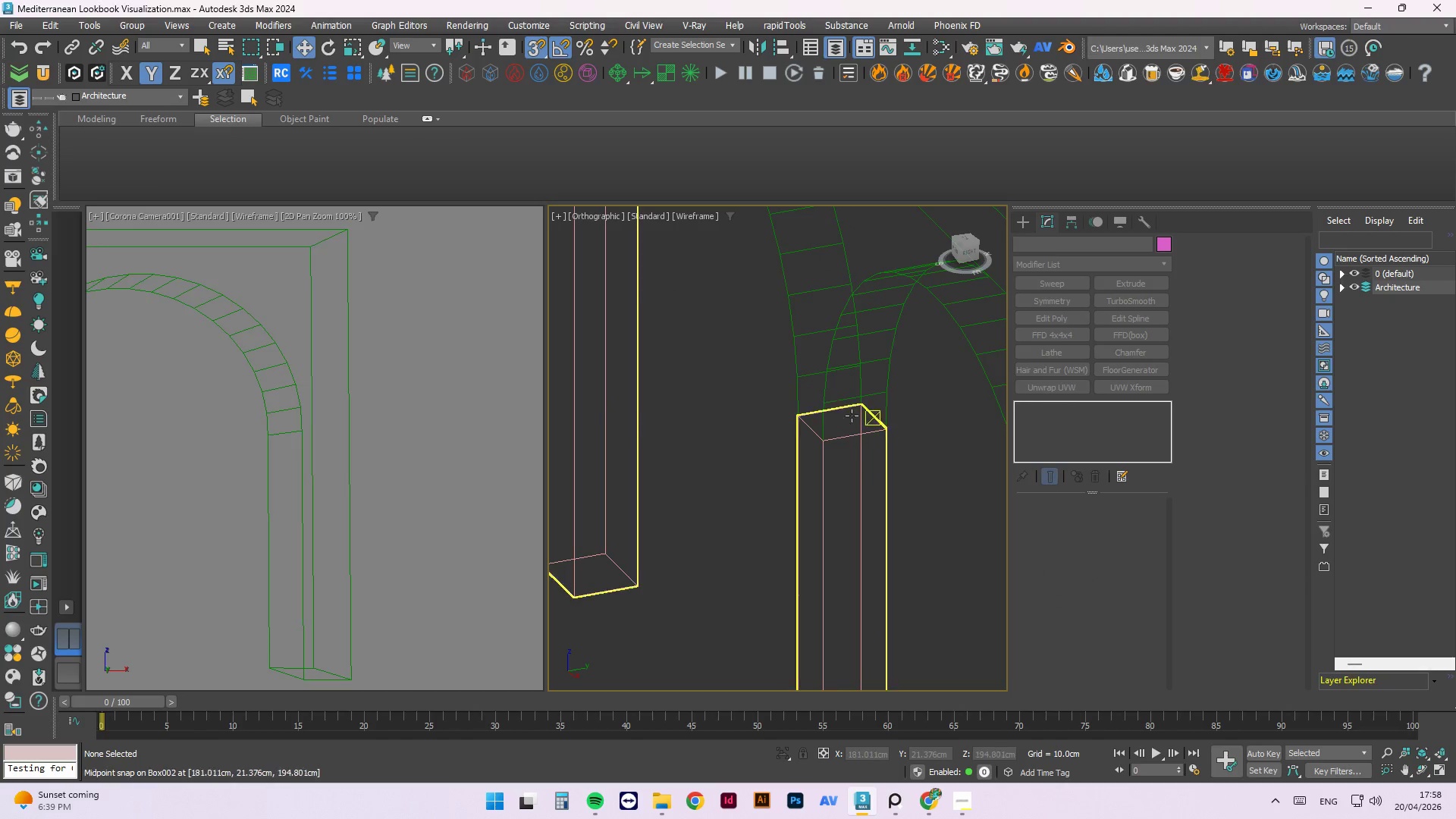 
hold_key(key=AltLeft, duration=1.61)
 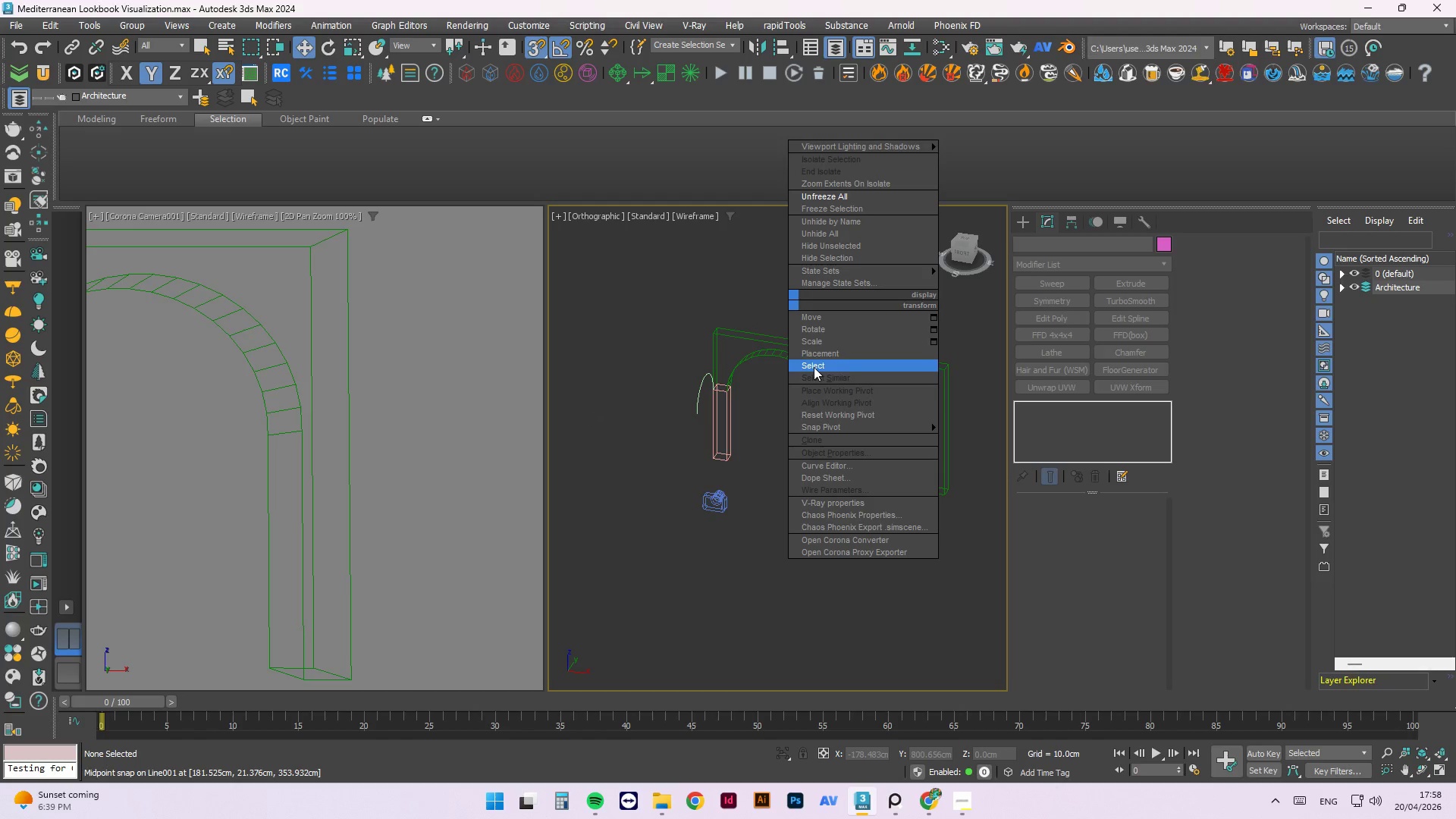 
scroll: coordinate [472, 439], scroll_direction: down, amount: 7.0
 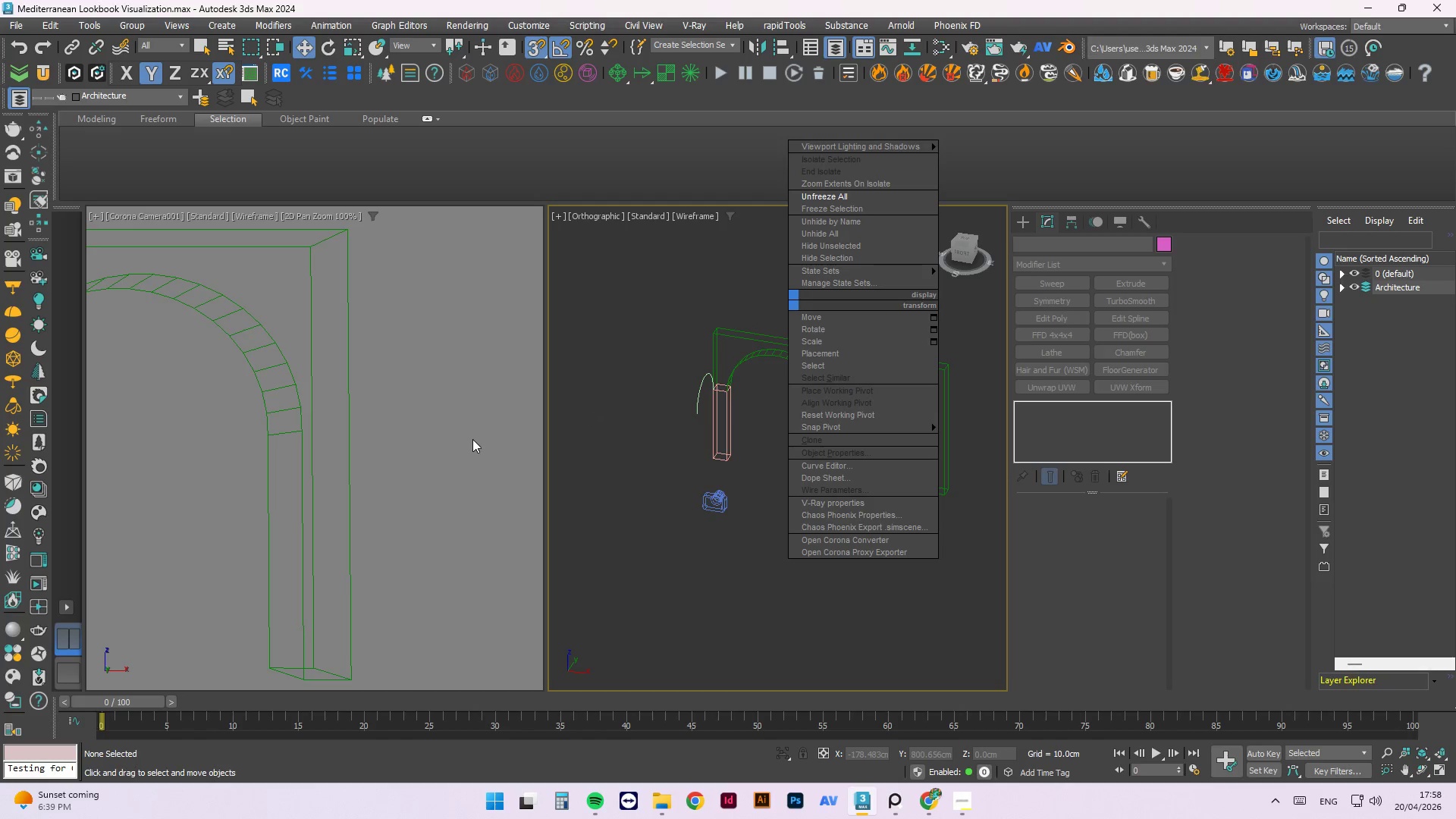 
left_click([472, 439])
 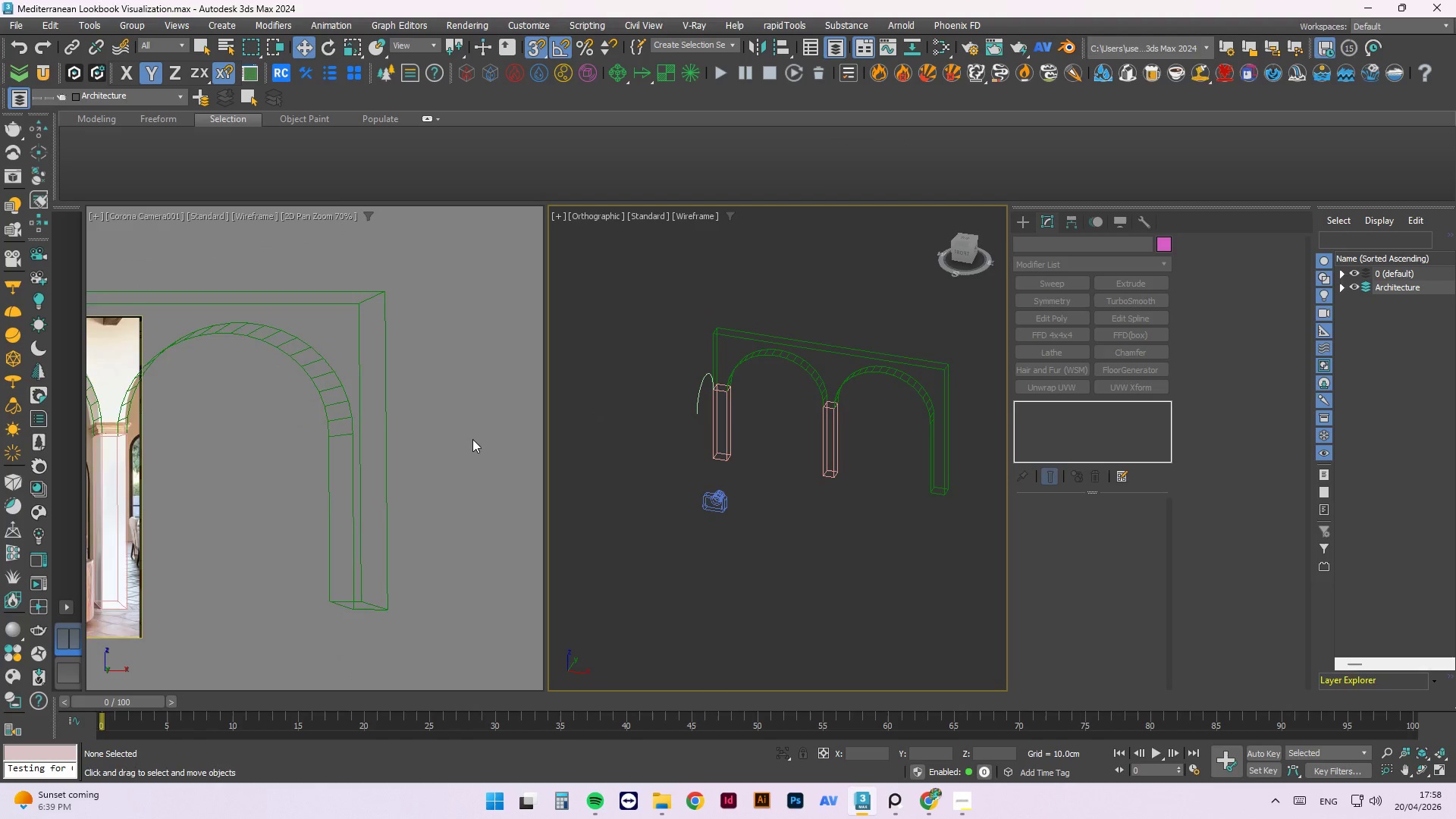 
scroll: coordinate [472, 439], scroll_direction: down, amount: 2.0
 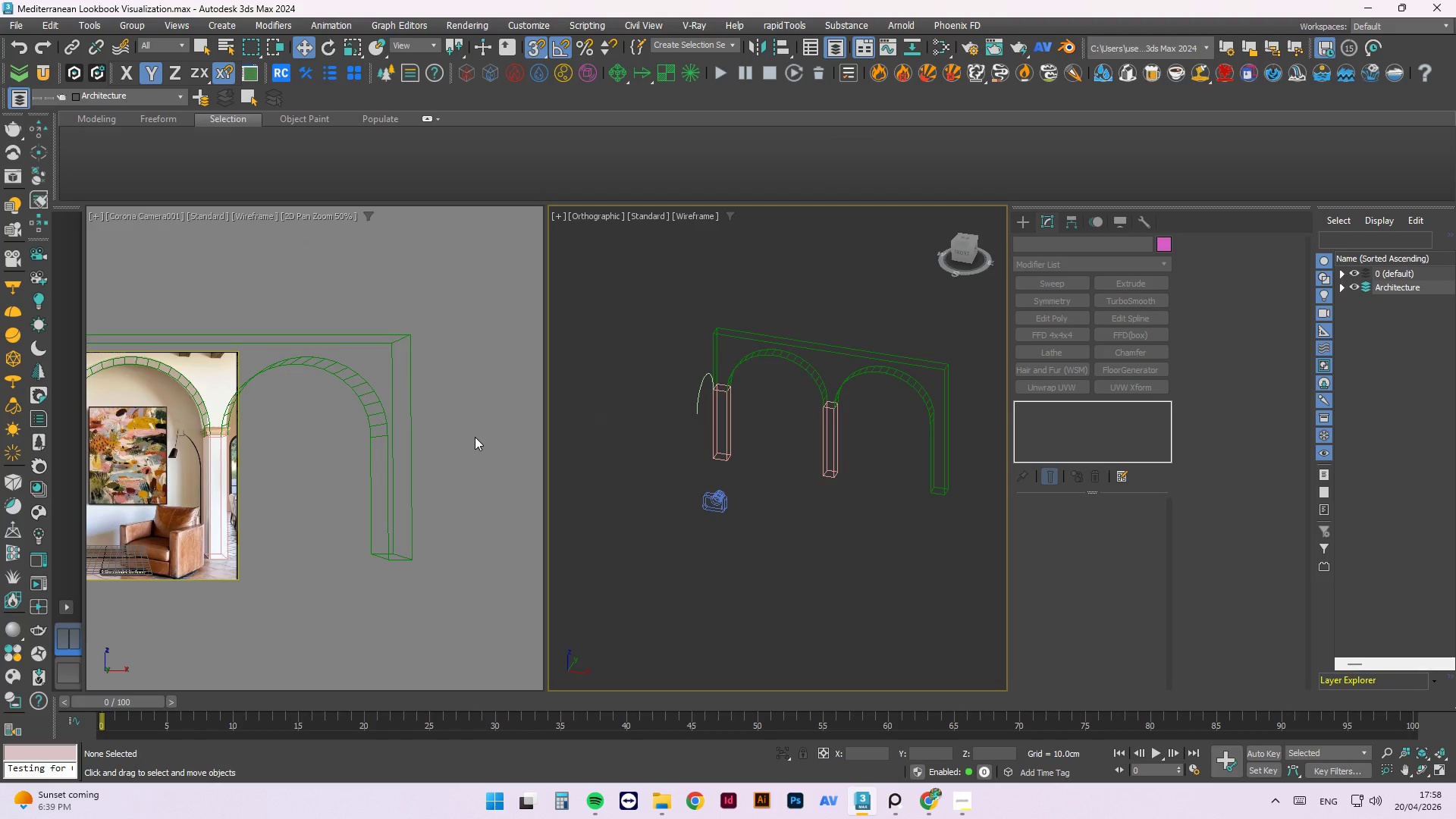 
scroll: coordinate [320, 444], scroll_direction: up, amount: 1.0
 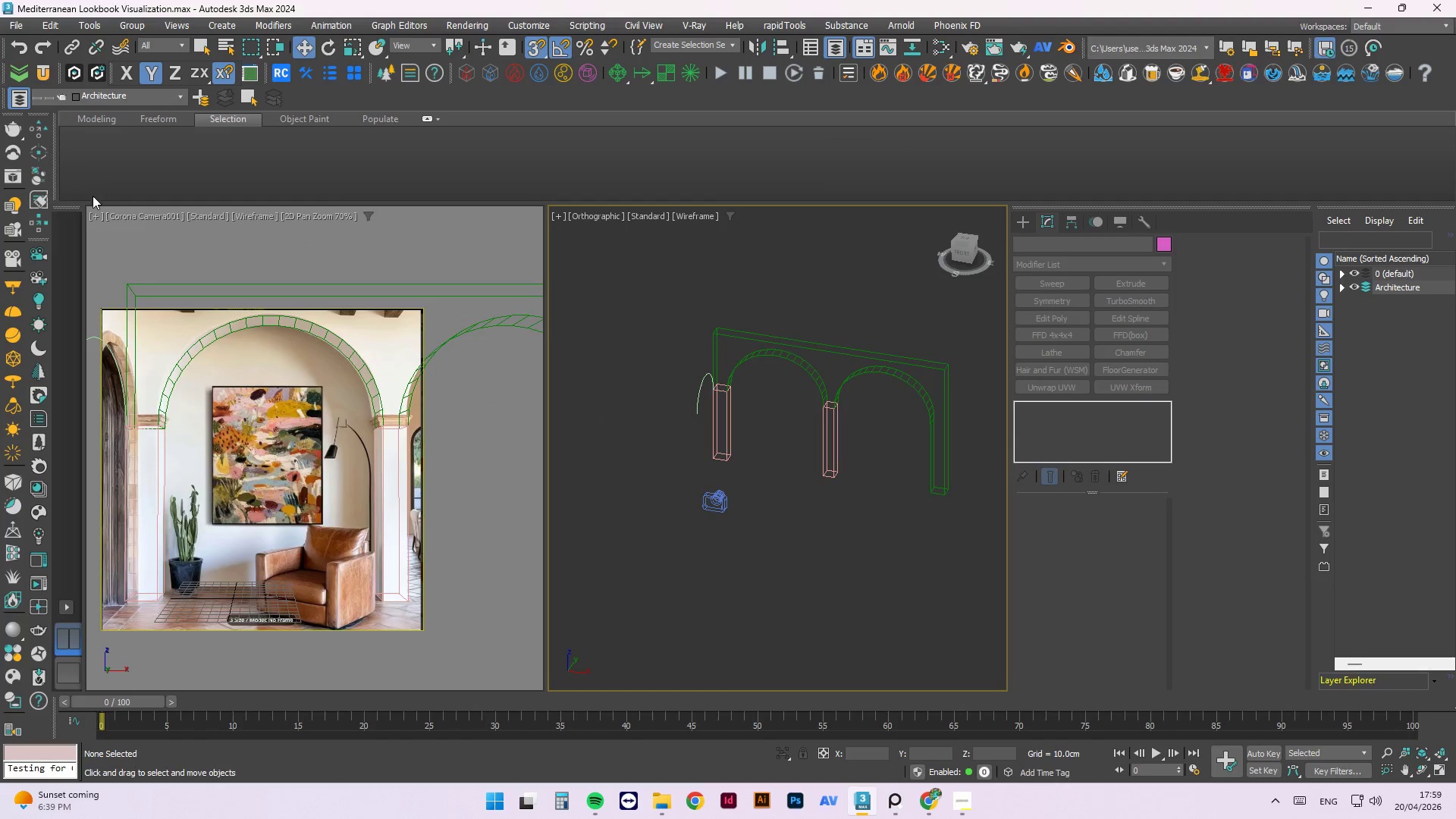 
left_click([99, 213])
 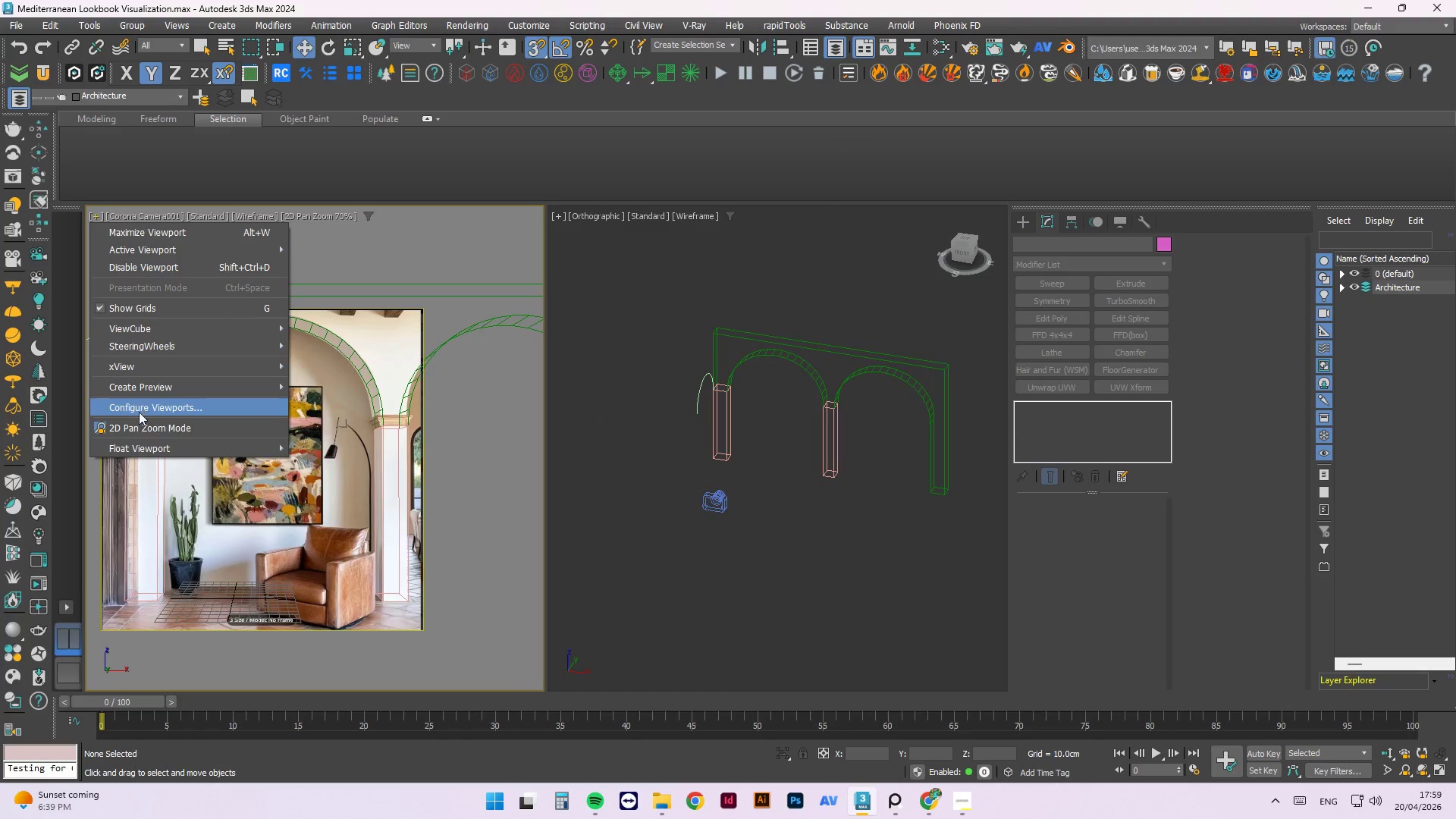 
left_click([137, 426])
 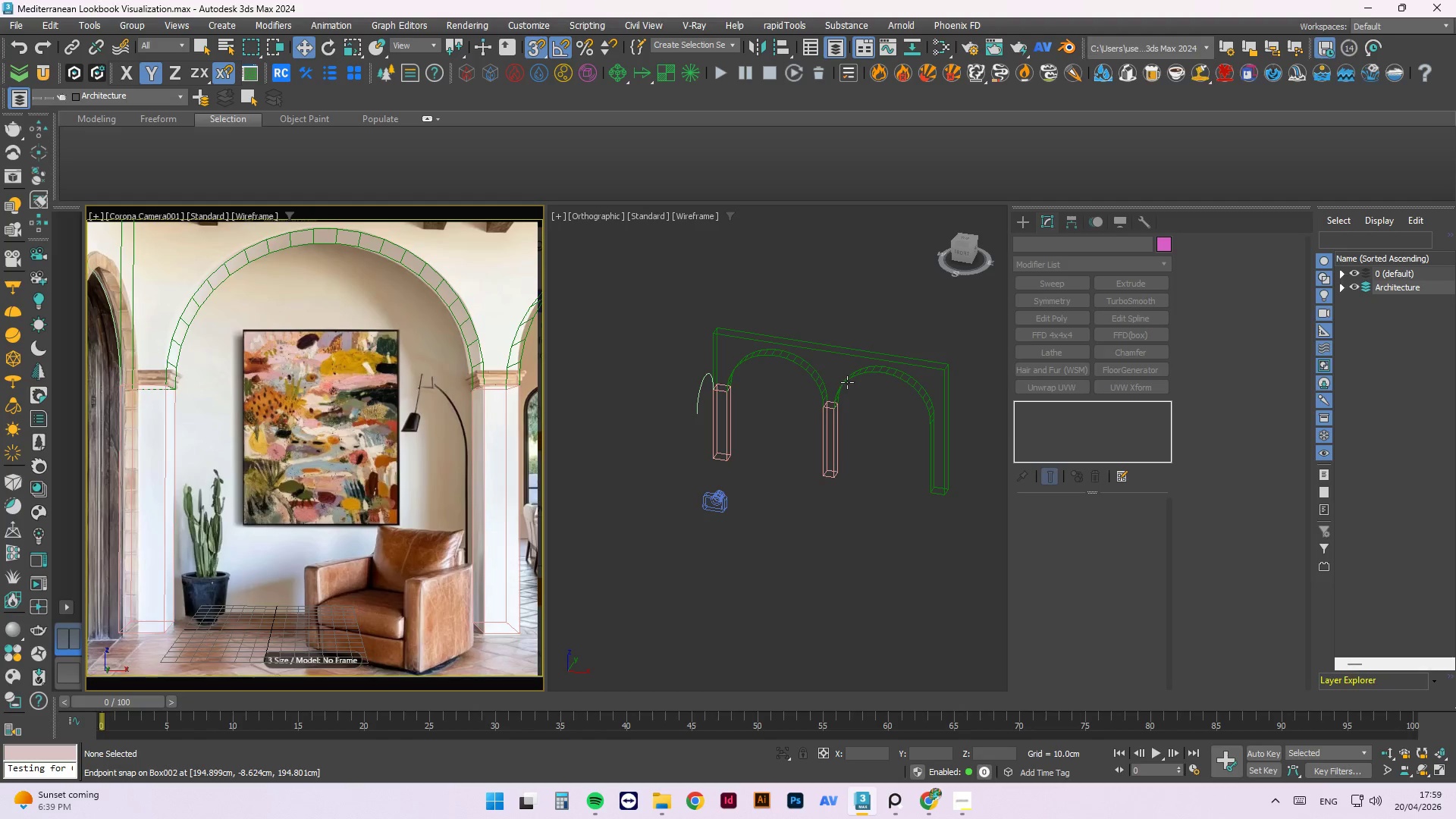 
wait(7.88)
 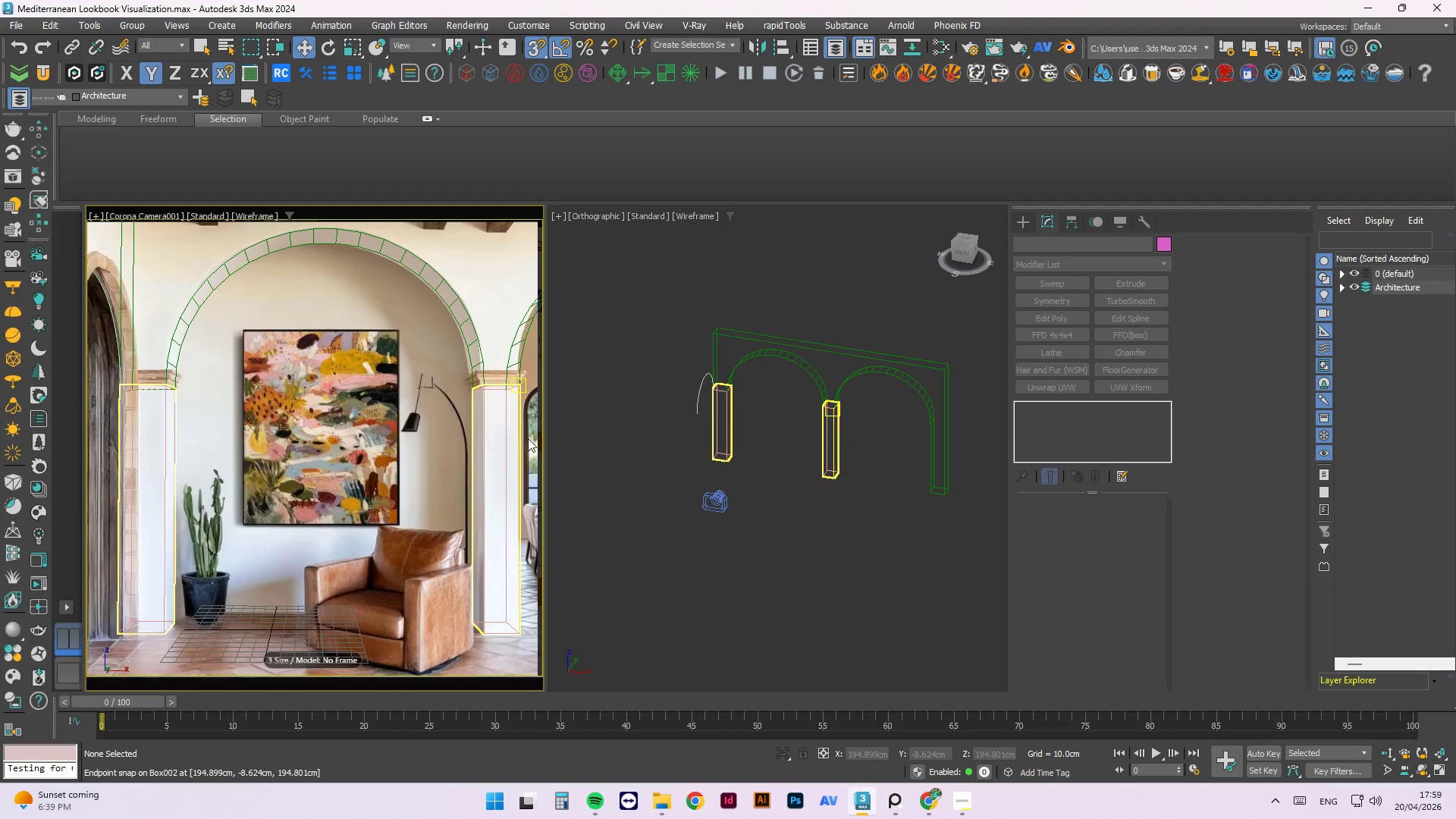 
scroll: coordinate [472, 597], scroll_direction: up, amount: 2.0
 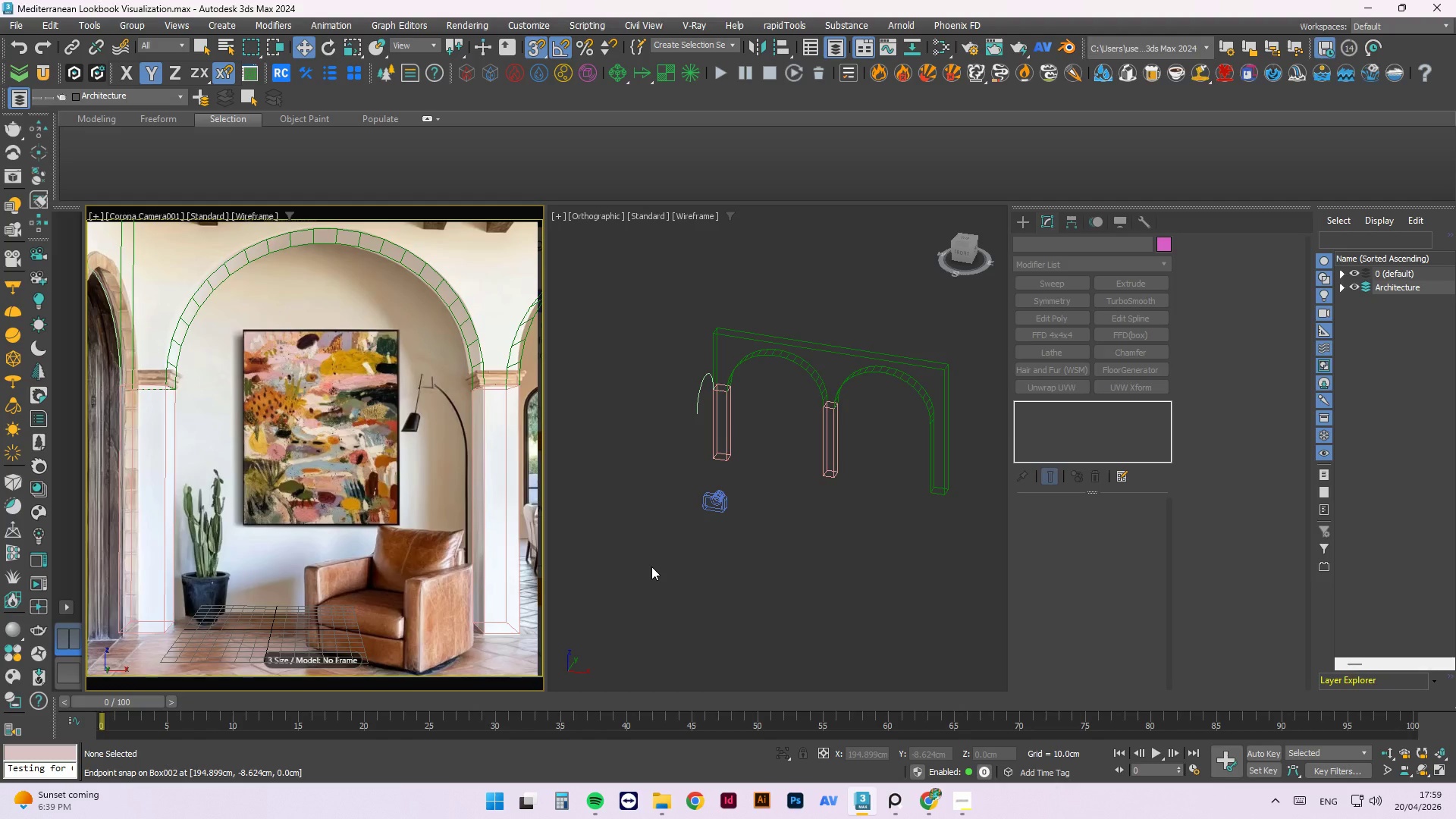 
wait(10.86)
 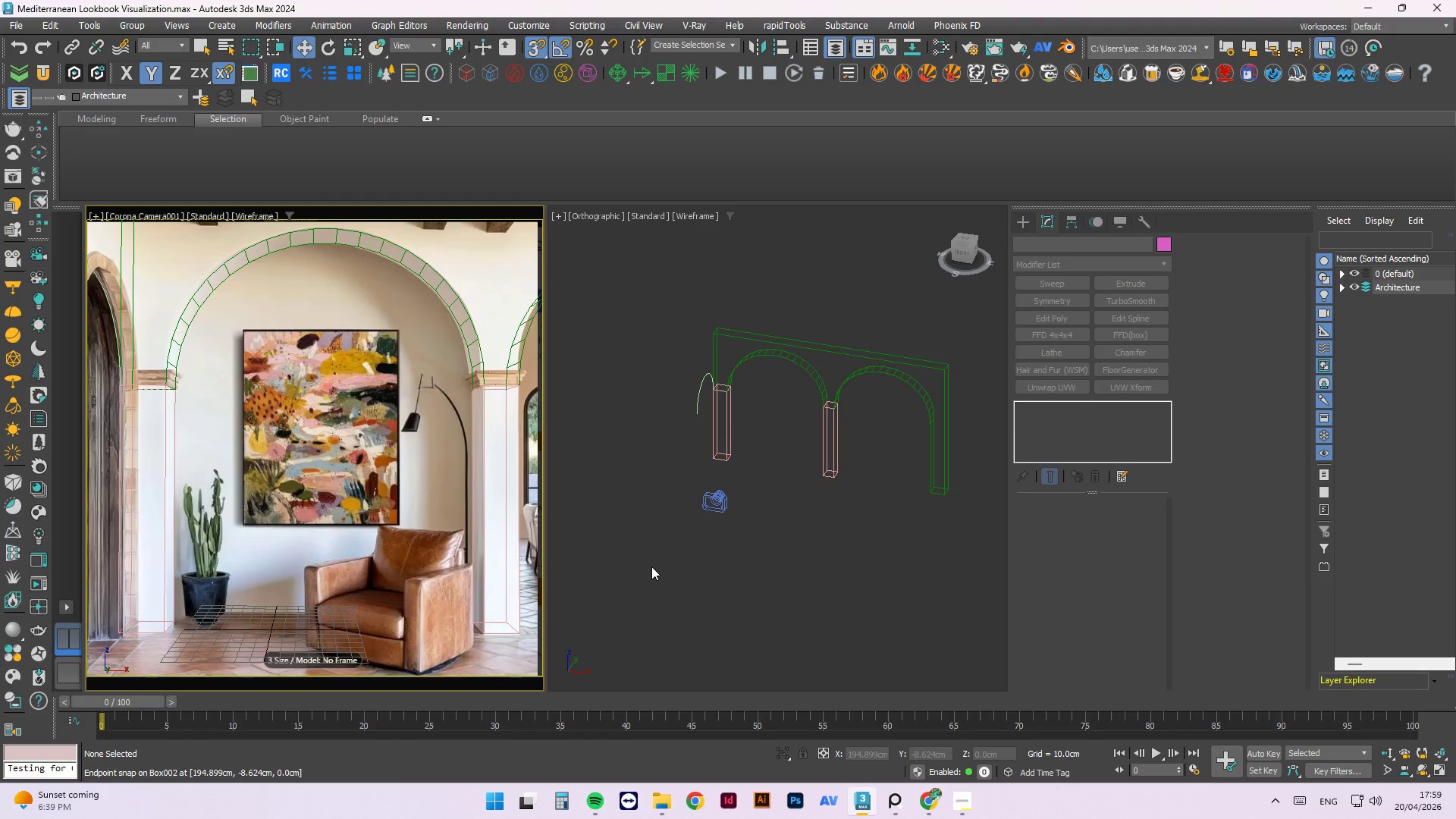 
scroll: coordinate [692, 378], scroll_direction: up, amount: 2.0
 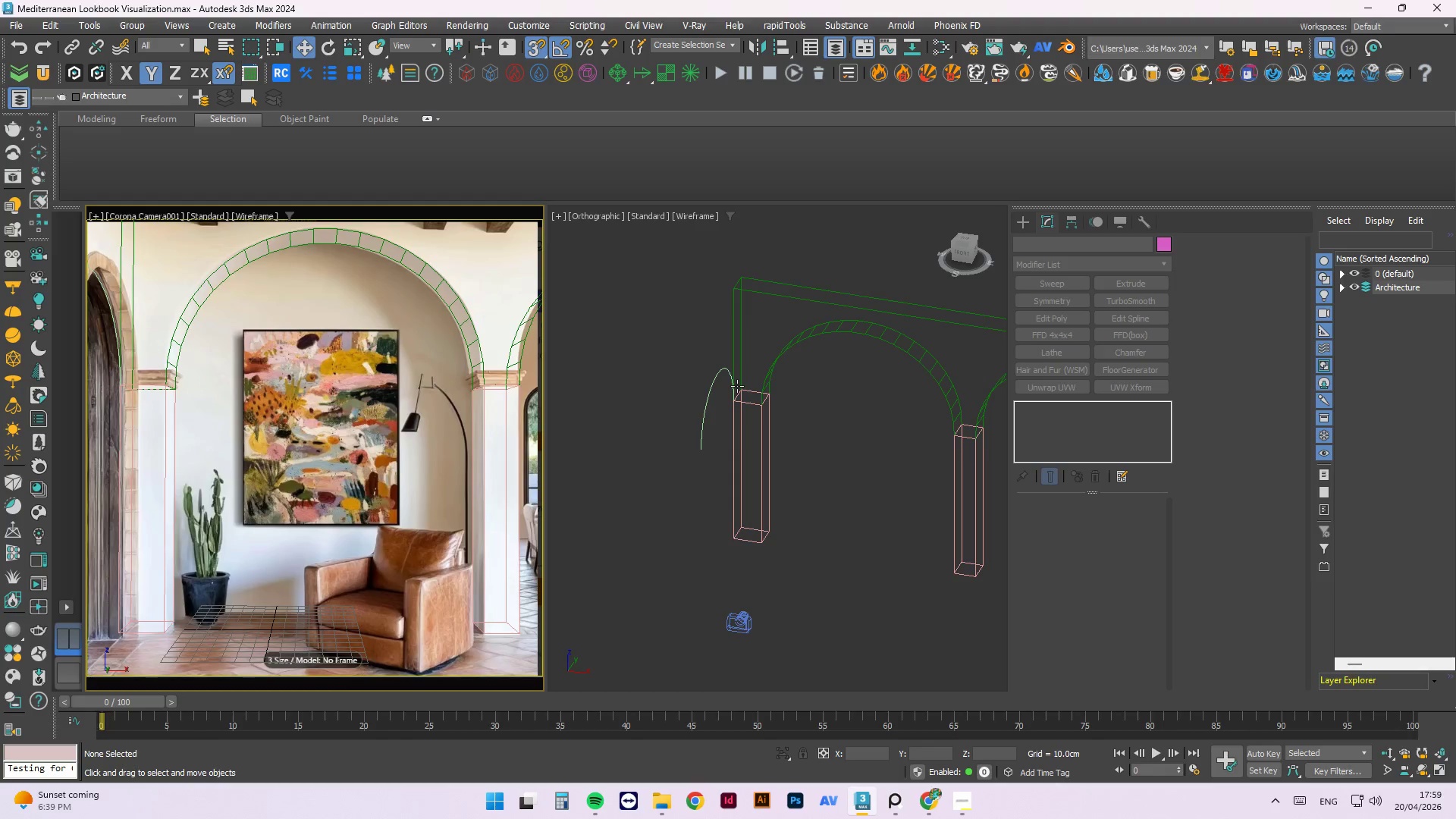 
hold_key(key=AltLeft, duration=9.02)
 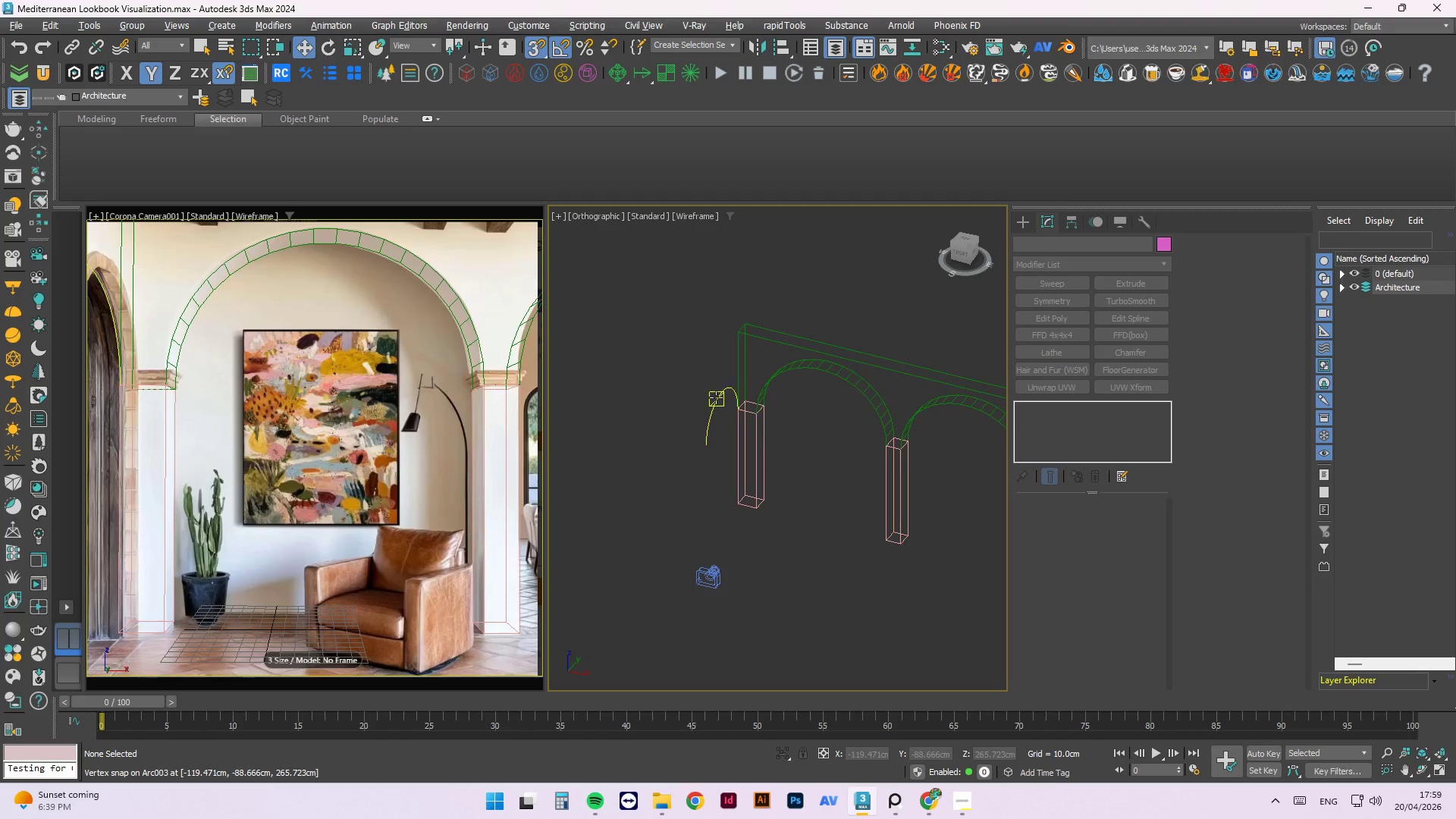 
scroll: coordinate [767, 446], scroll_direction: down, amount: 1.0
 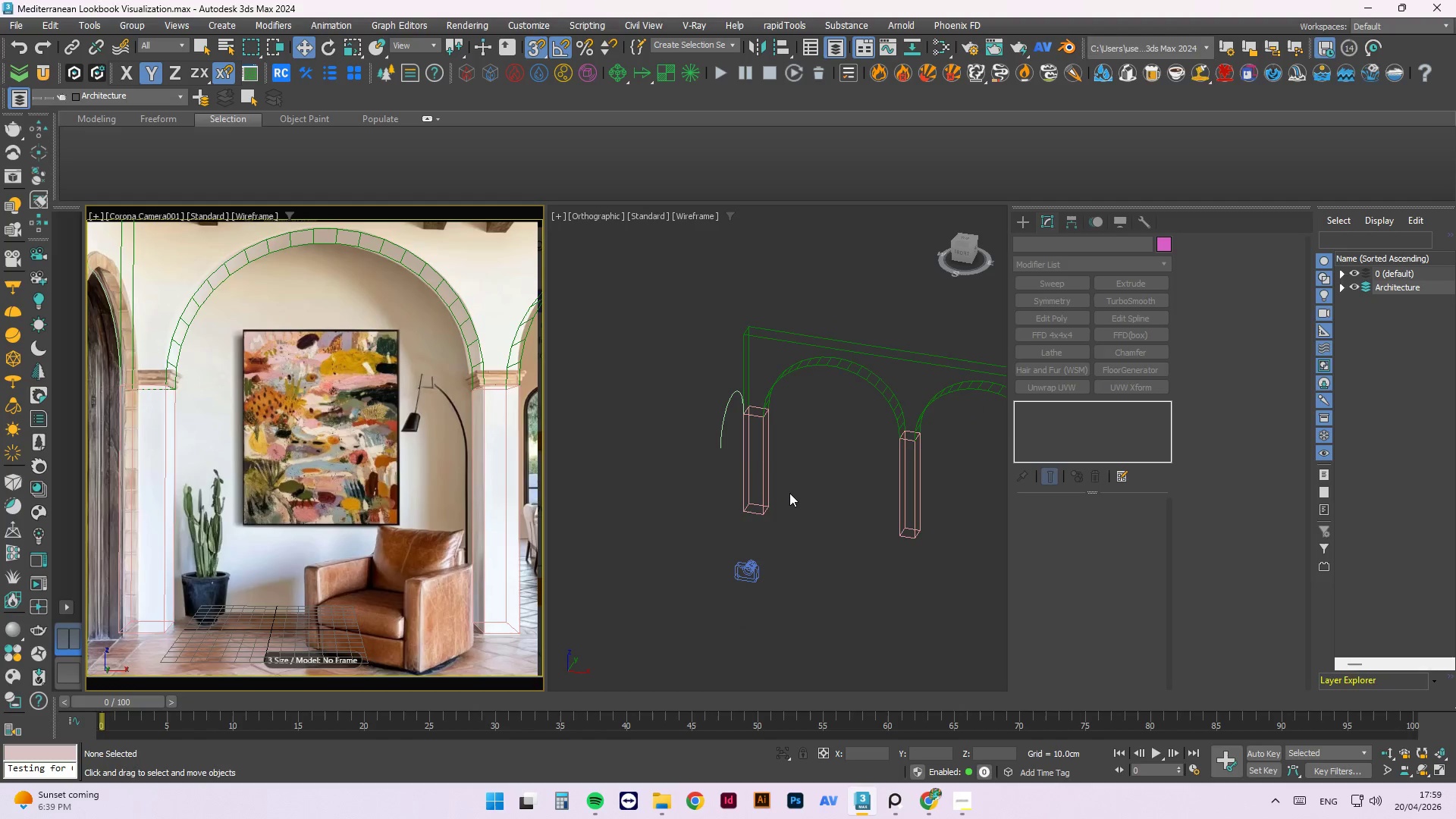 
scroll: coordinate [714, 397], scroll_direction: up, amount: 2.0
 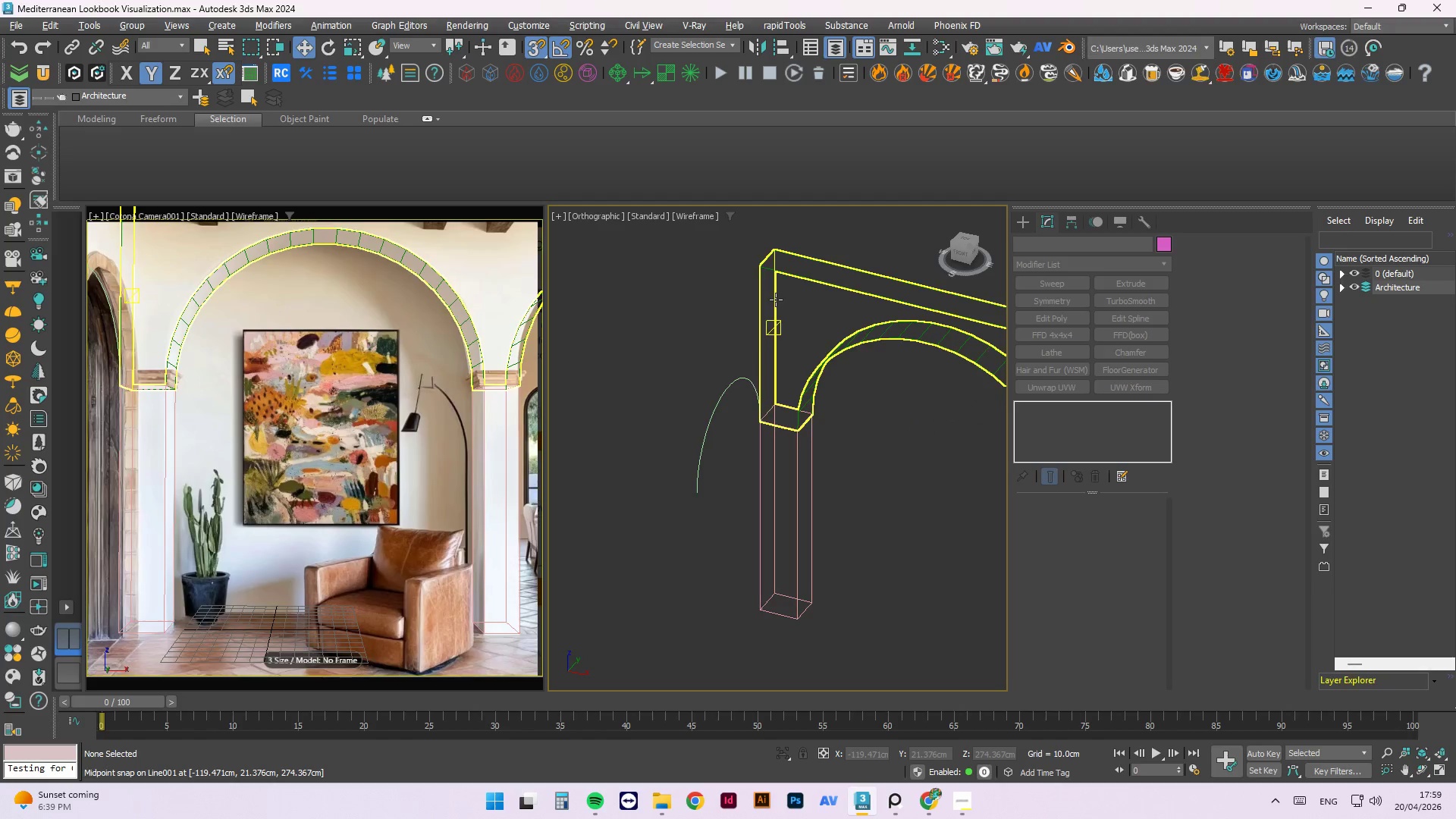 
hold_key(key=AltLeft, duration=3.53)
 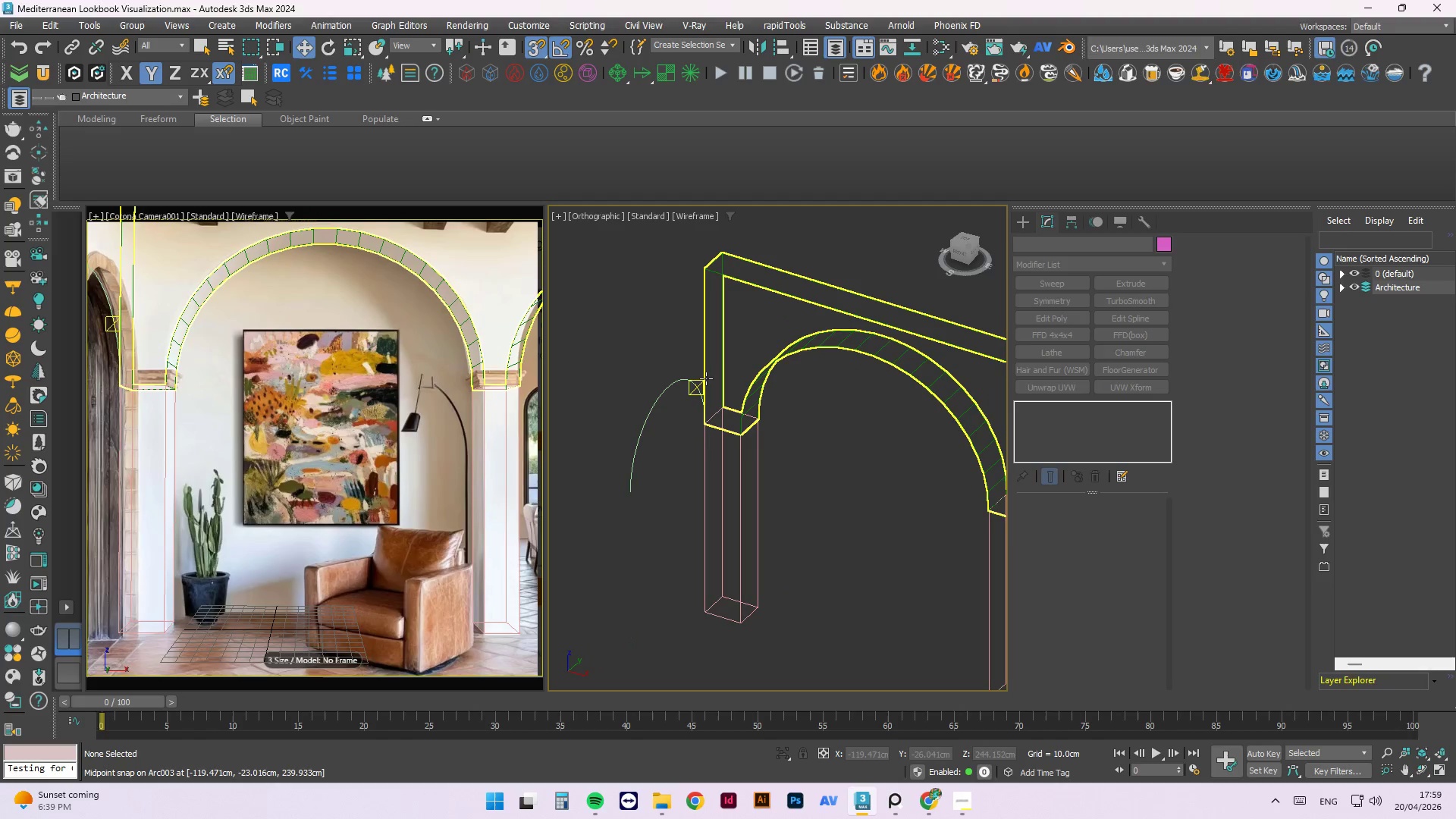 
scroll: coordinate [707, 391], scroll_direction: down, amount: 2.0
 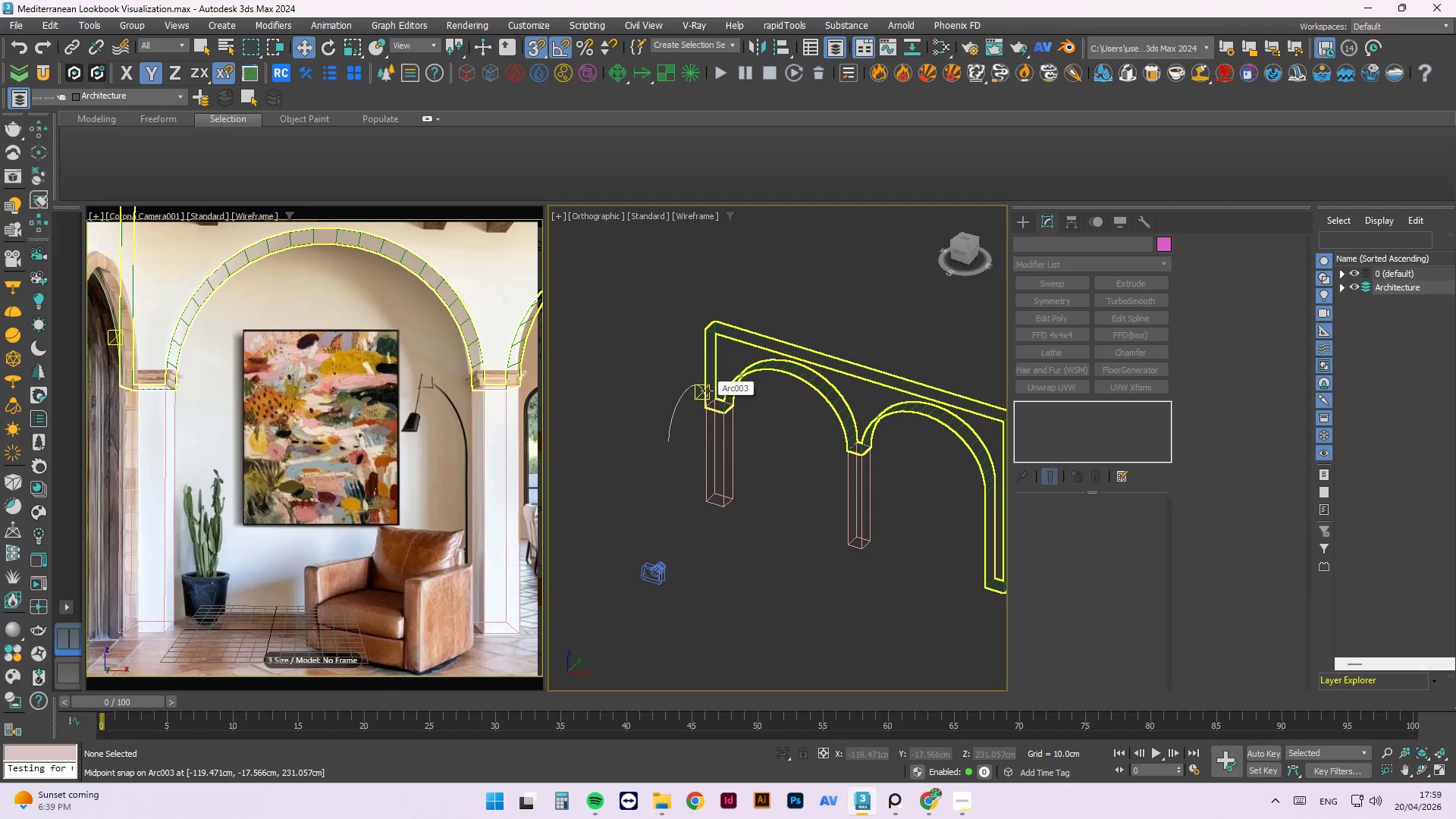 
key(L)
 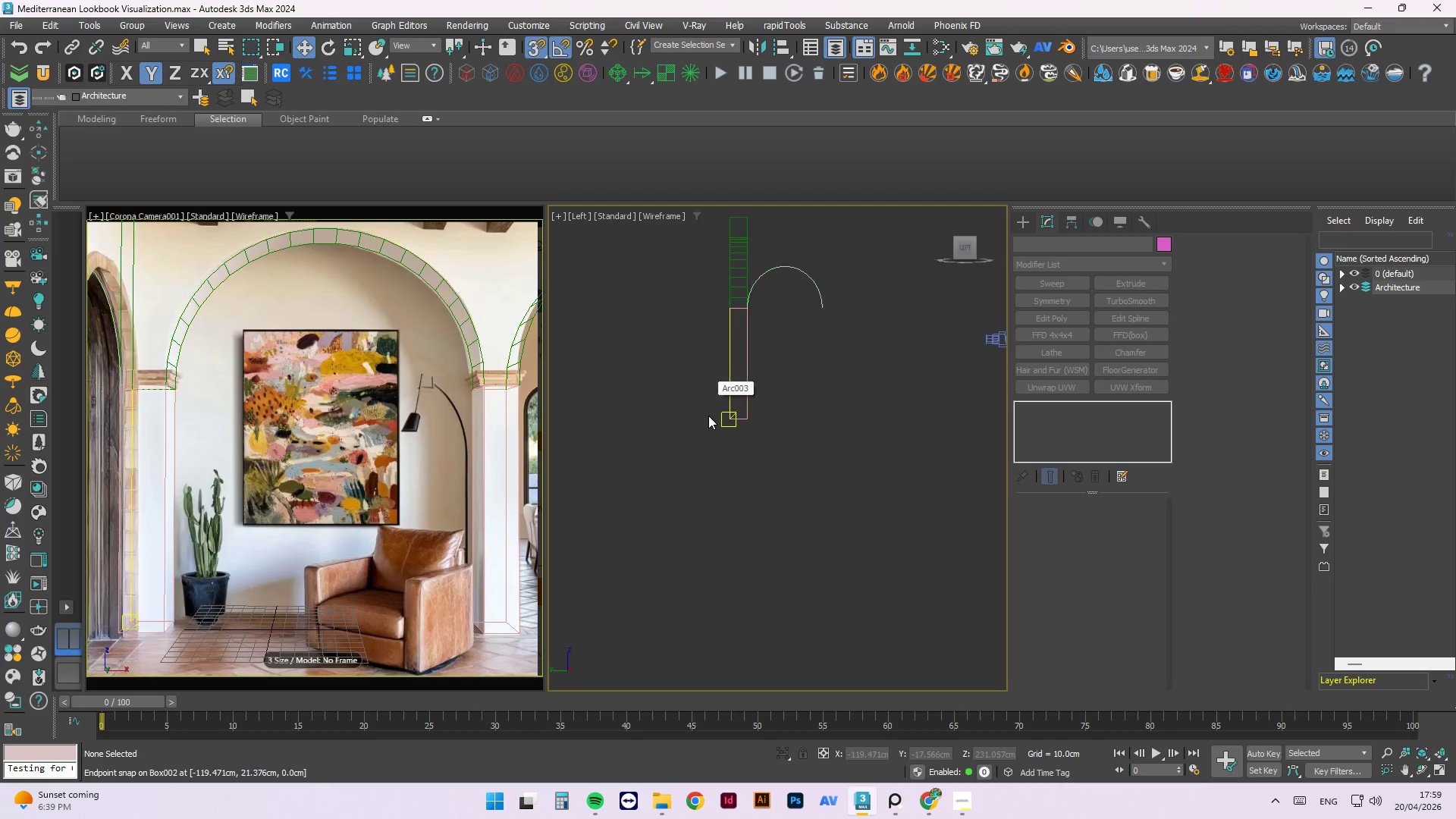 
scroll: coordinate [735, 360], scroll_direction: none, amount: 0.0
 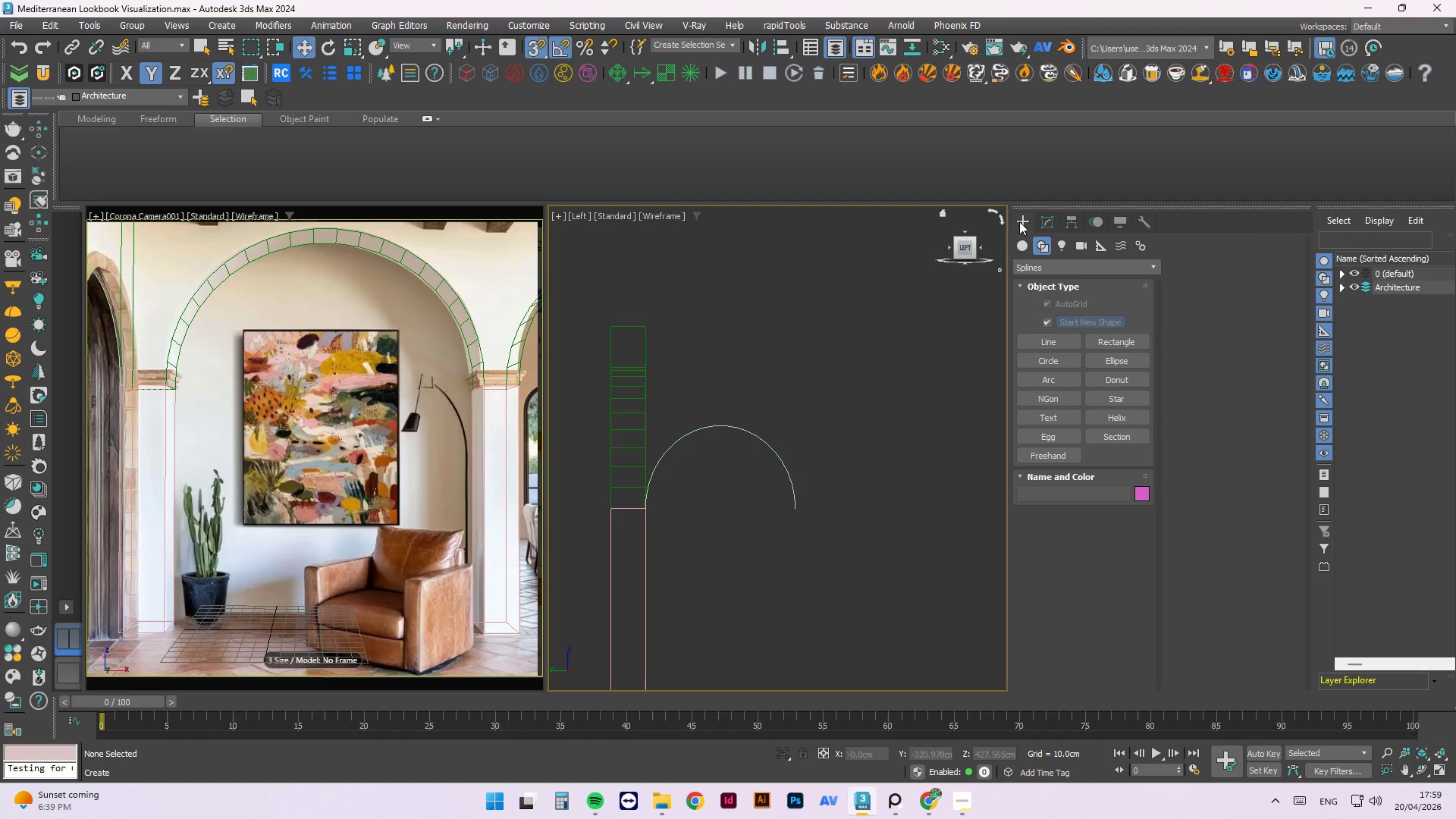 
left_click([1050, 336])
 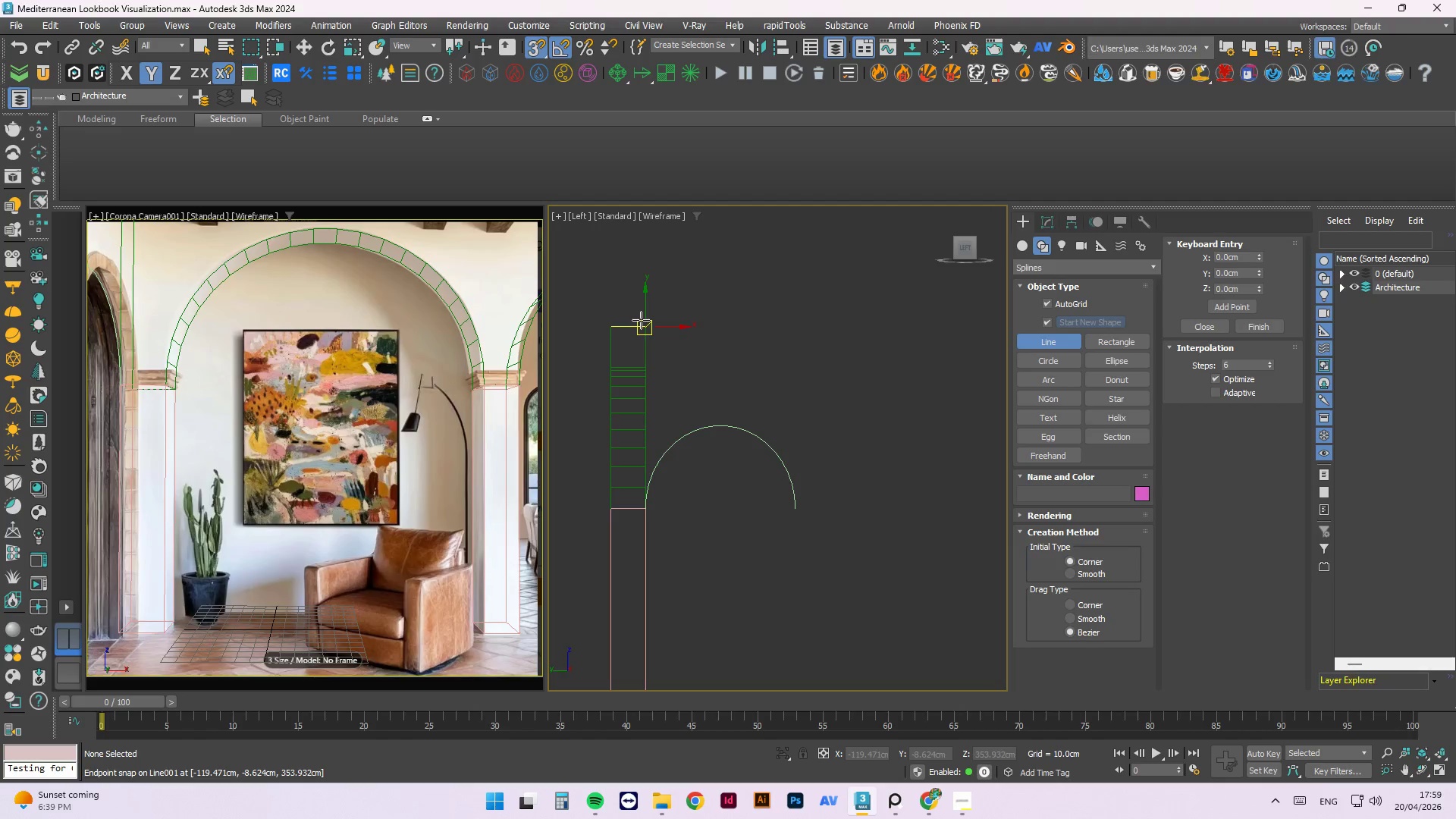 
left_click([642, 322])
 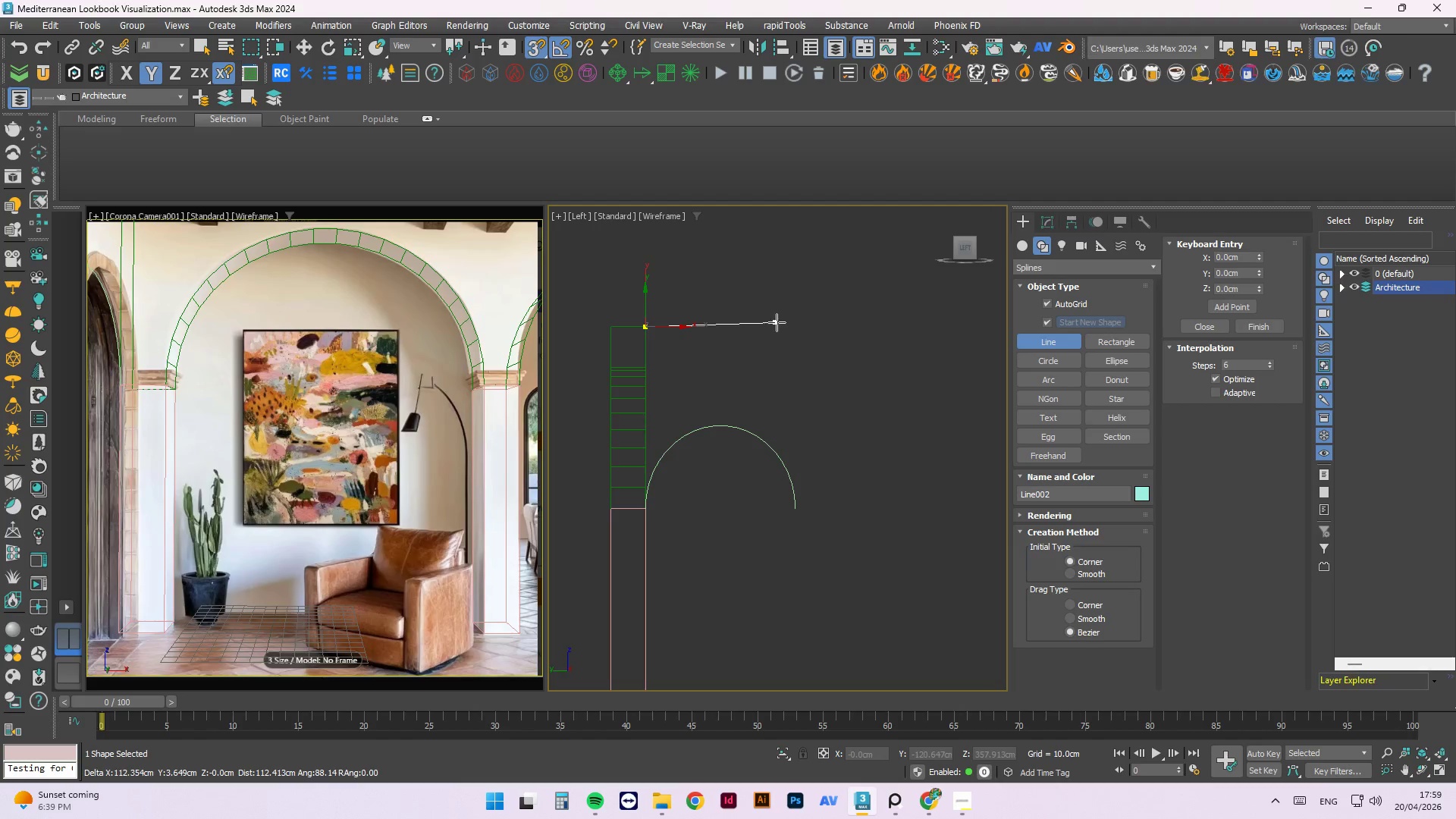 
hold_key(key=ShiftLeft, duration=3.91)
left_click([819, 323])
 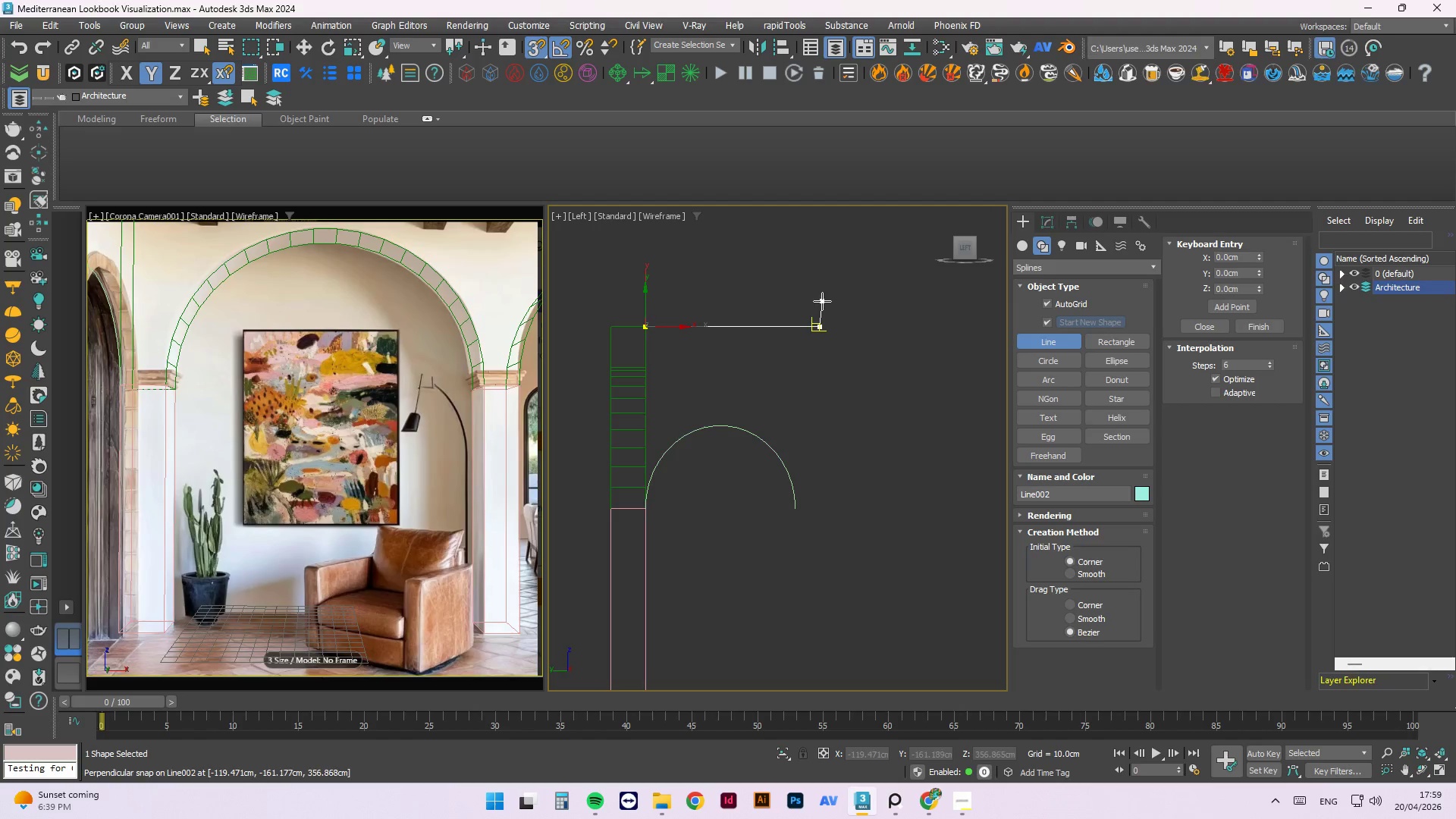 
hold_key(key=ShiftLeft, duration=1.38)
 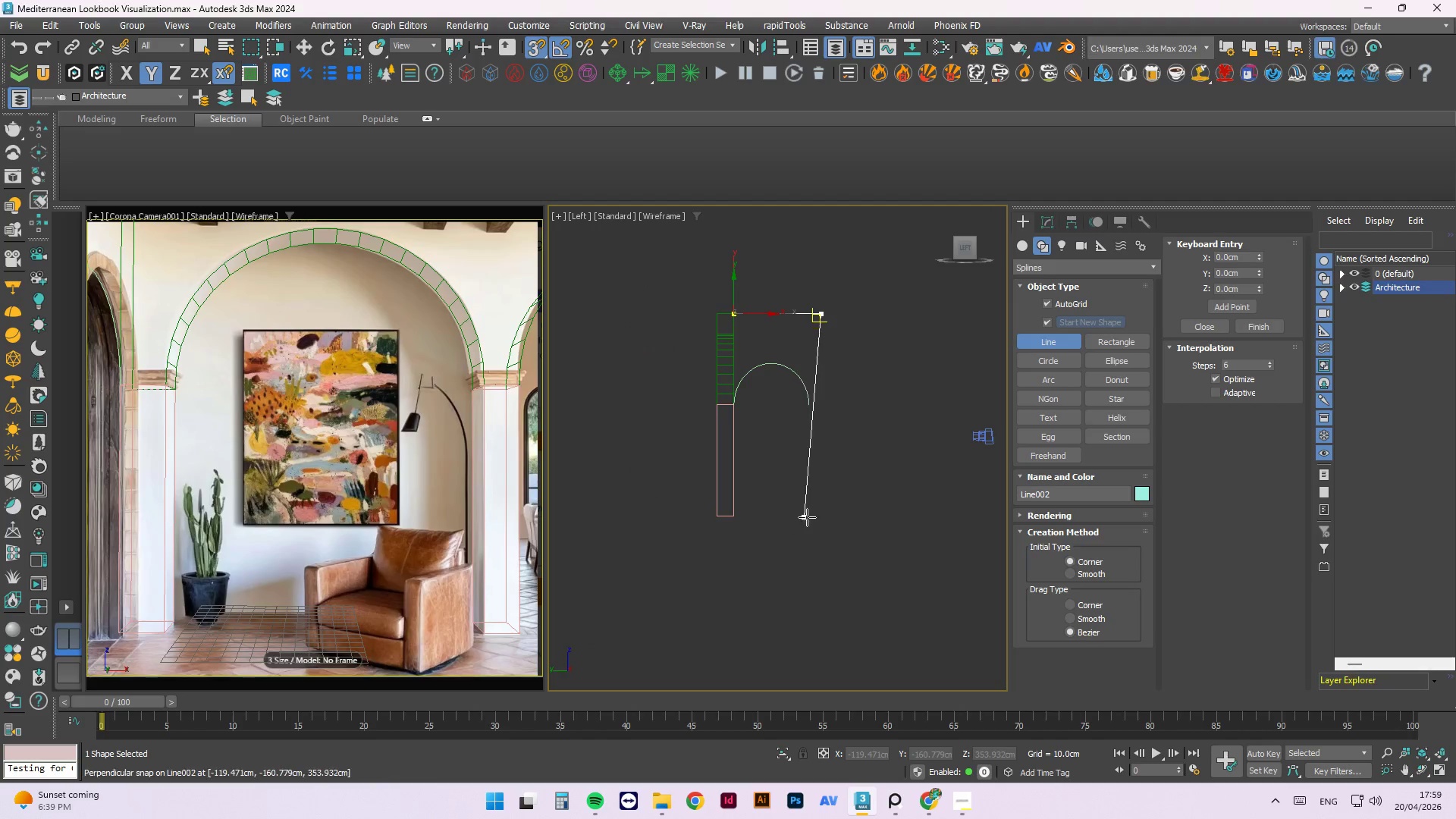 
scroll: coordinate [822, 301], scroll_direction: down, amount: 2.0
 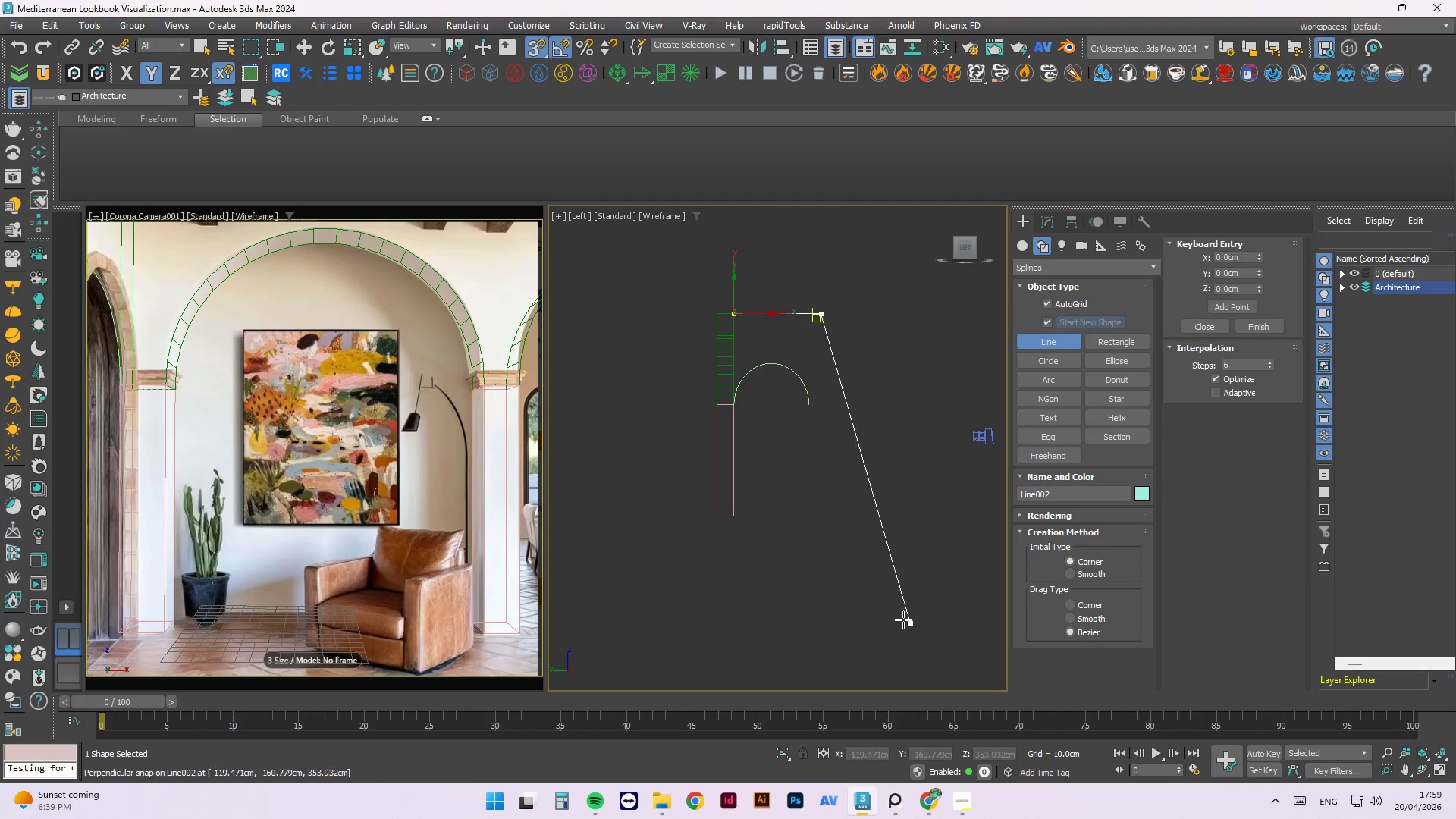 
hold_key(key=ShiftLeft, duration=1.34)
left_click([846, 532])
 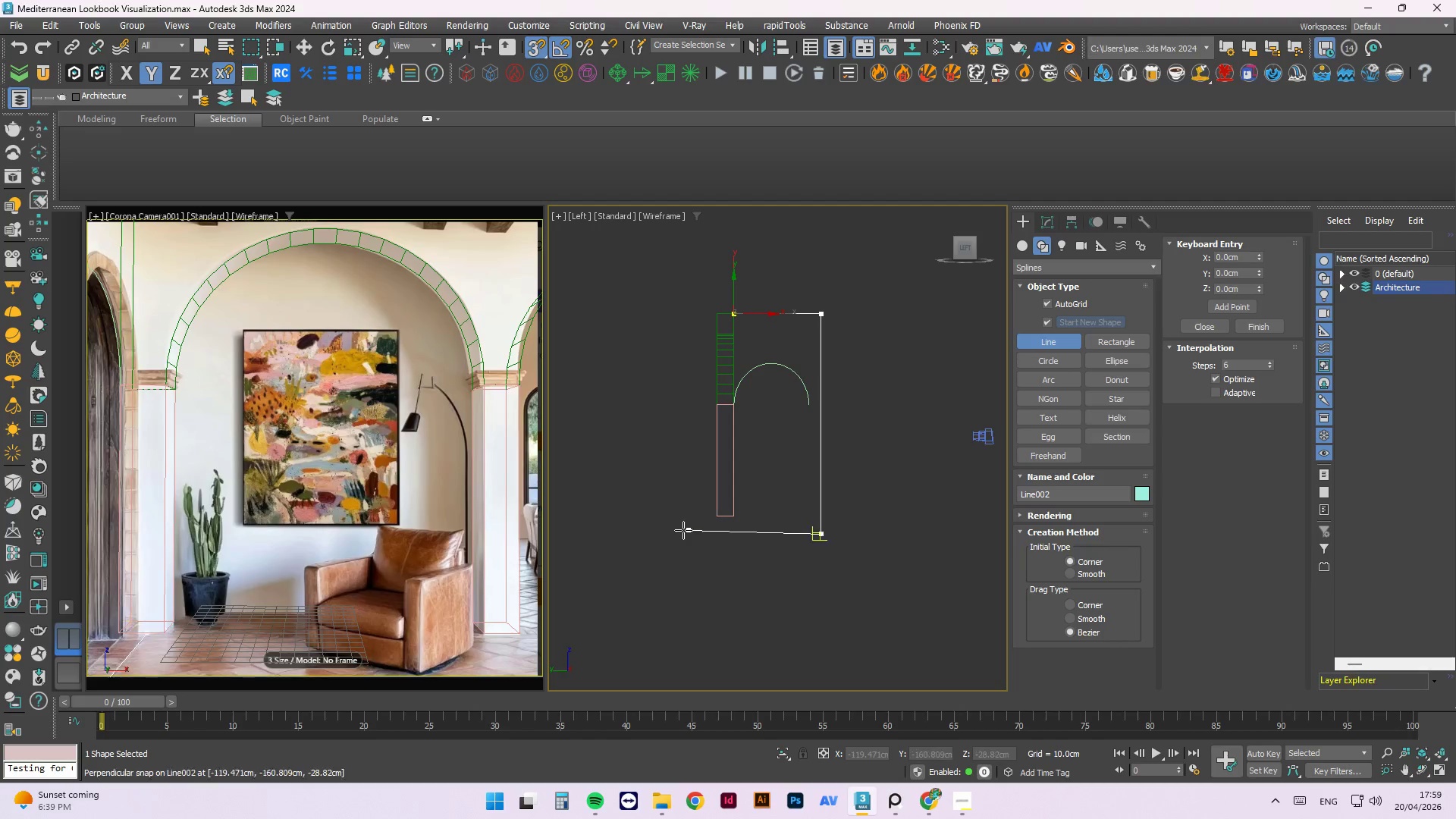 
hold_key(key=ShiftLeft, duration=0.72)
left_click([660, 530])
 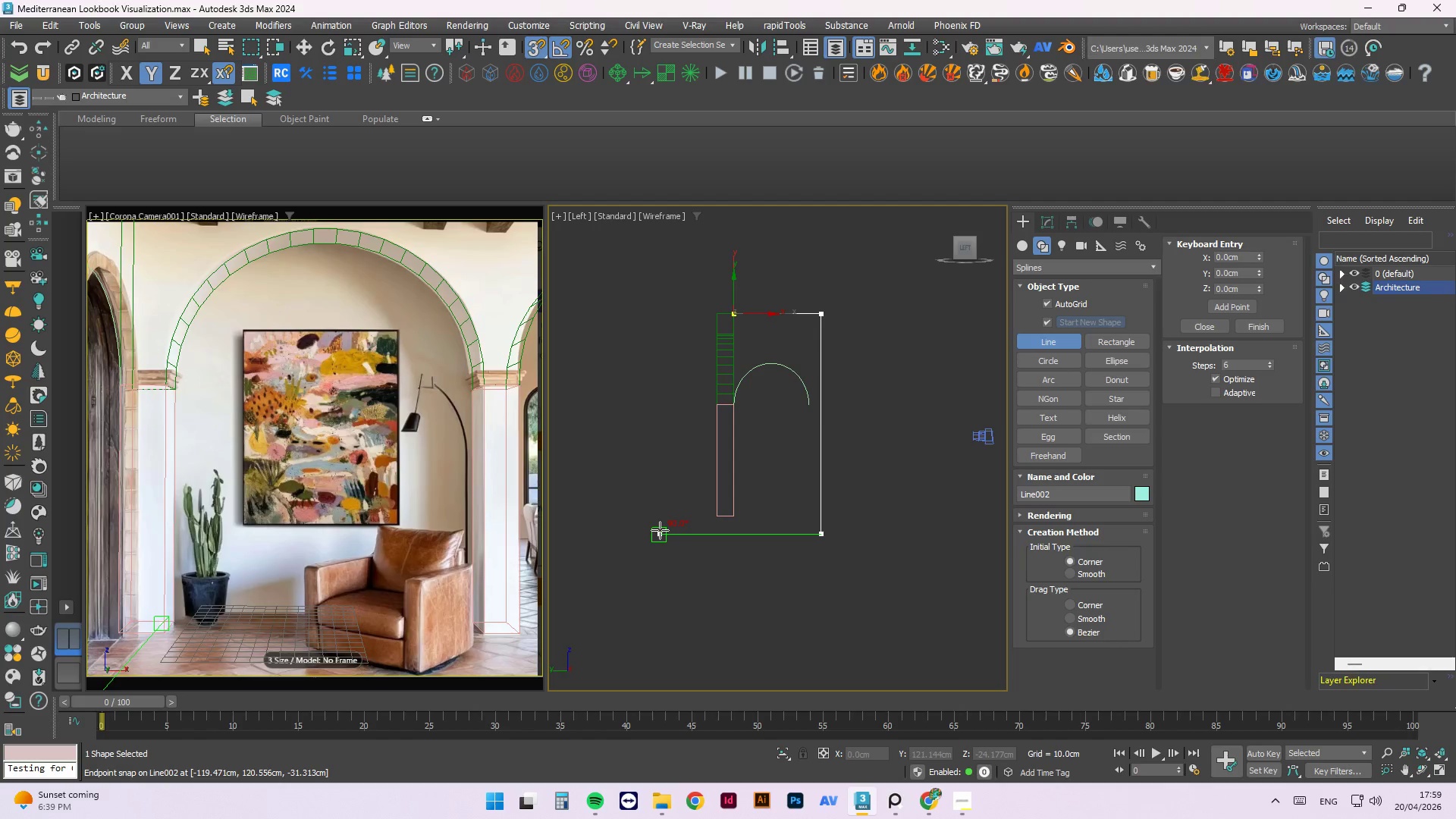 
key(1)
 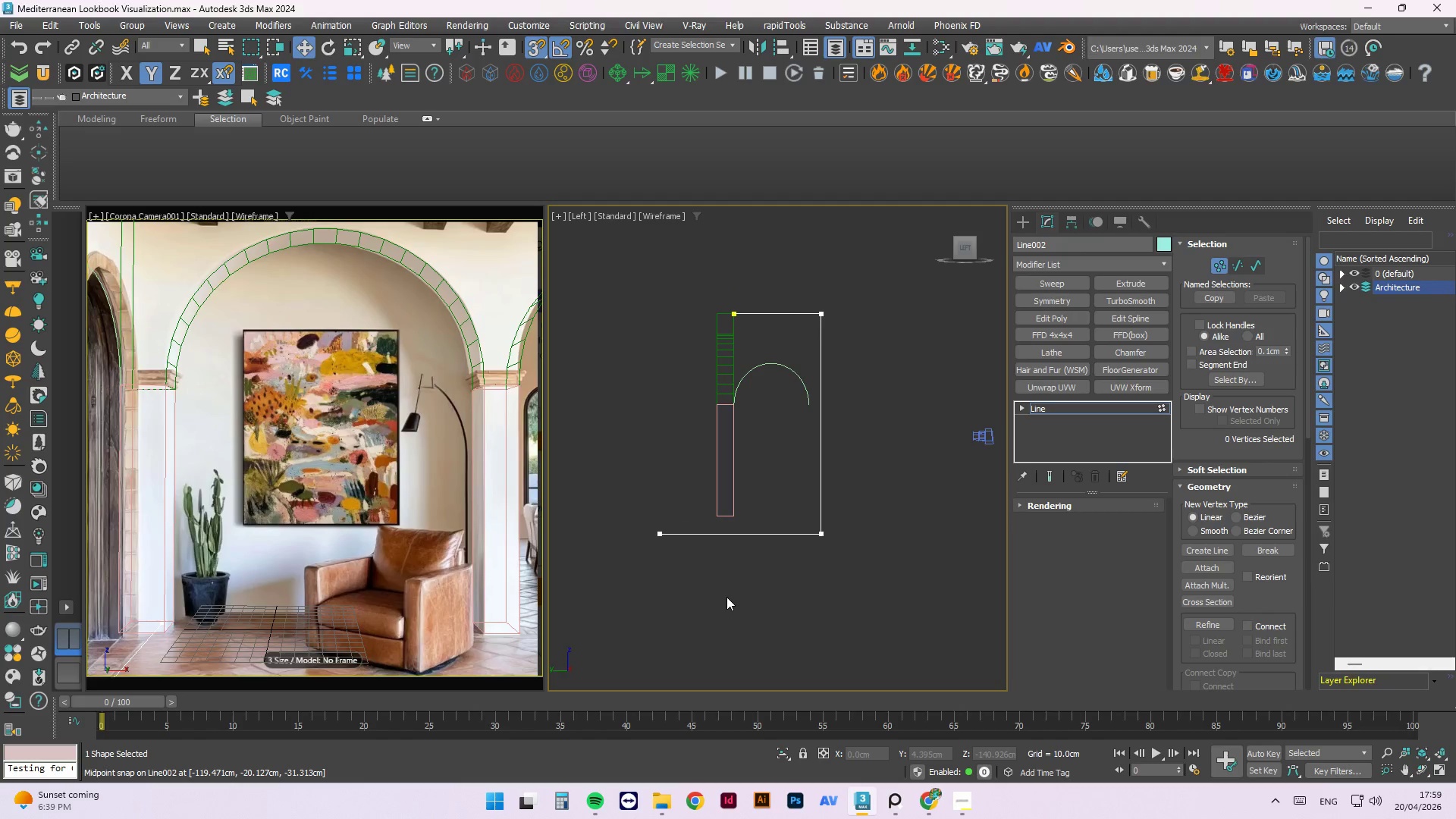 
key(1)
 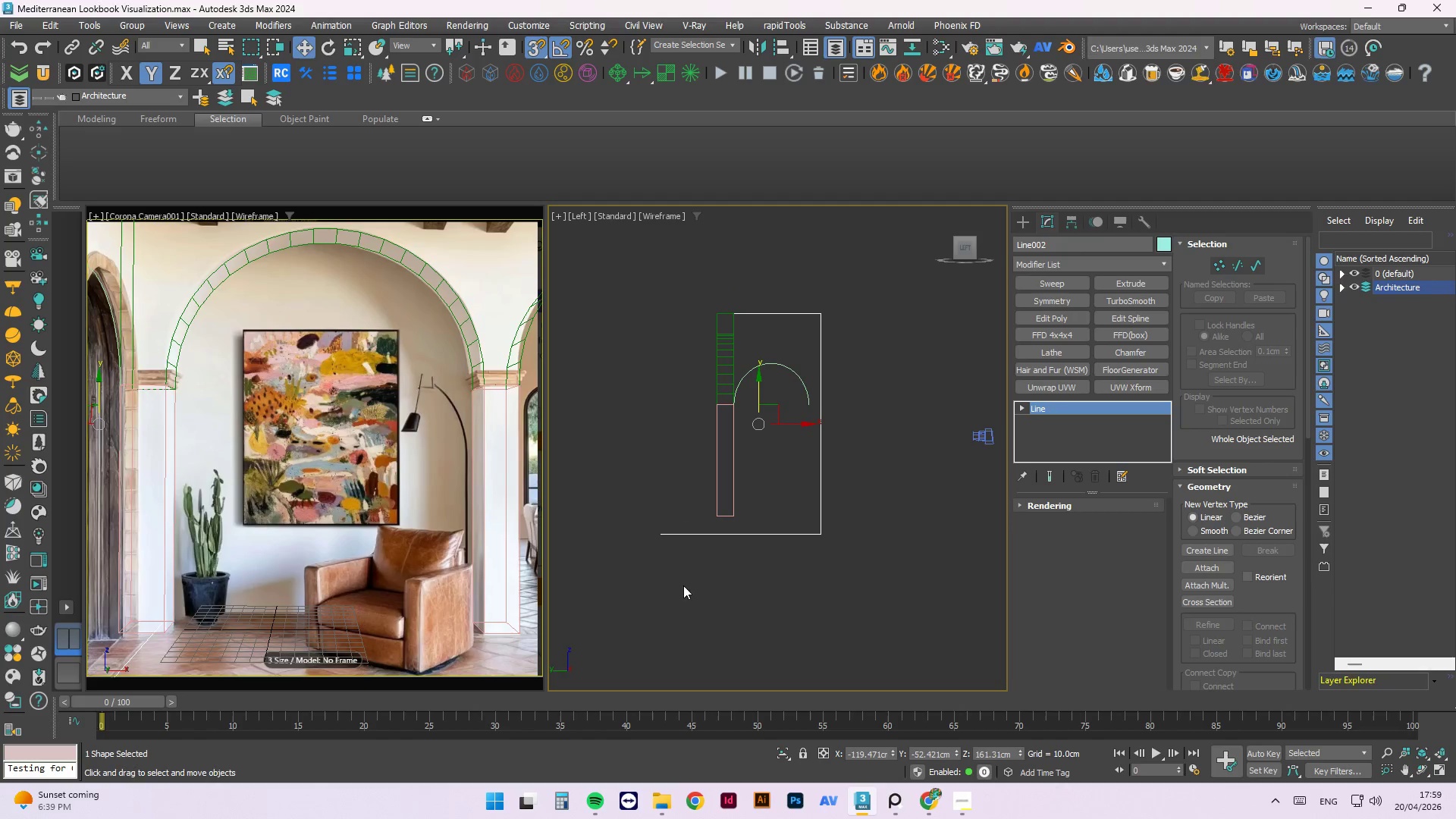 
left_click_drag(start_coordinate=[681, 576], to_coordinate=[681, 626])
 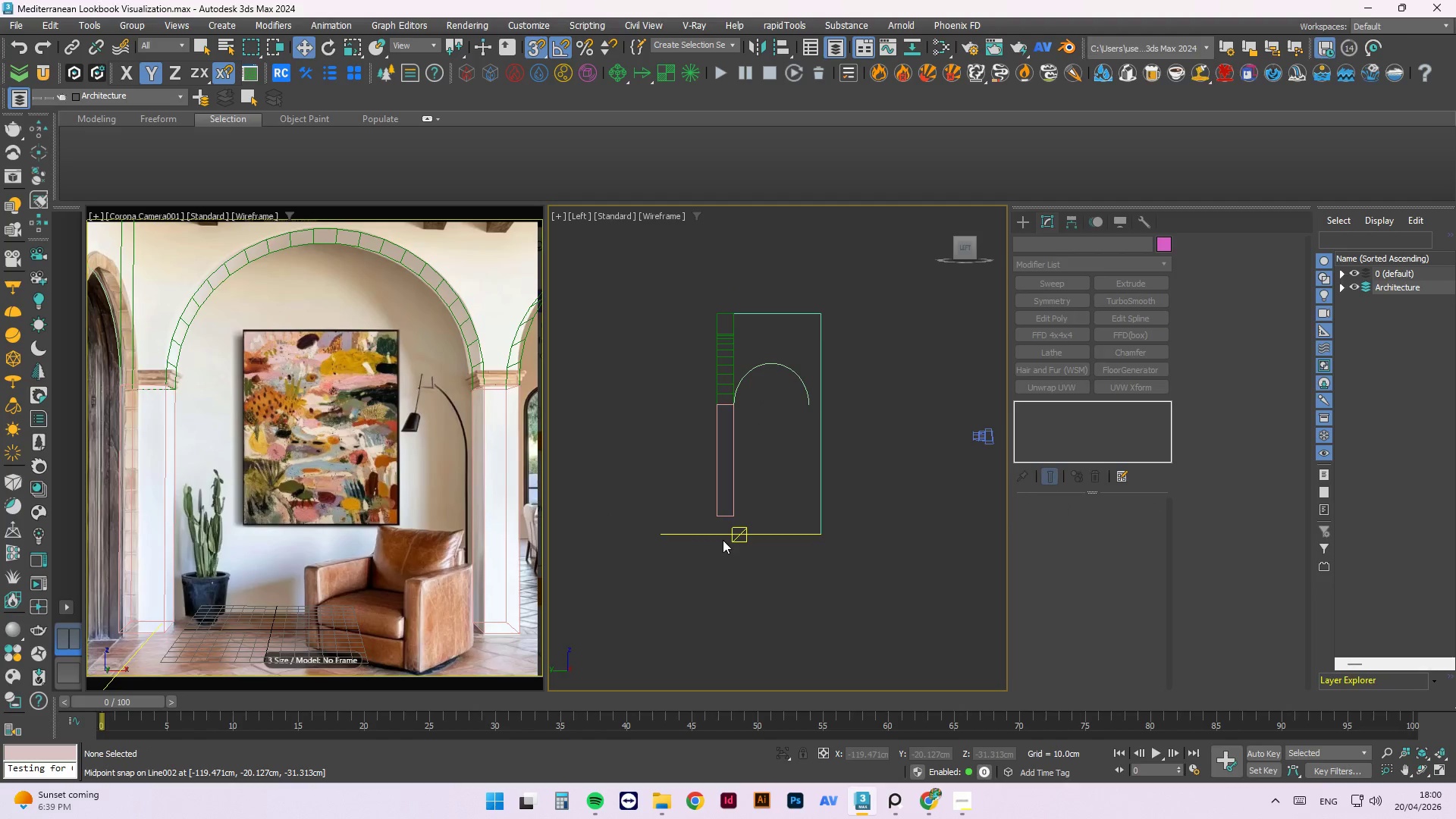 
left_click([728, 533])
 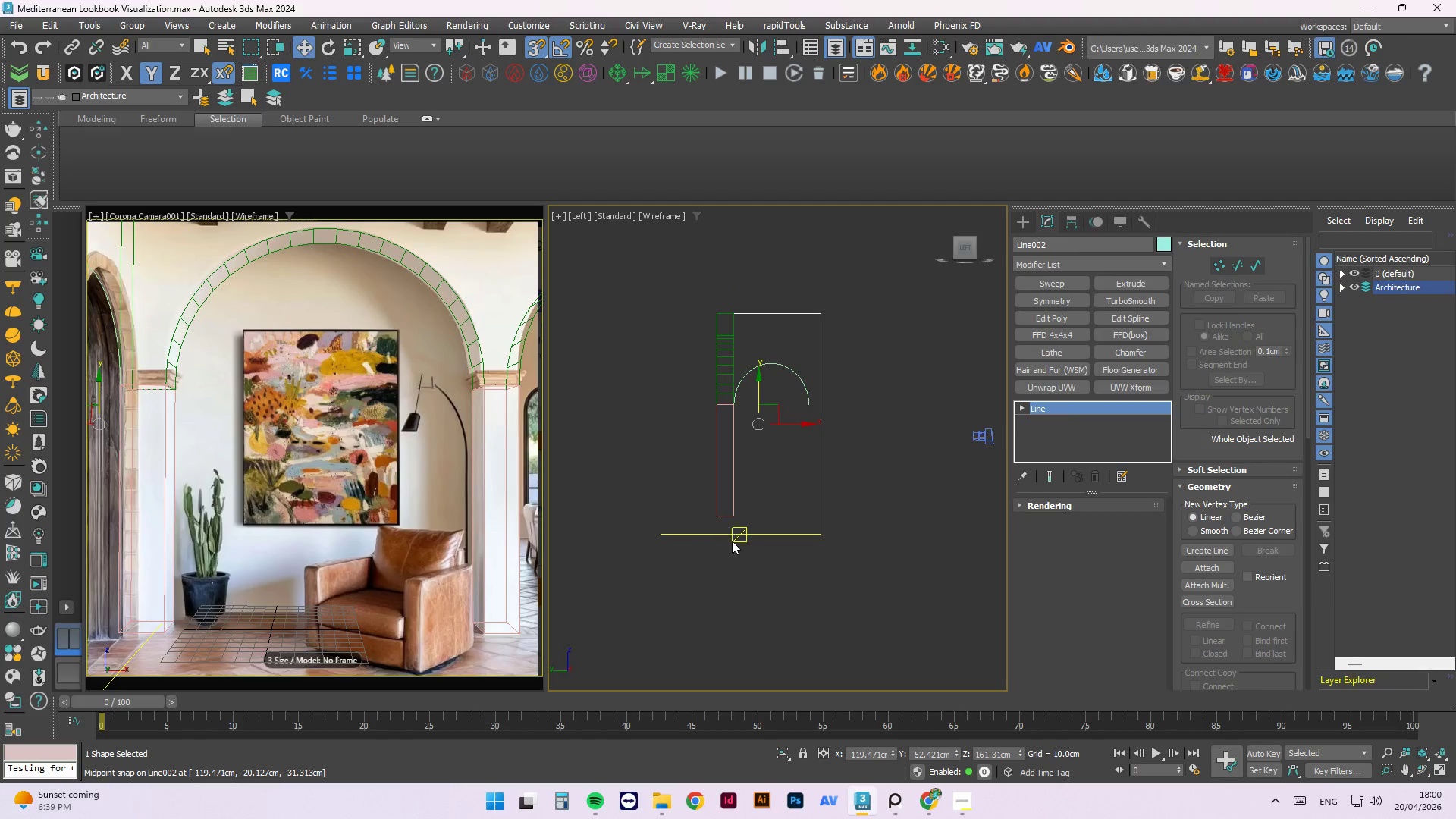 
type(1ss)
 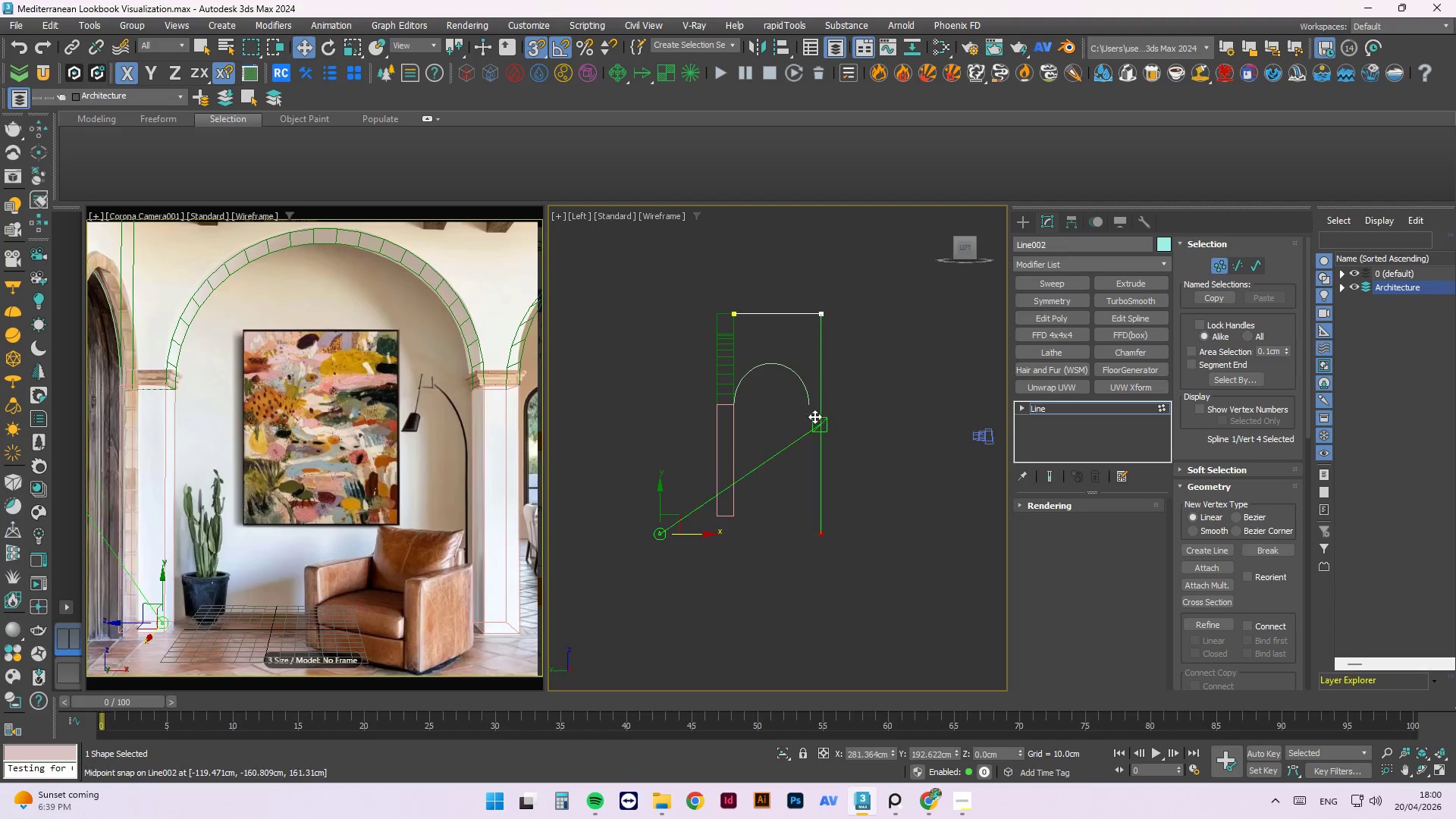 
left_click_drag(start_coordinate=[698, 573], to_coordinate=[607, 488])
 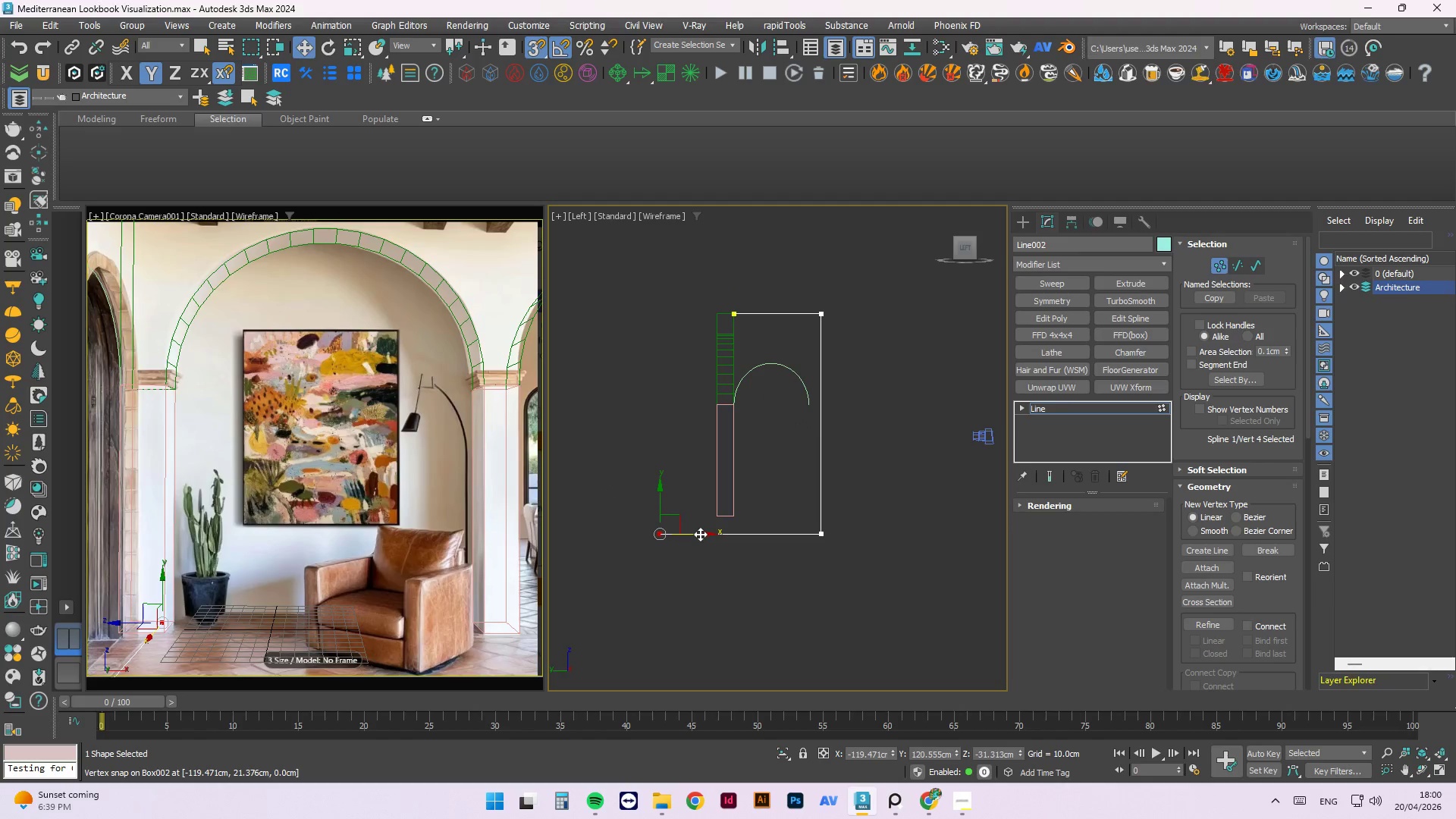 
left_click_drag(start_coordinate=[700, 534], to_coordinate=[812, 408])
 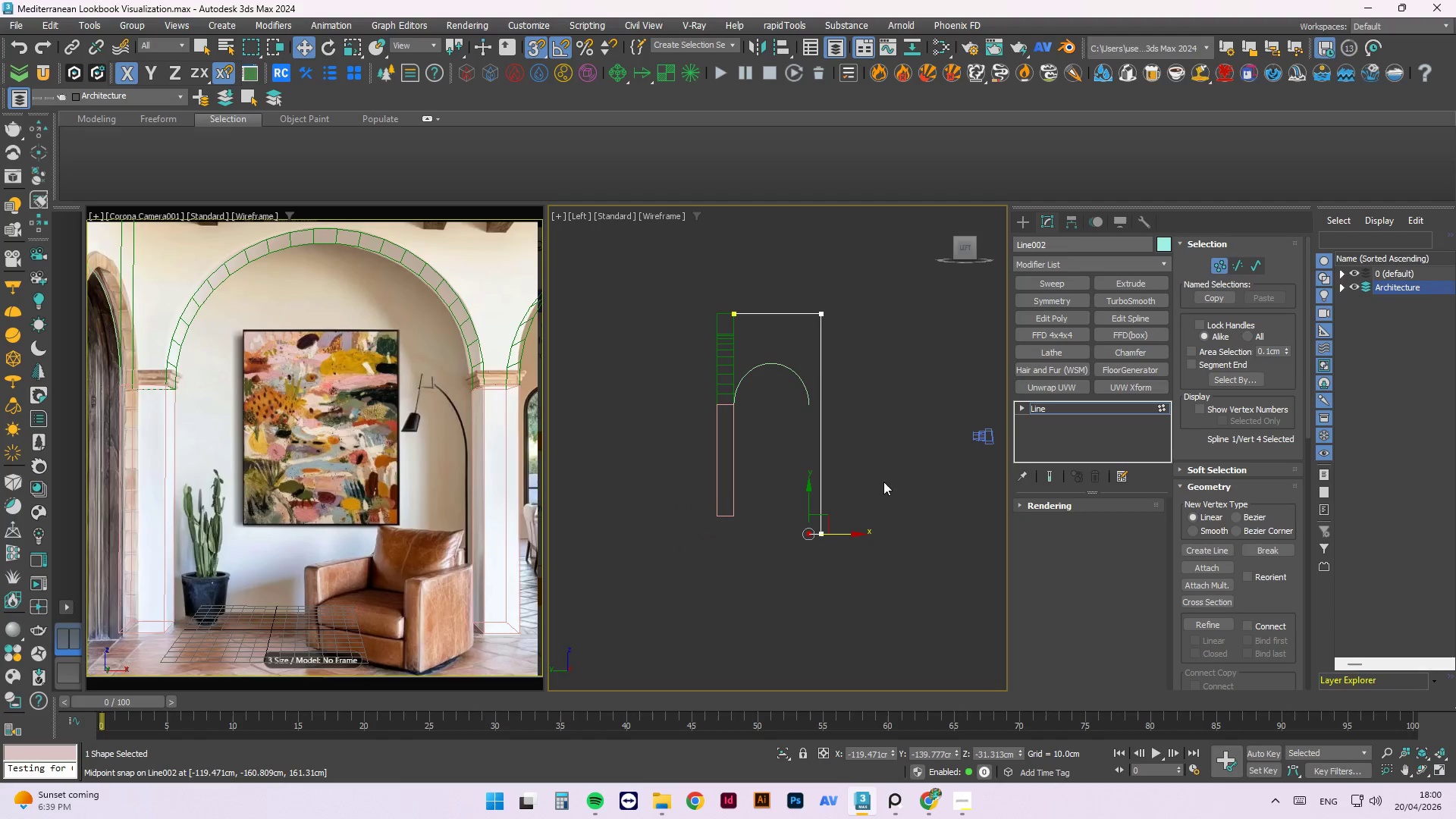 
left_click_drag(start_coordinate=[888, 482], to_coordinate=[788, 587])
 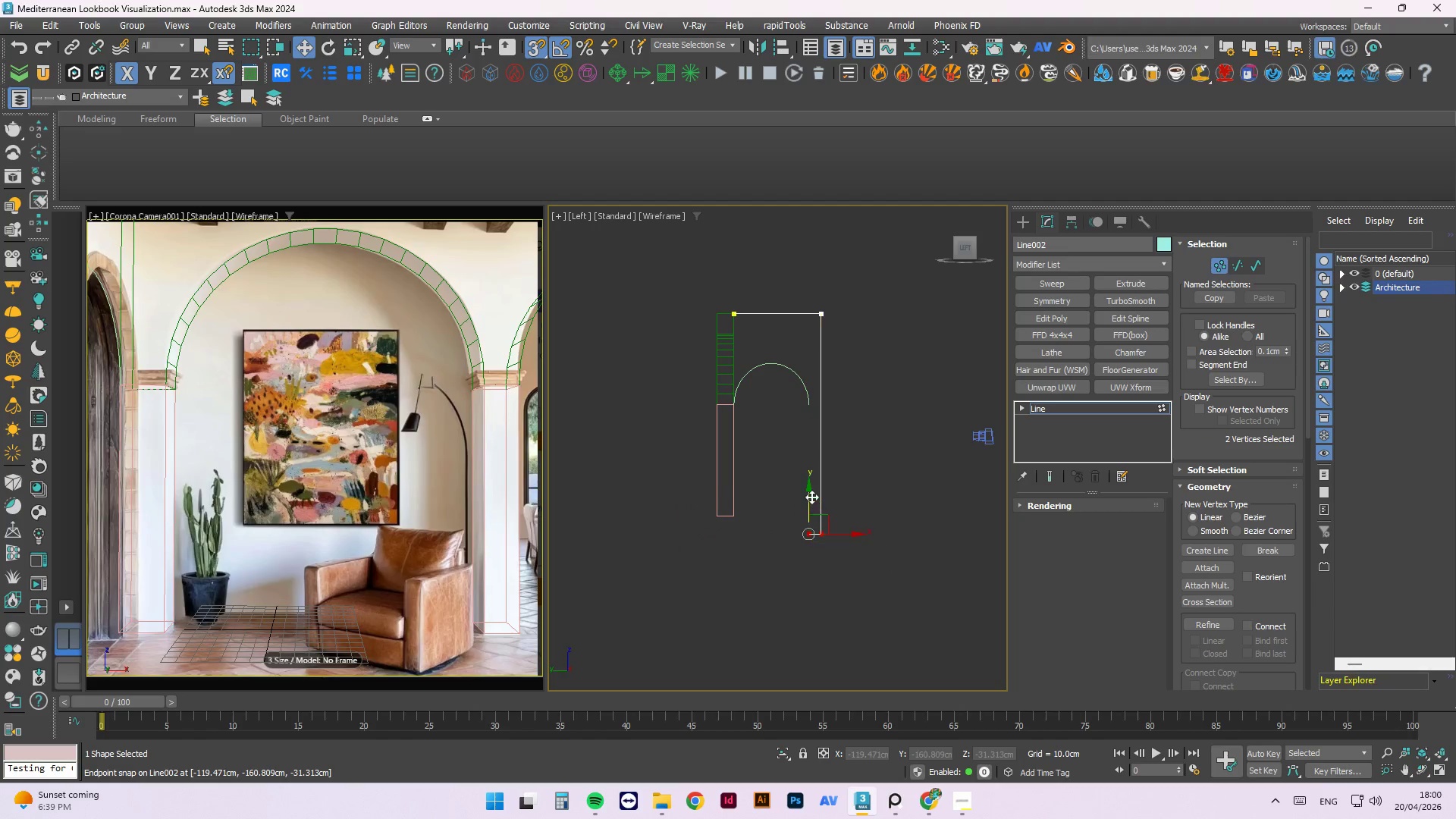 
left_click_drag(start_coordinate=[808, 497], to_coordinate=[737, 515])
 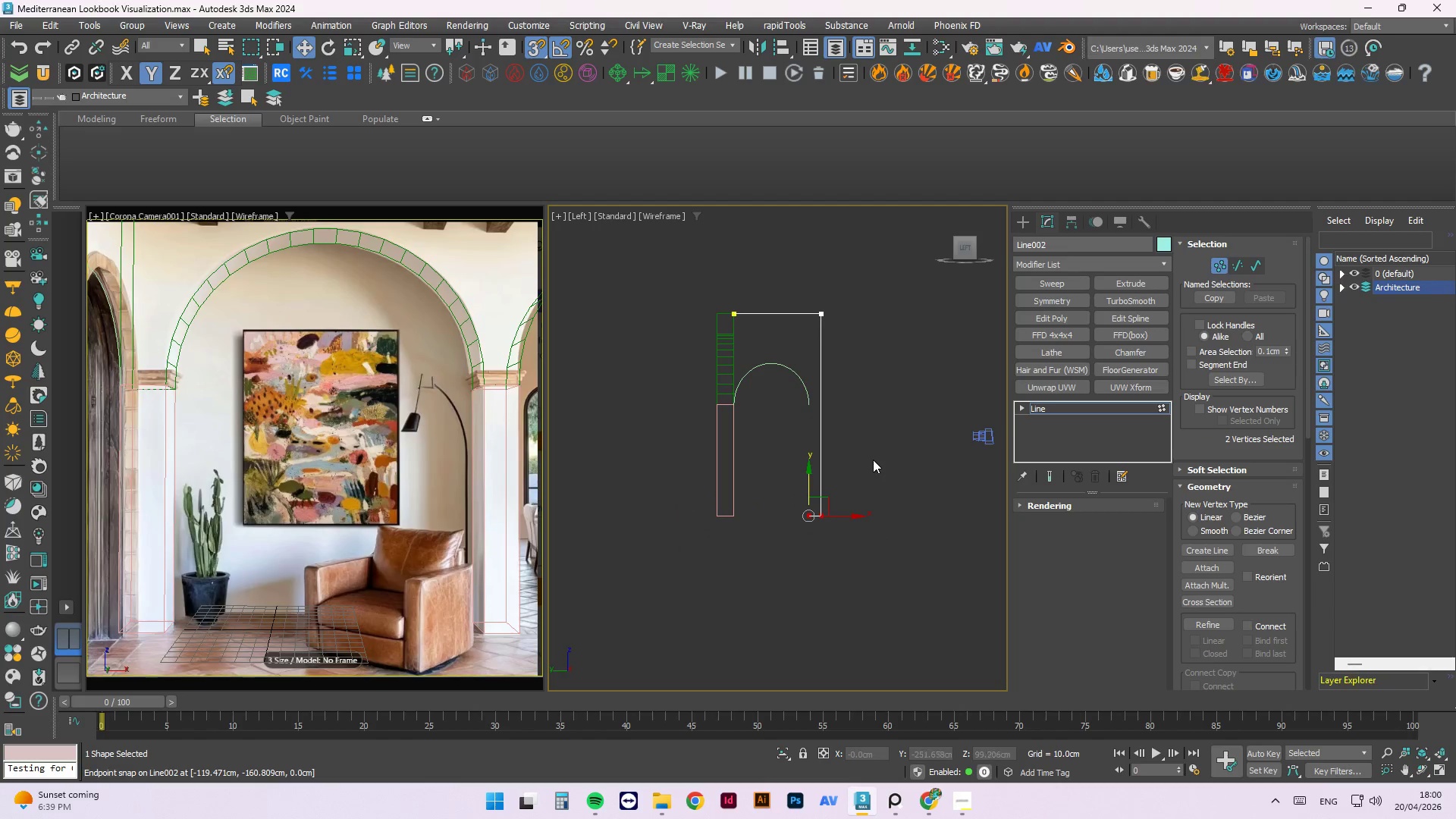 
left_click([876, 457])
 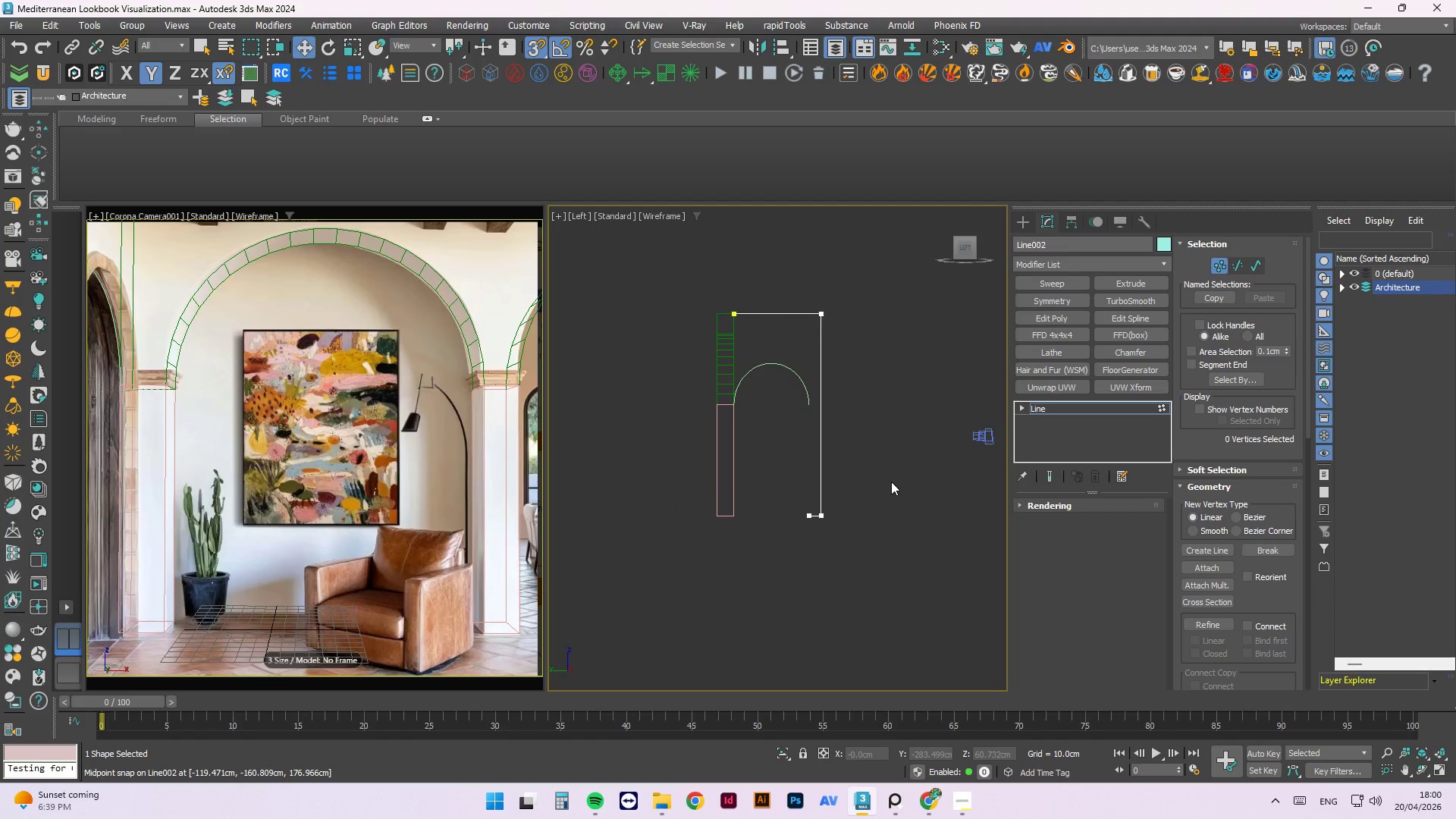 
left_click([891, 481])
 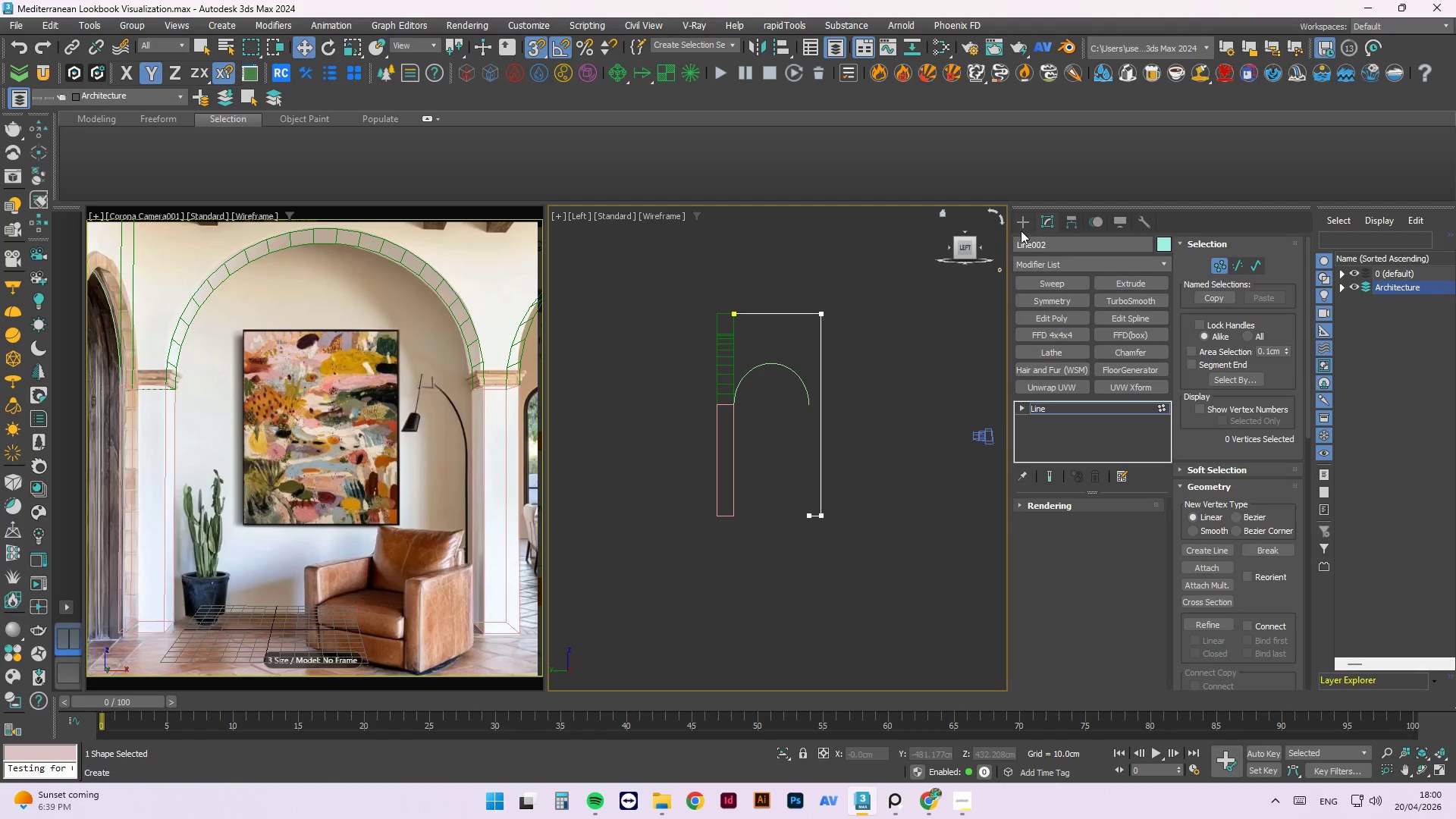 
left_click([1017, 226])
 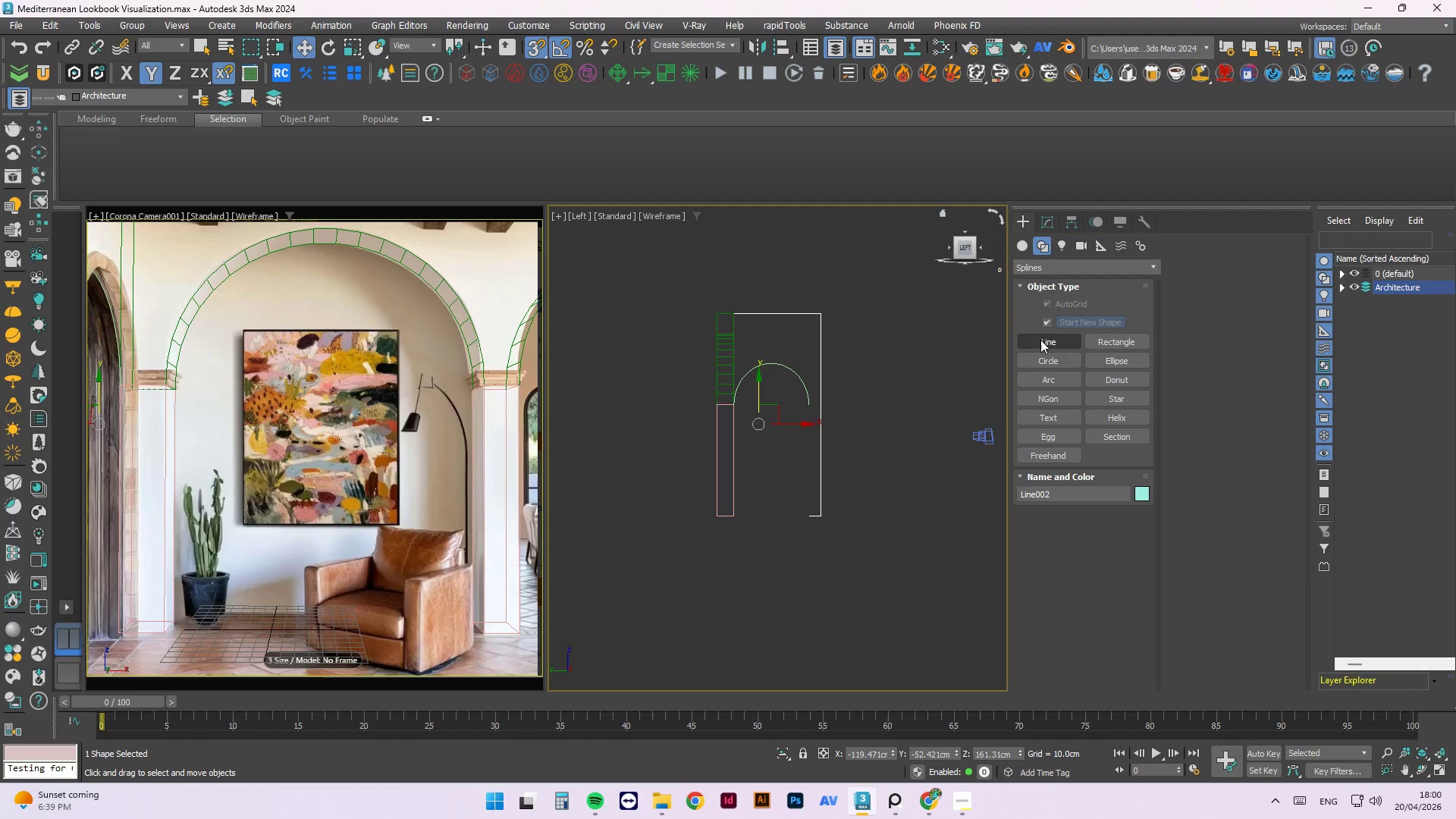 
left_click([1040, 340])
 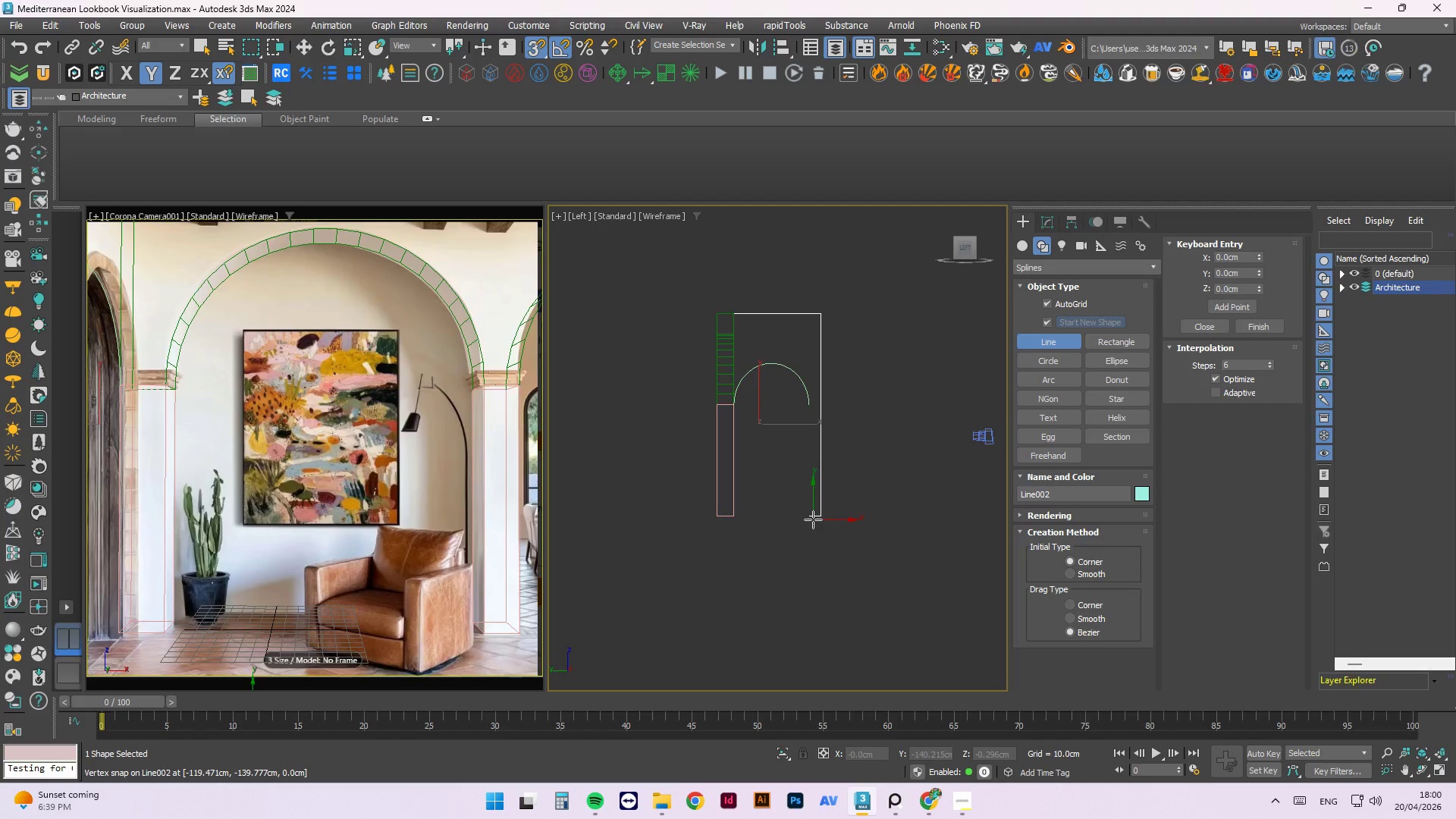 
scroll: coordinate [795, 447], scroll_direction: up, amount: 3.0
 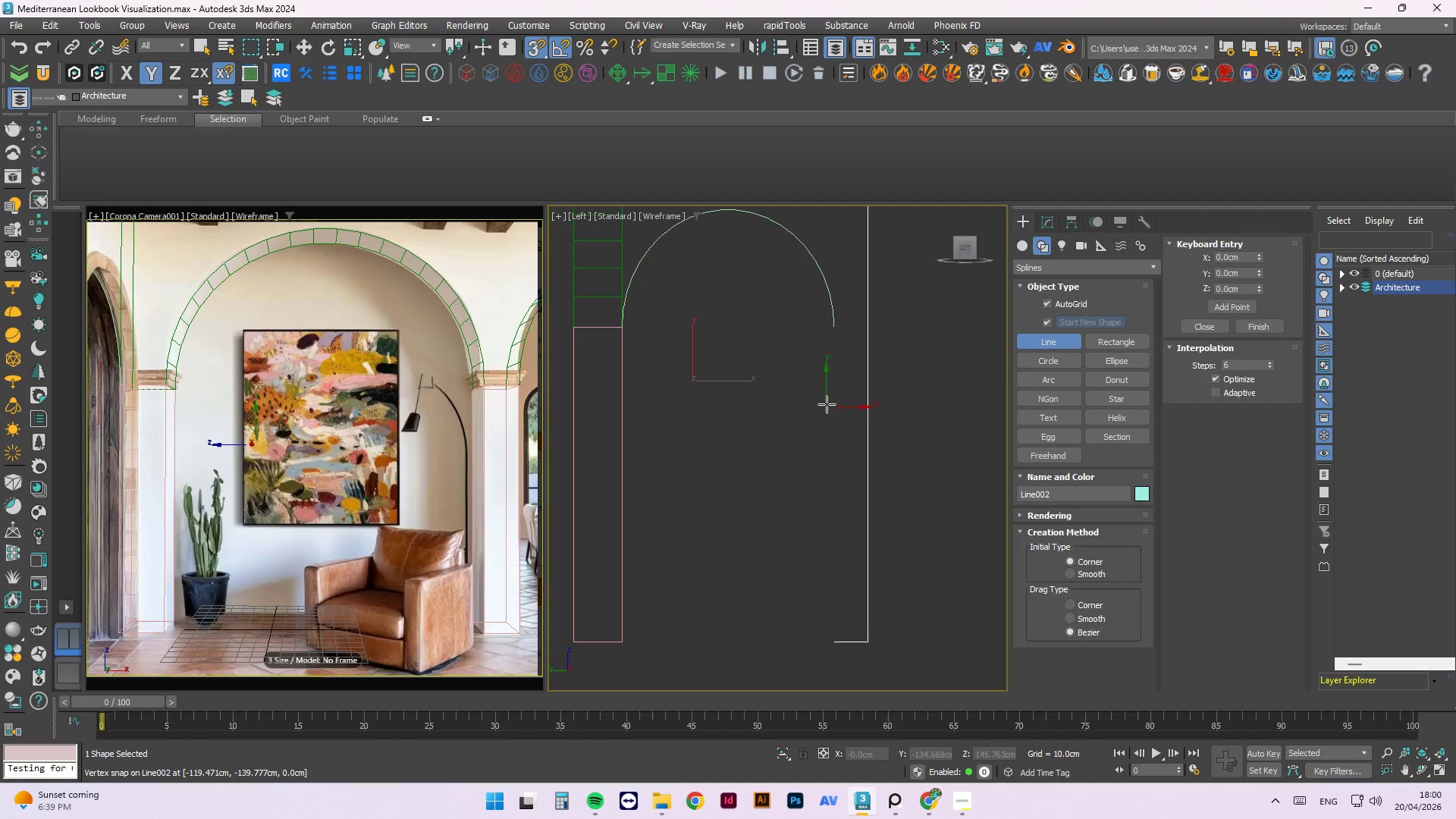 
left_click_drag(start_coordinate=[839, 331], to_coordinate=[829, 637])
 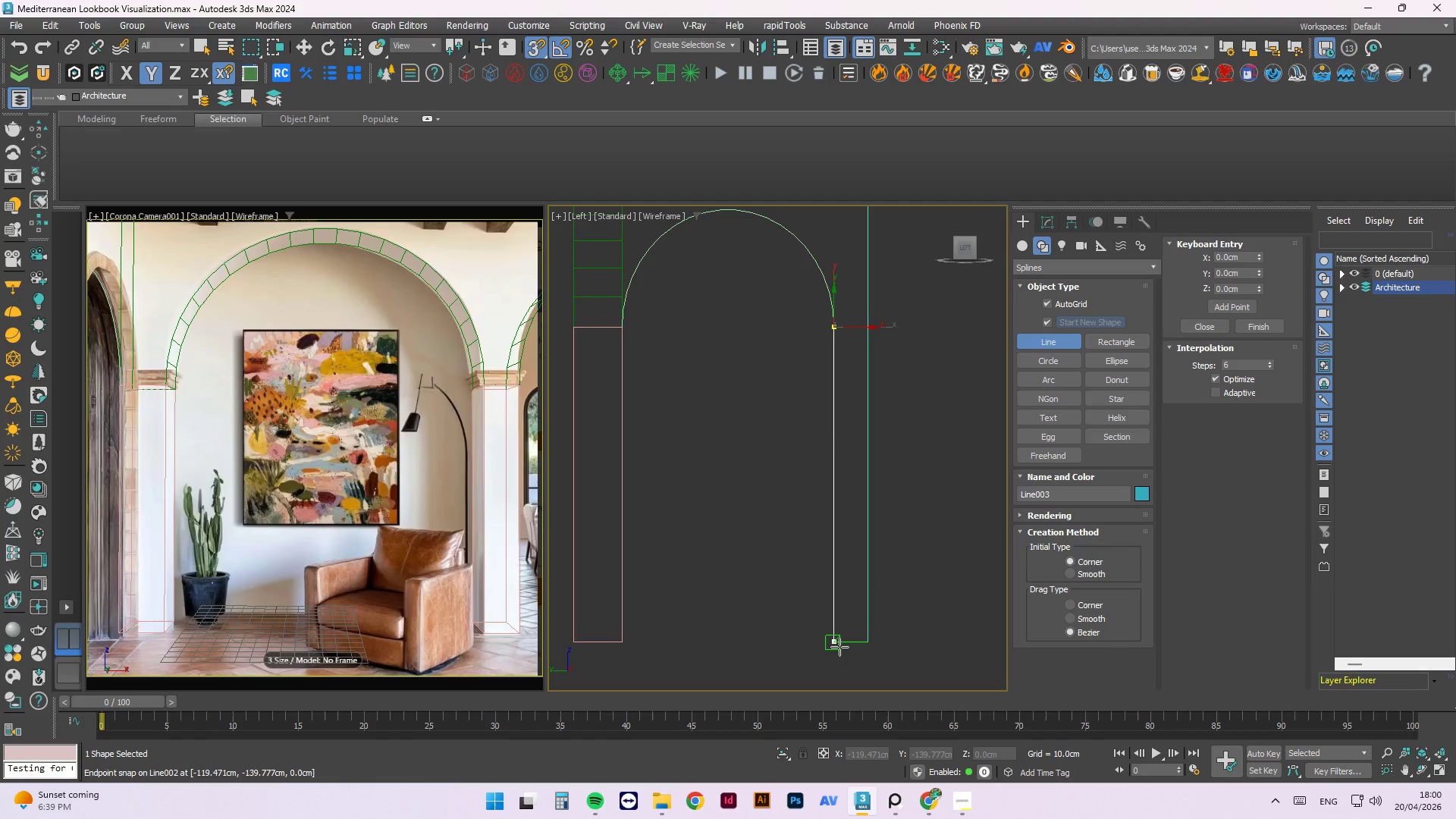 
left_click([833, 643])
 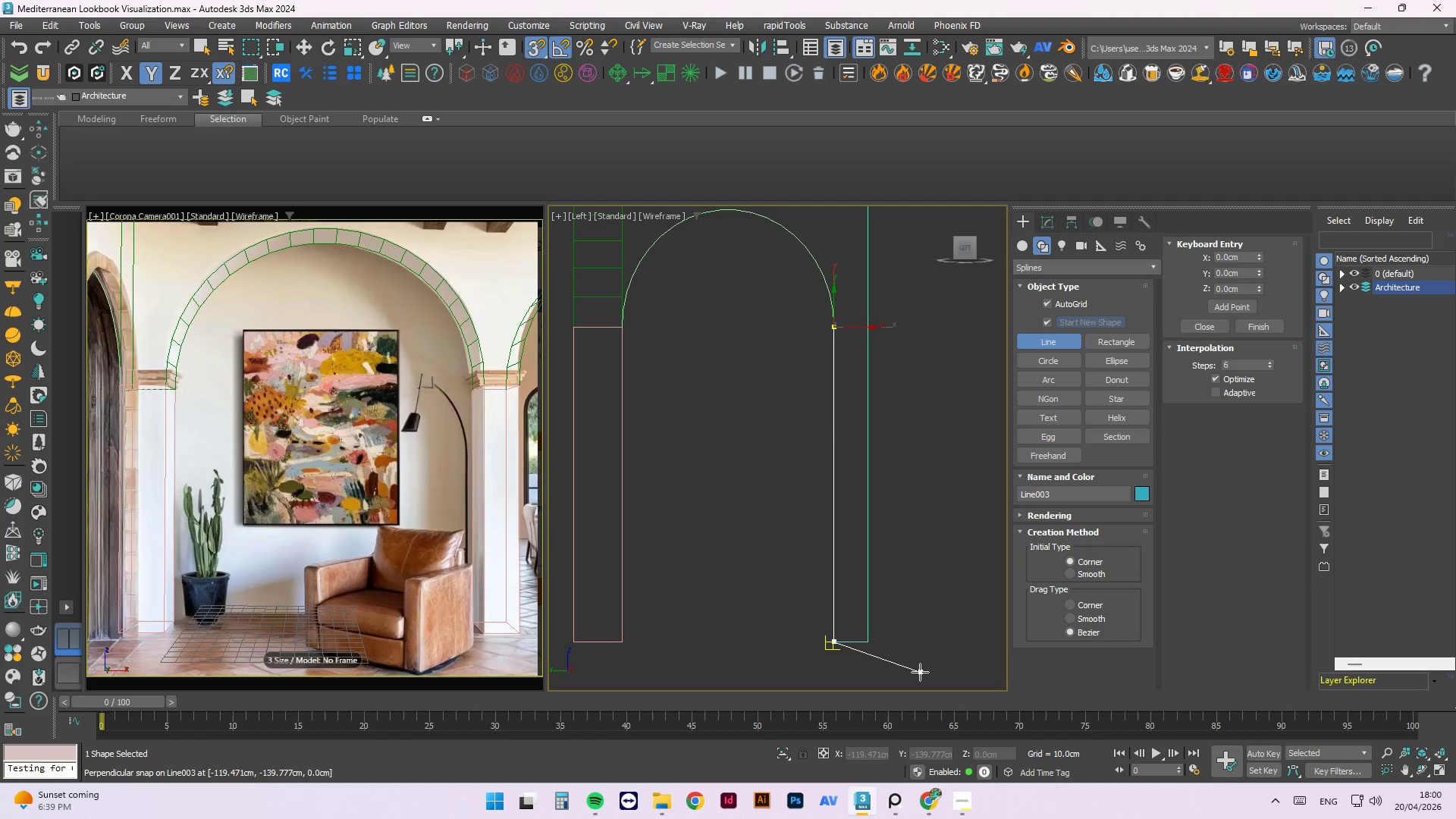 
key(W)
 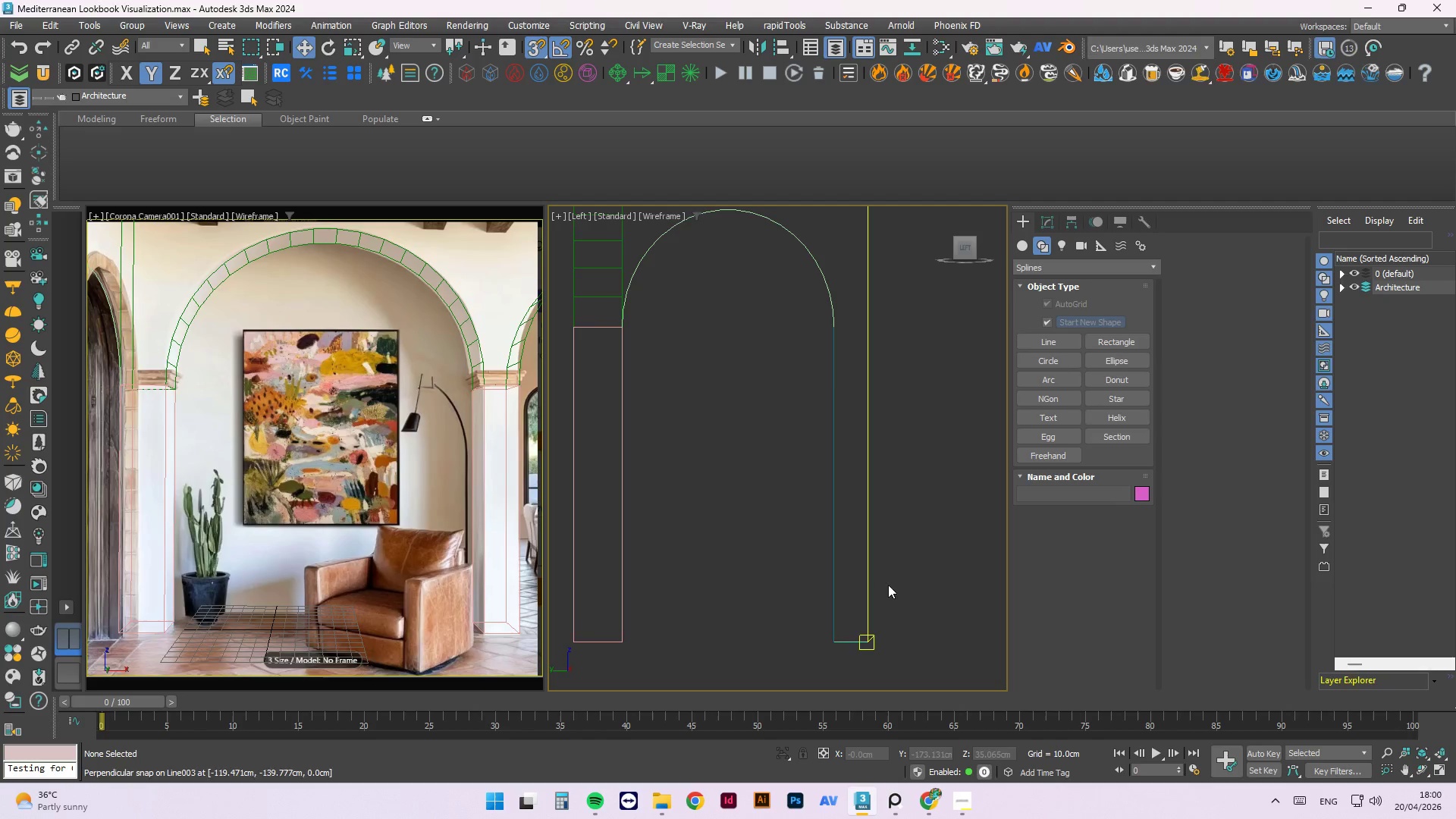 
hold_key(key=AltLeft, duration=1.17)
 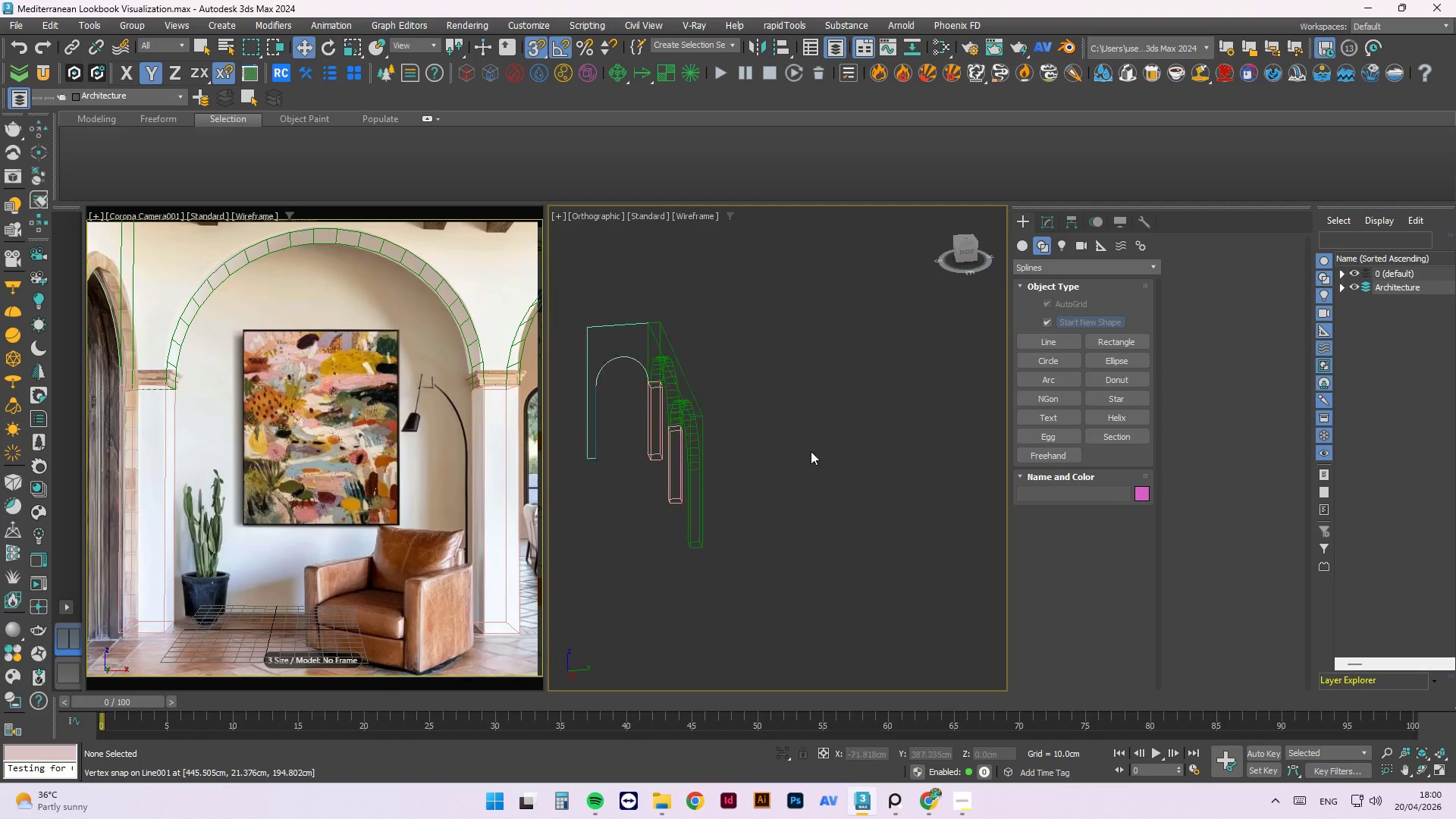 
scroll: coordinate [706, 480], scroll_direction: down, amount: 3.0
 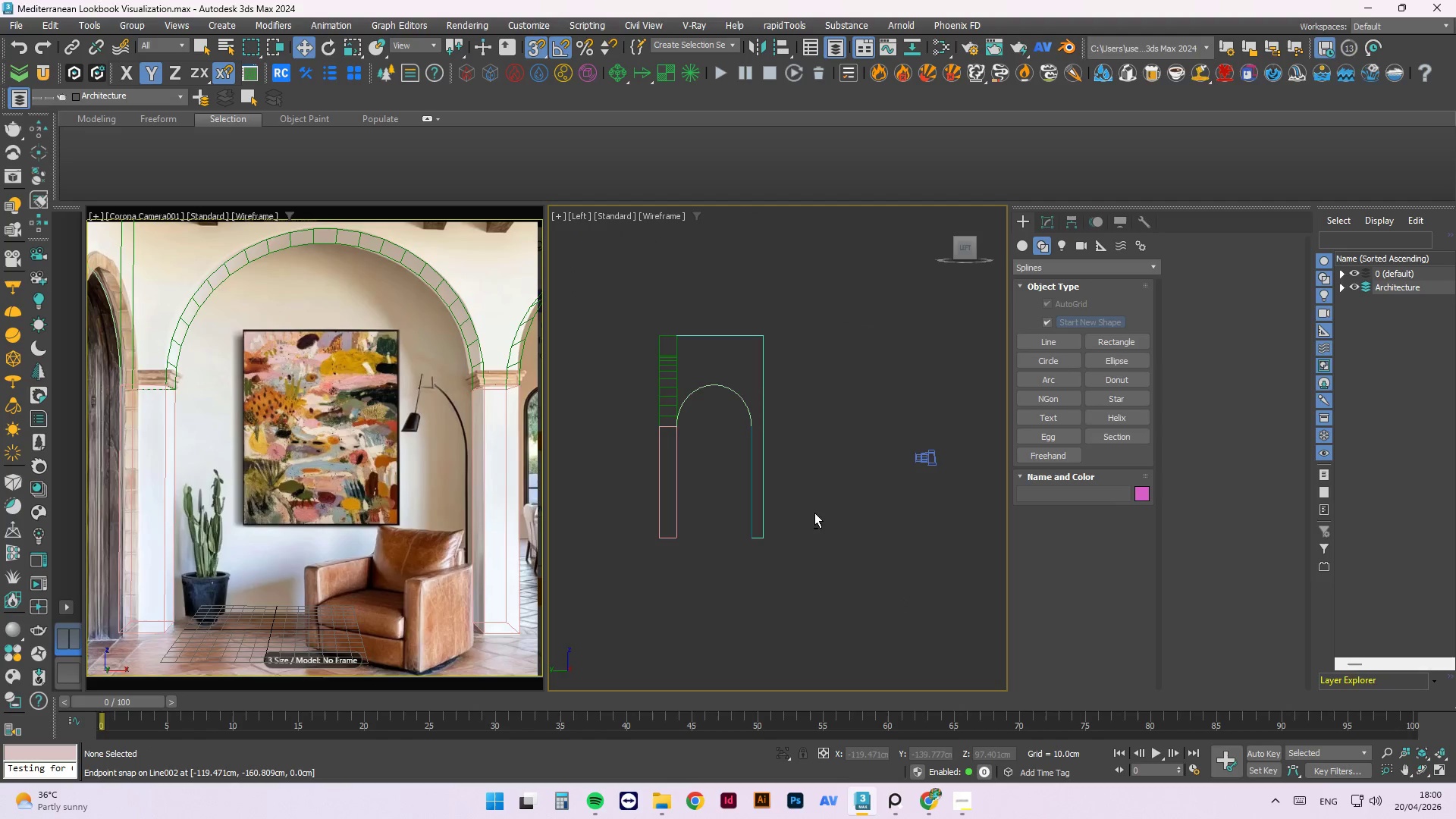 
scroll: coordinate [667, 397], scroll_direction: up, amount: 3.0
 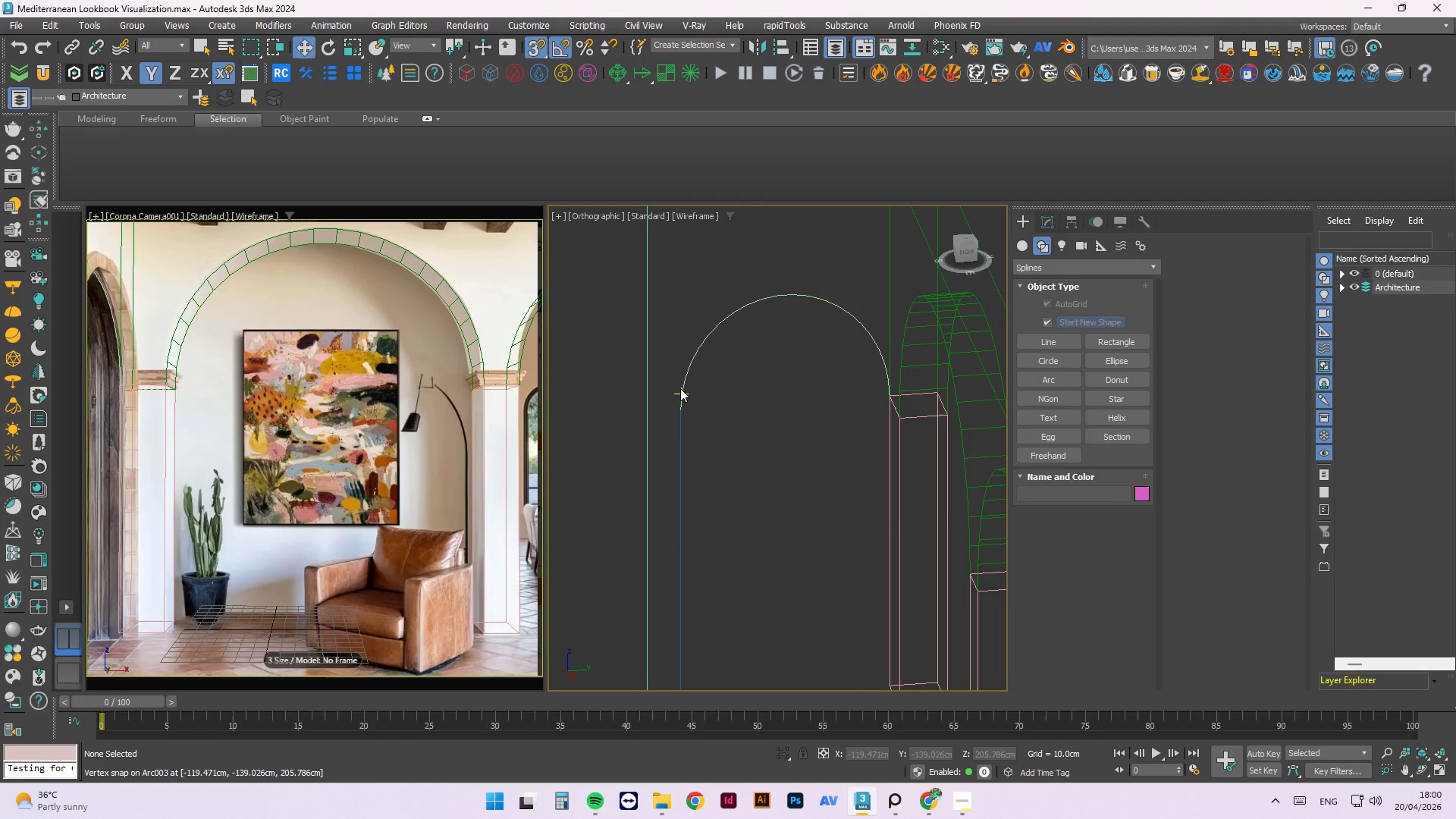 
scroll: coordinate [707, 386], scroll_direction: down, amount: 3.0
 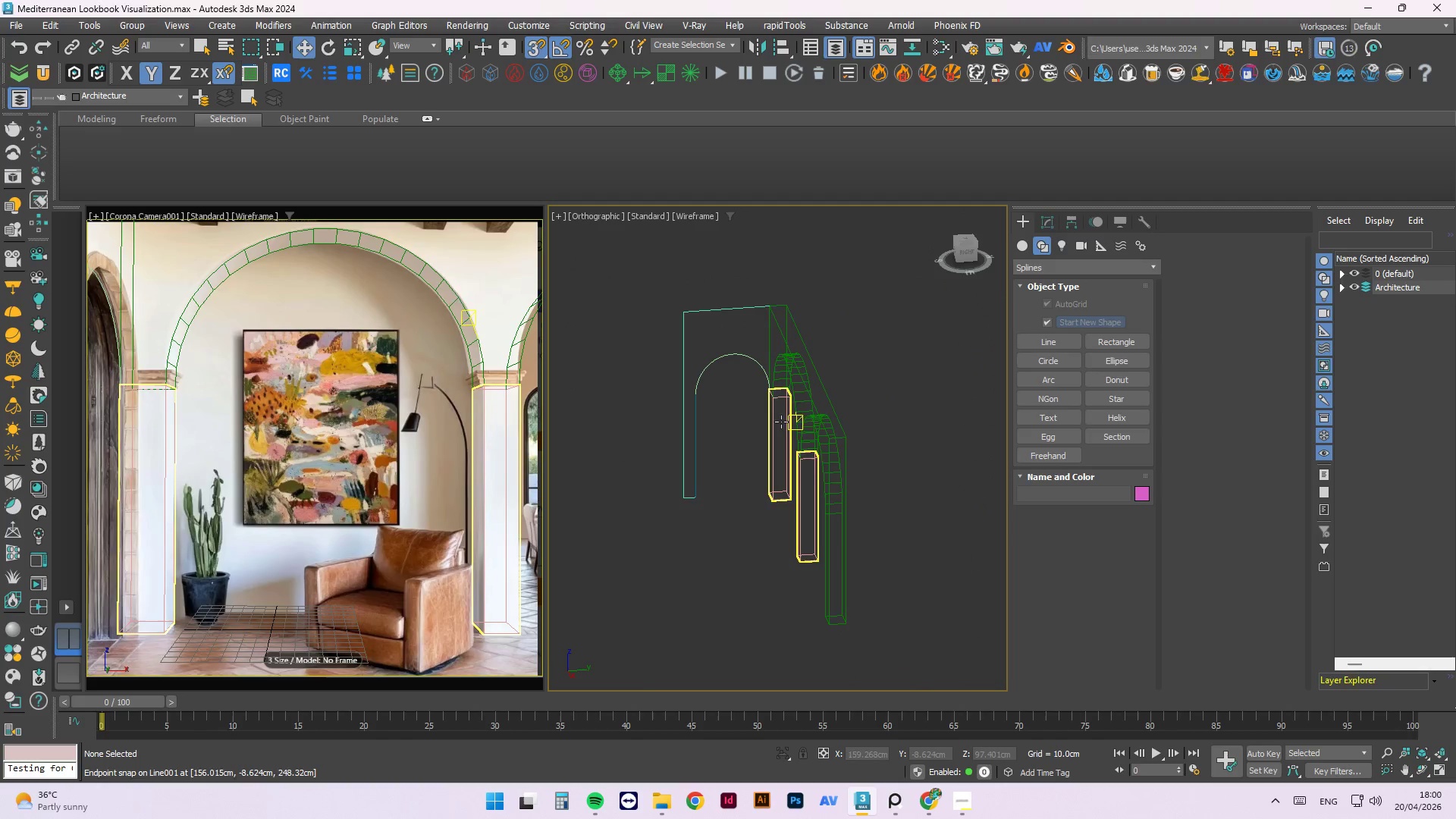 
hold_key(key=AltLeft, duration=1.86)
 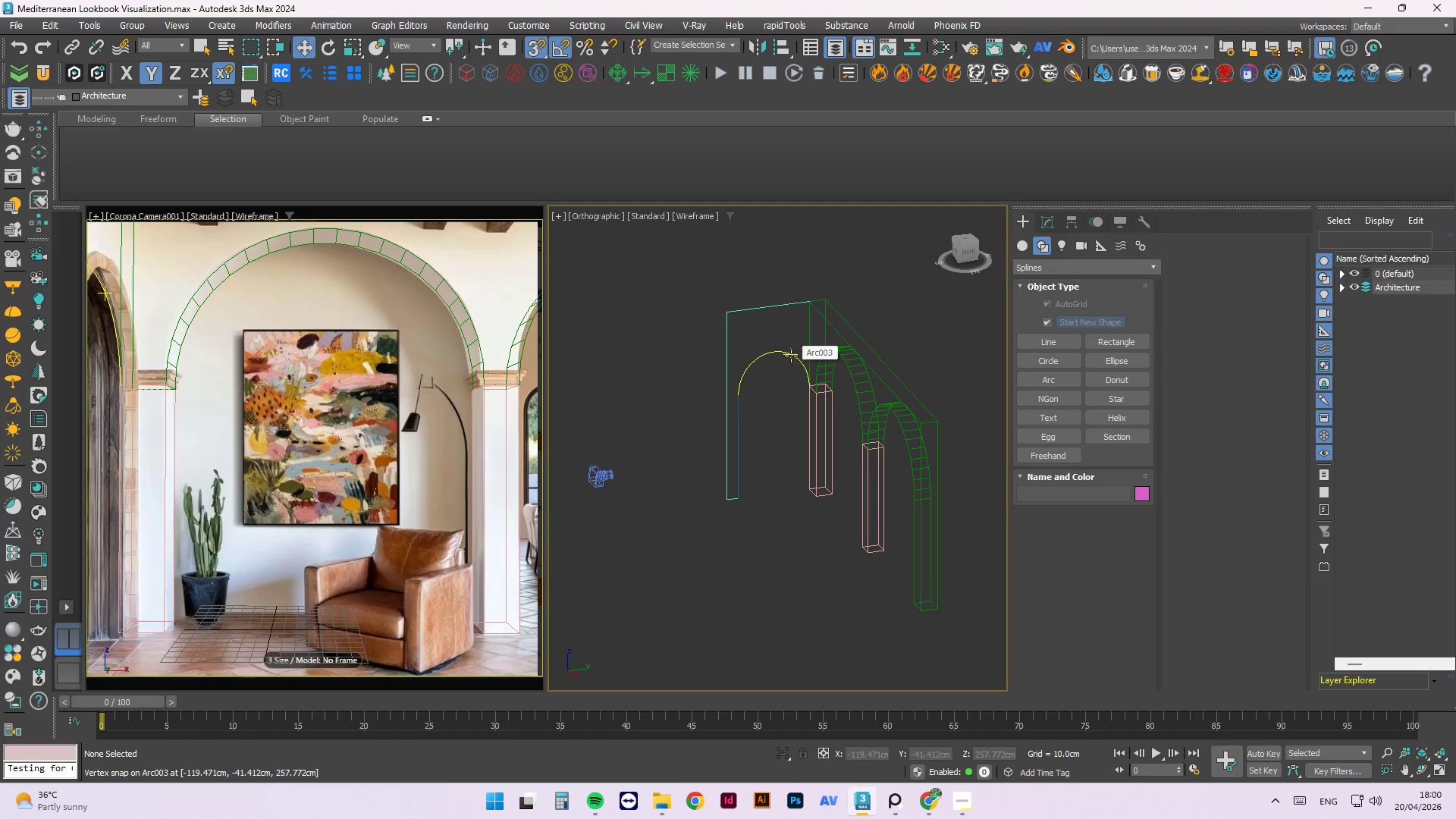 
left_click([791, 356])
 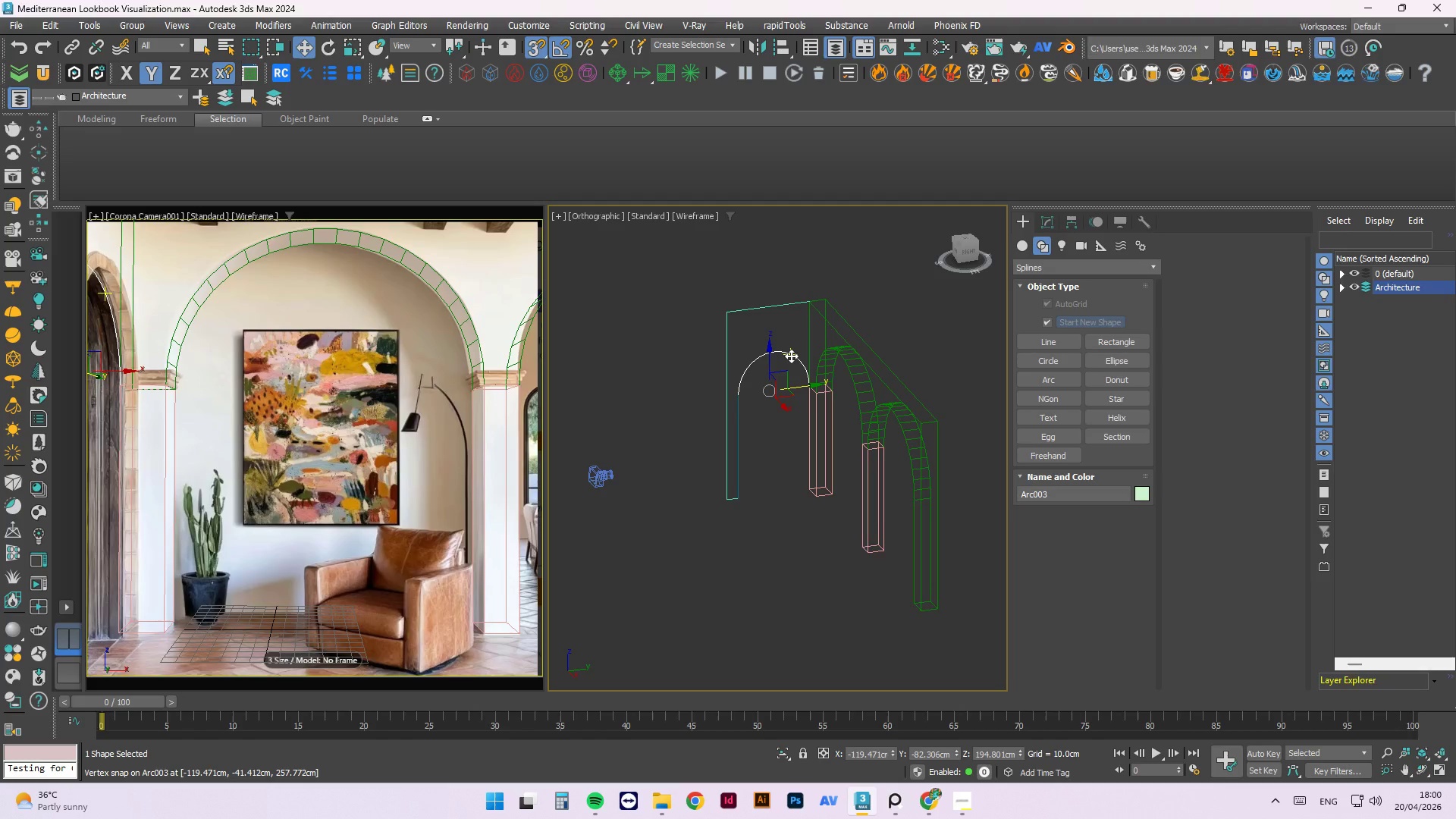 
scroll: coordinate [809, 375], scroll_direction: up, amount: 3.0
 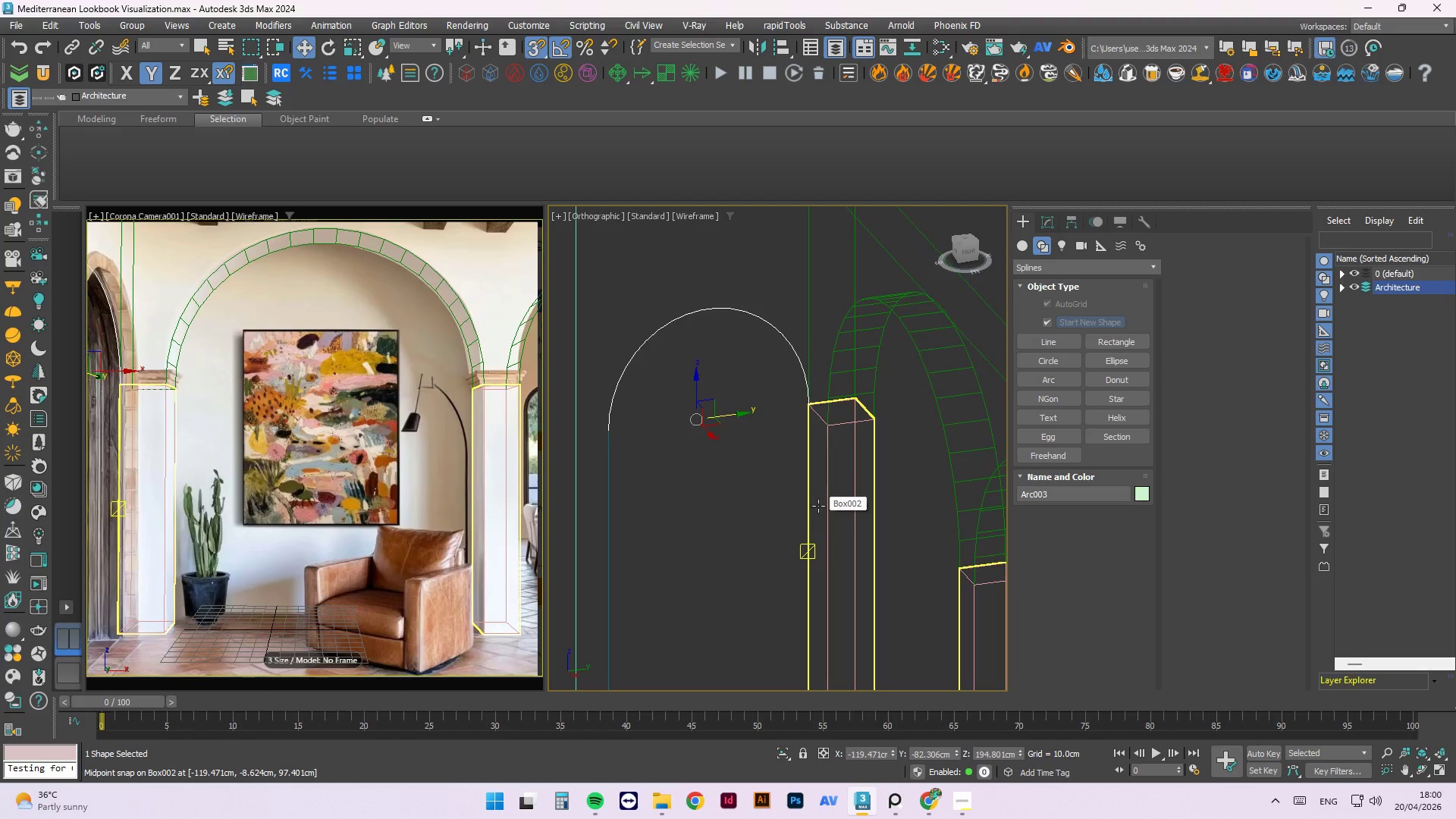 
scroll: coordinate [818, 506], scroll_direction: down, amount: 1.0
 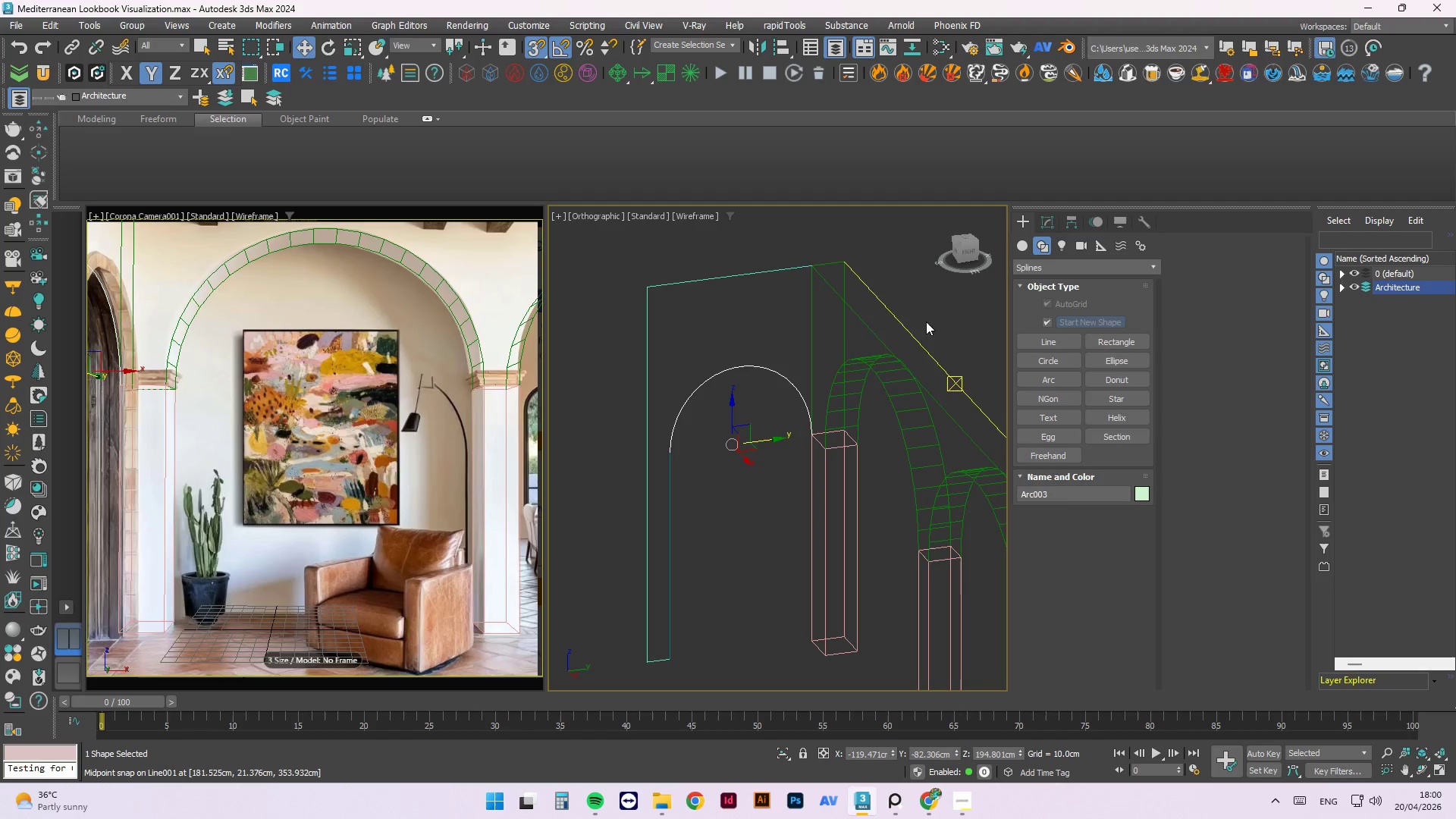 
wait(5.95)
 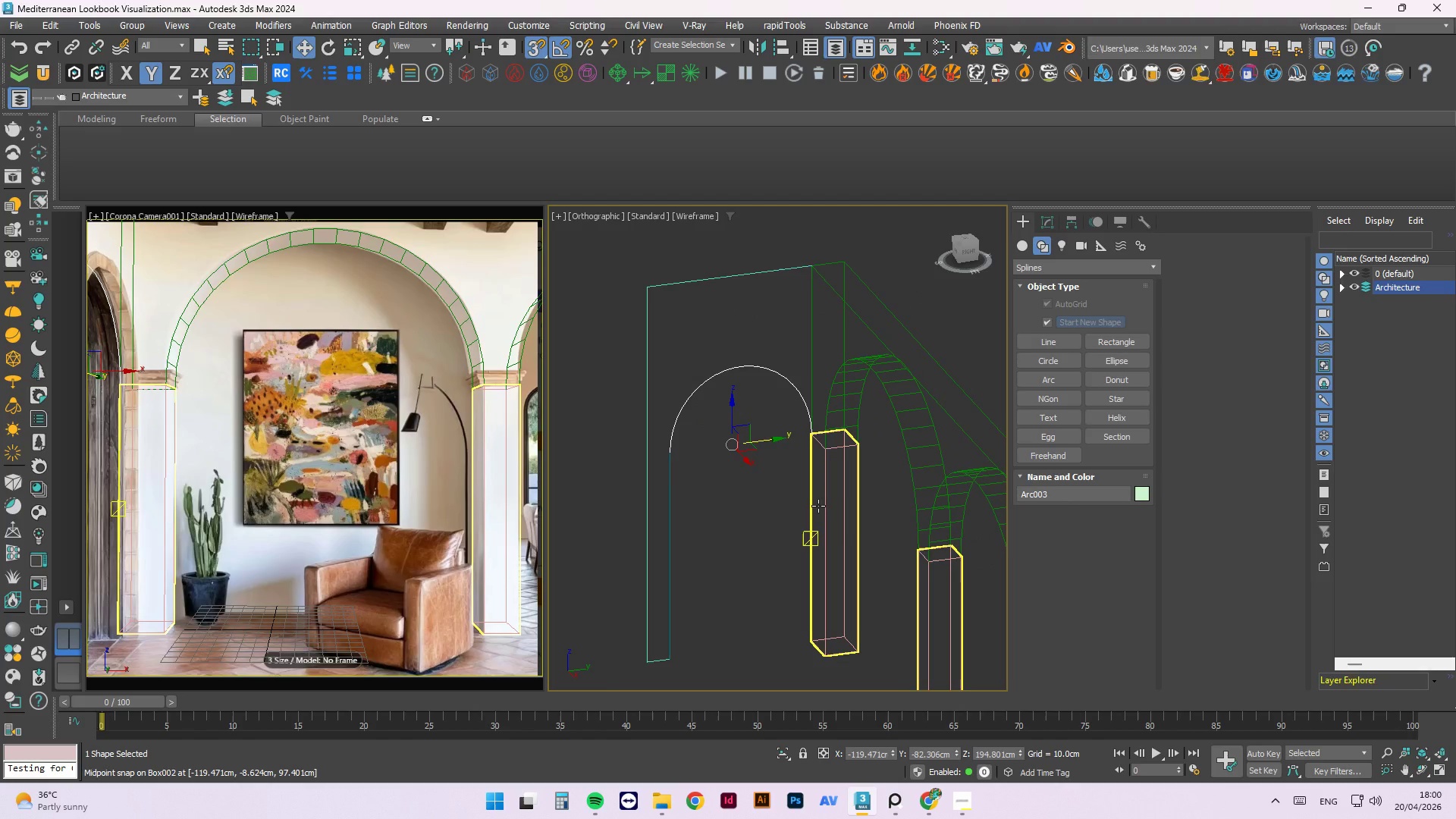 
double_click([739, 371])
 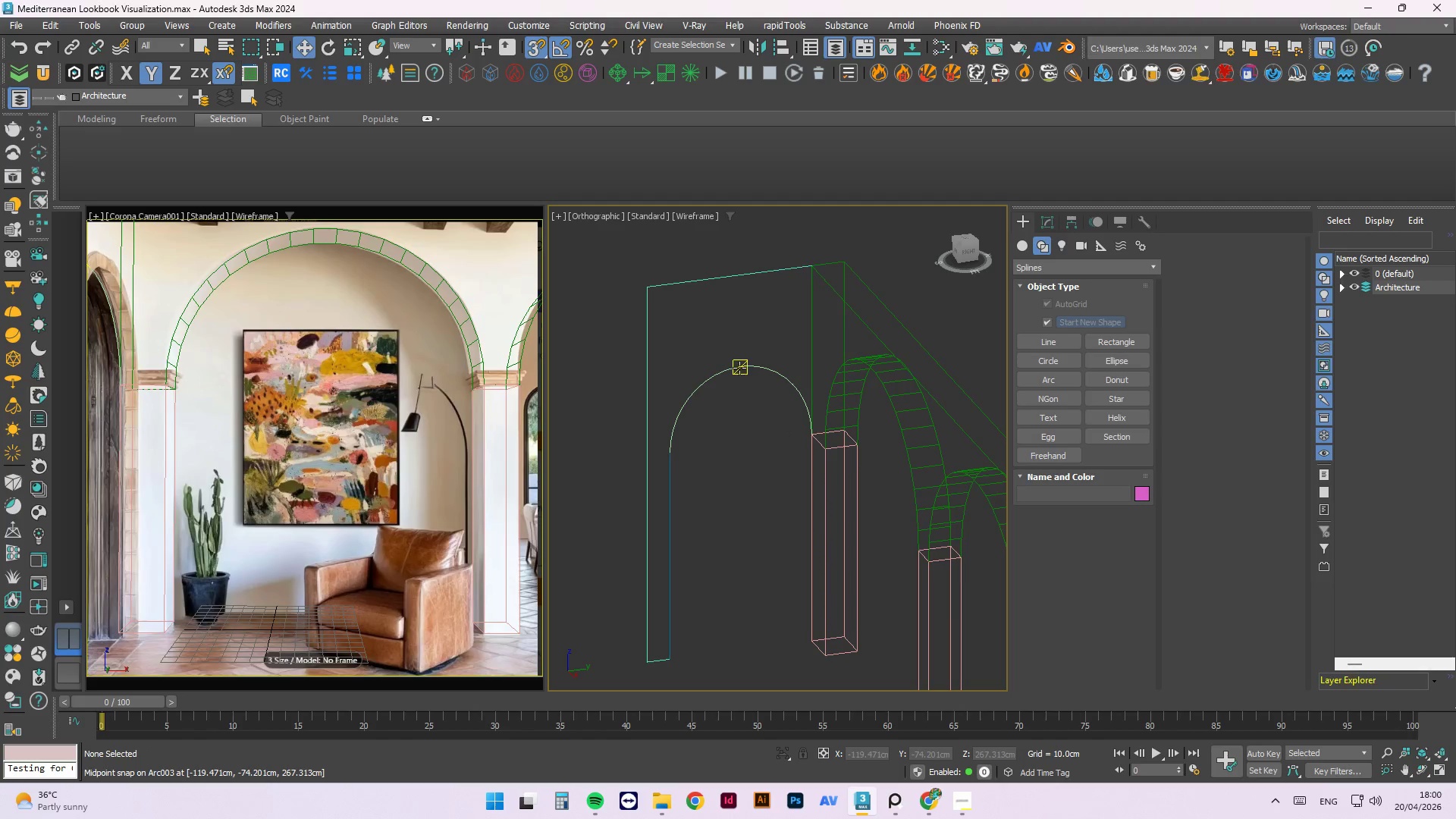 
triple_click([739, 364])
 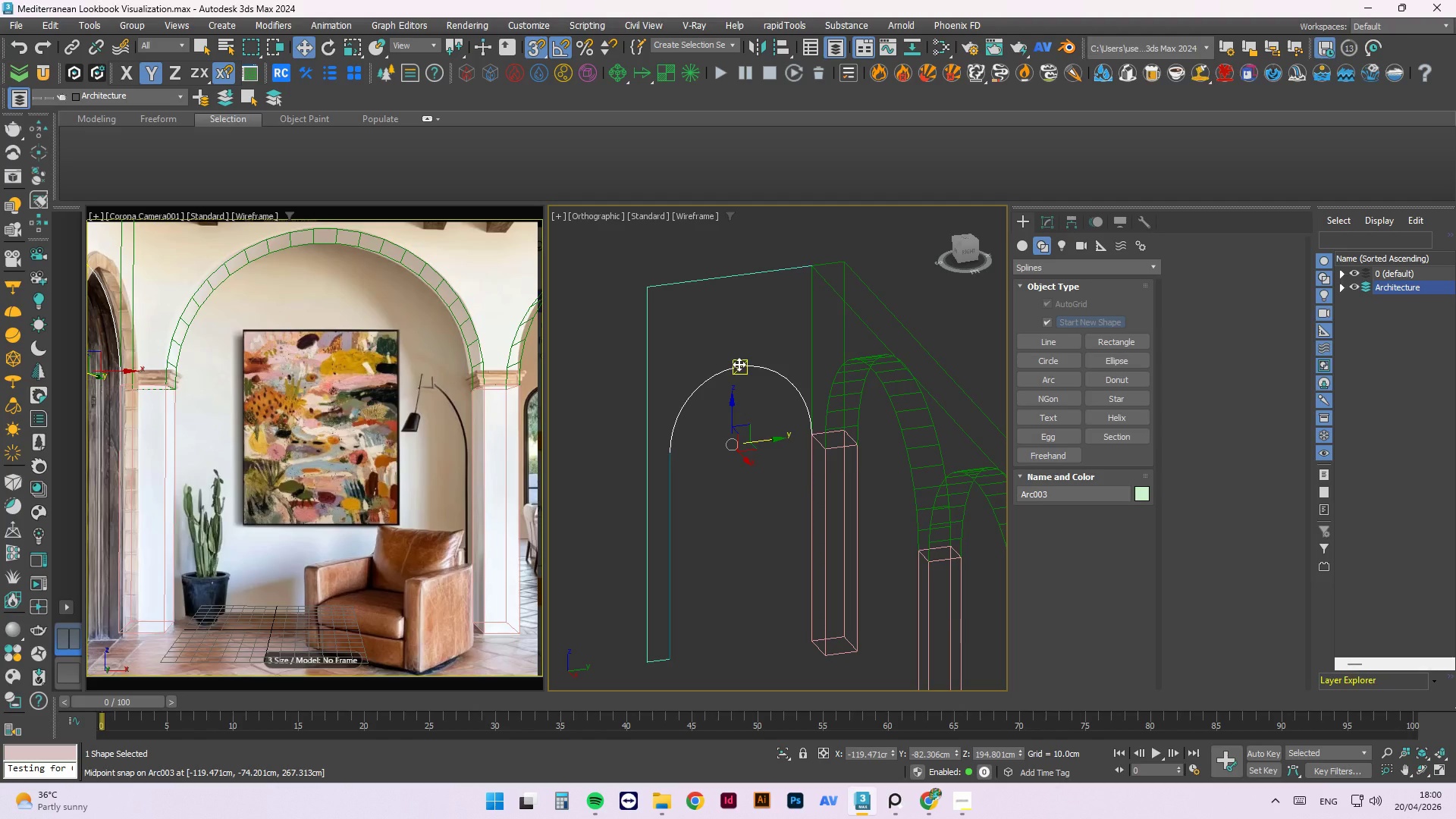 
key(3)
 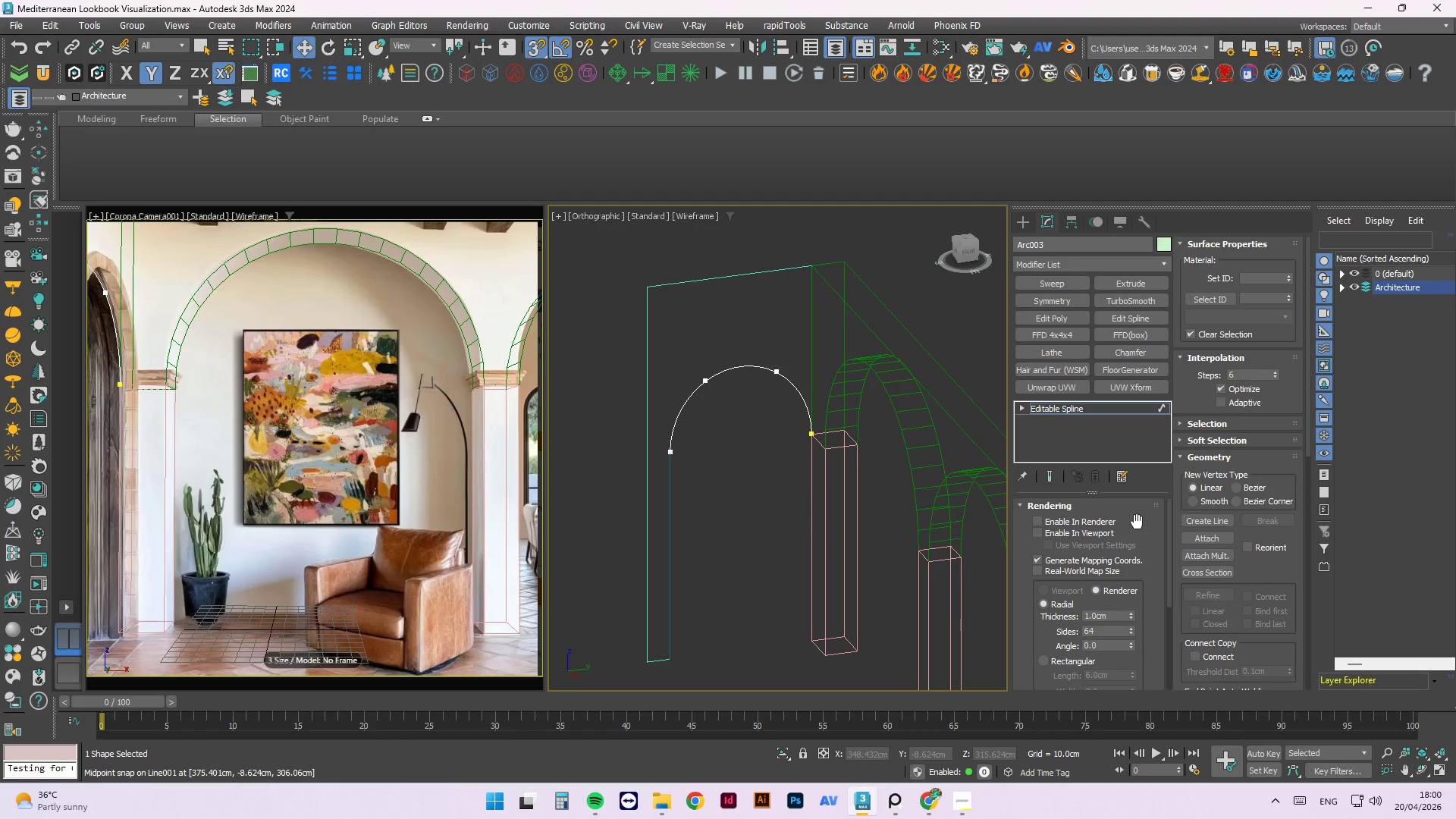 
left_click([1209, 538])
 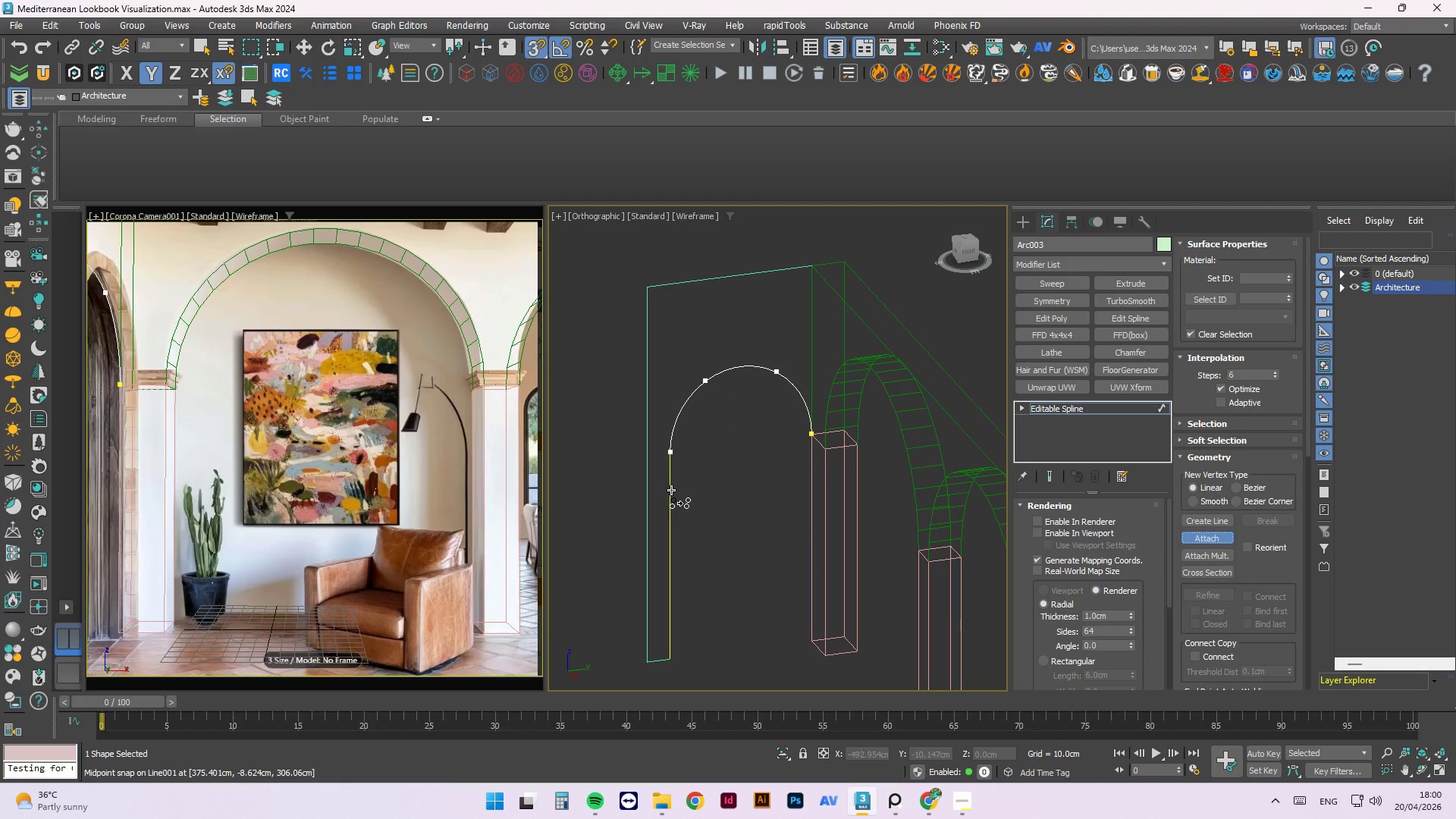 
left_click([671, 490])
 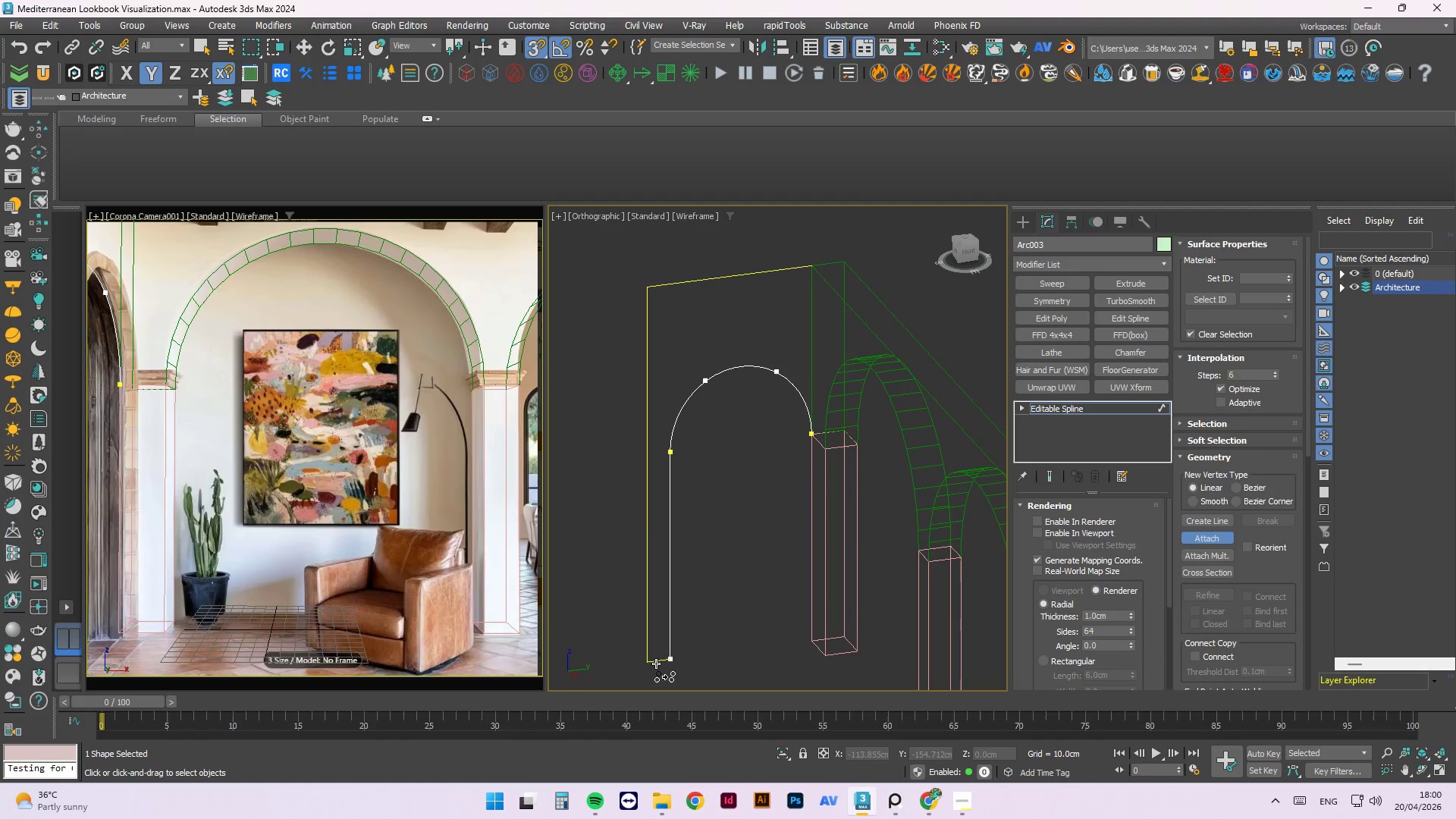 
left_click([657, 663])
 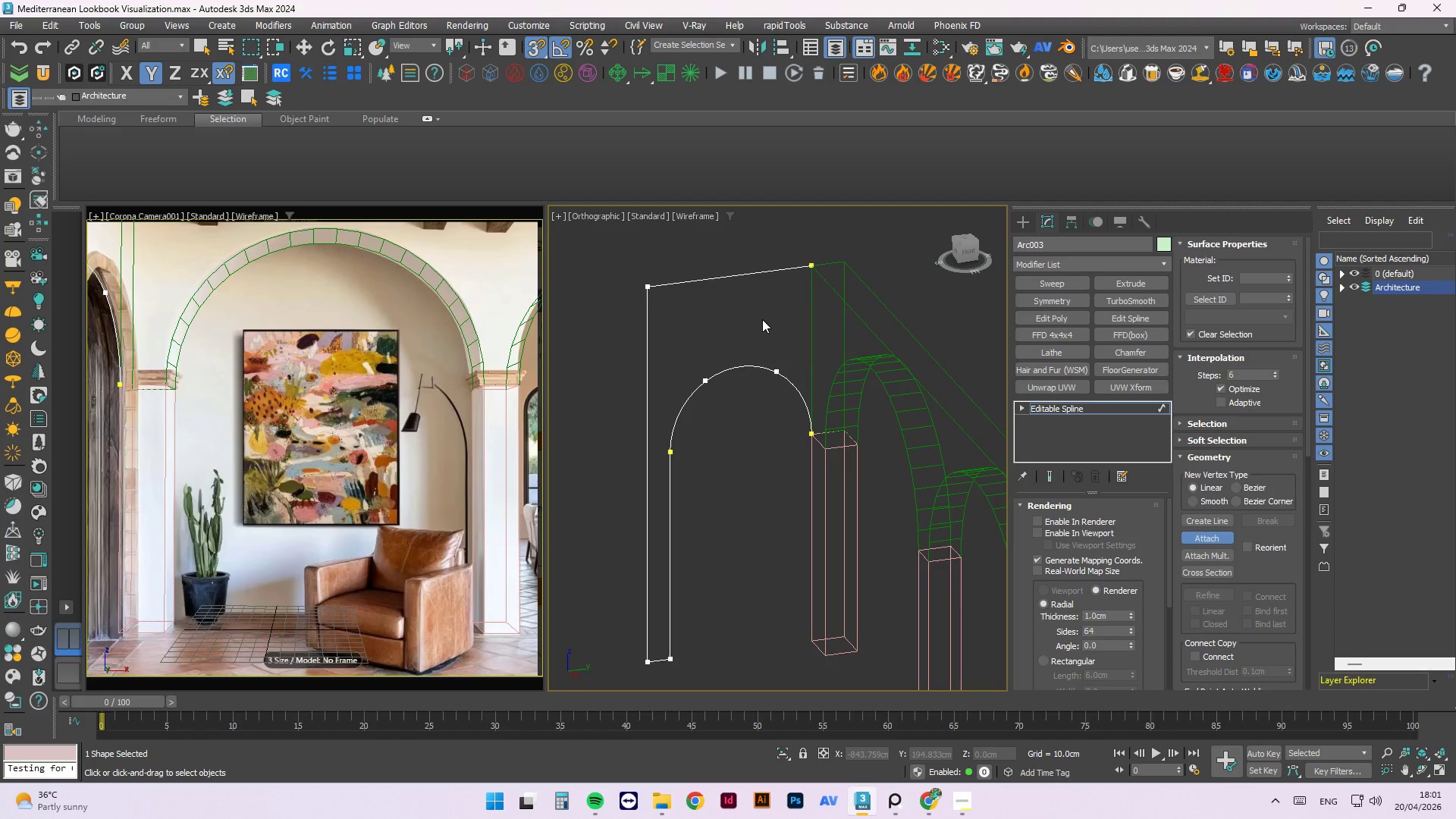 
wait(5.16)
 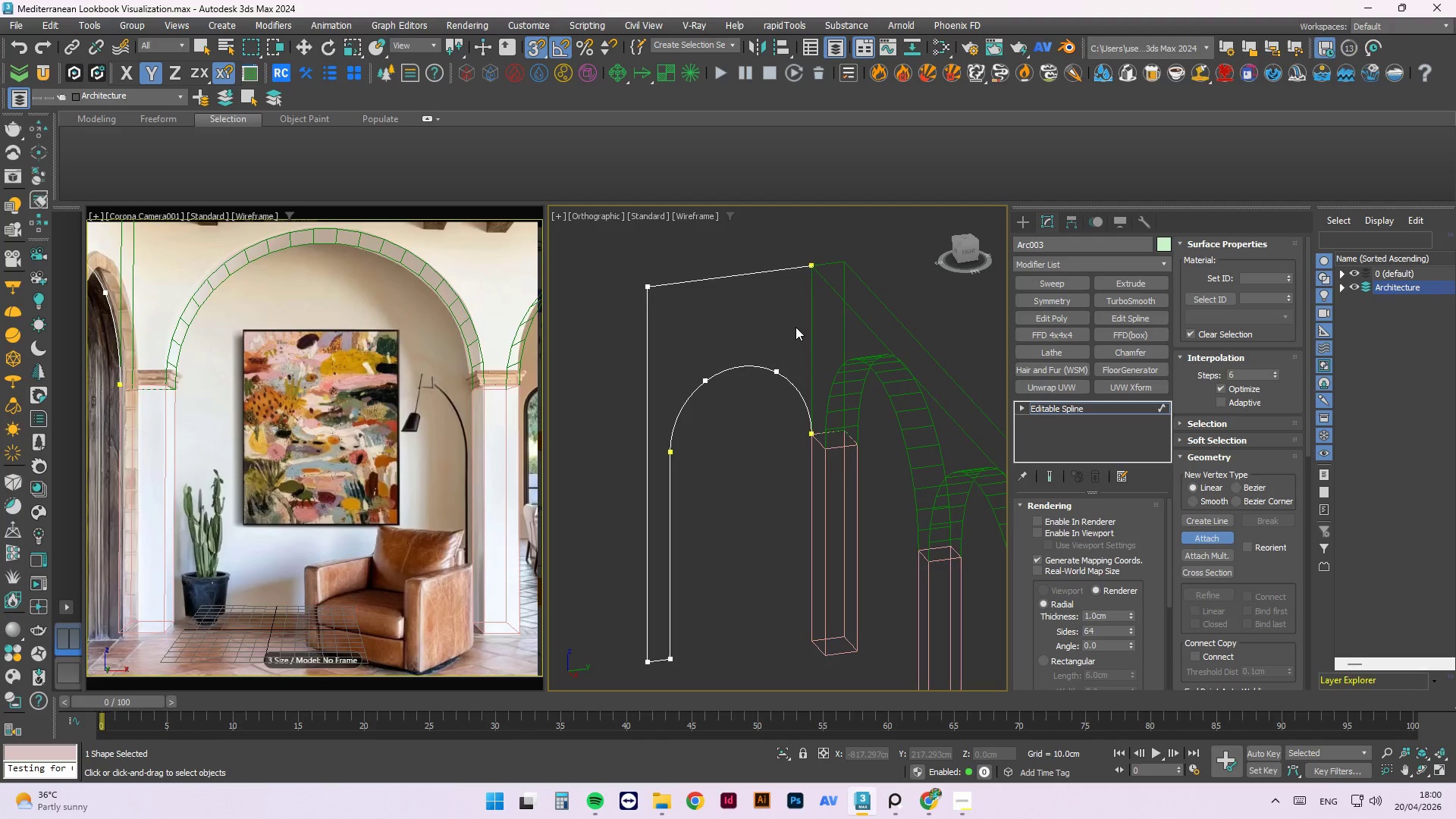 
right_click([762, 319])
 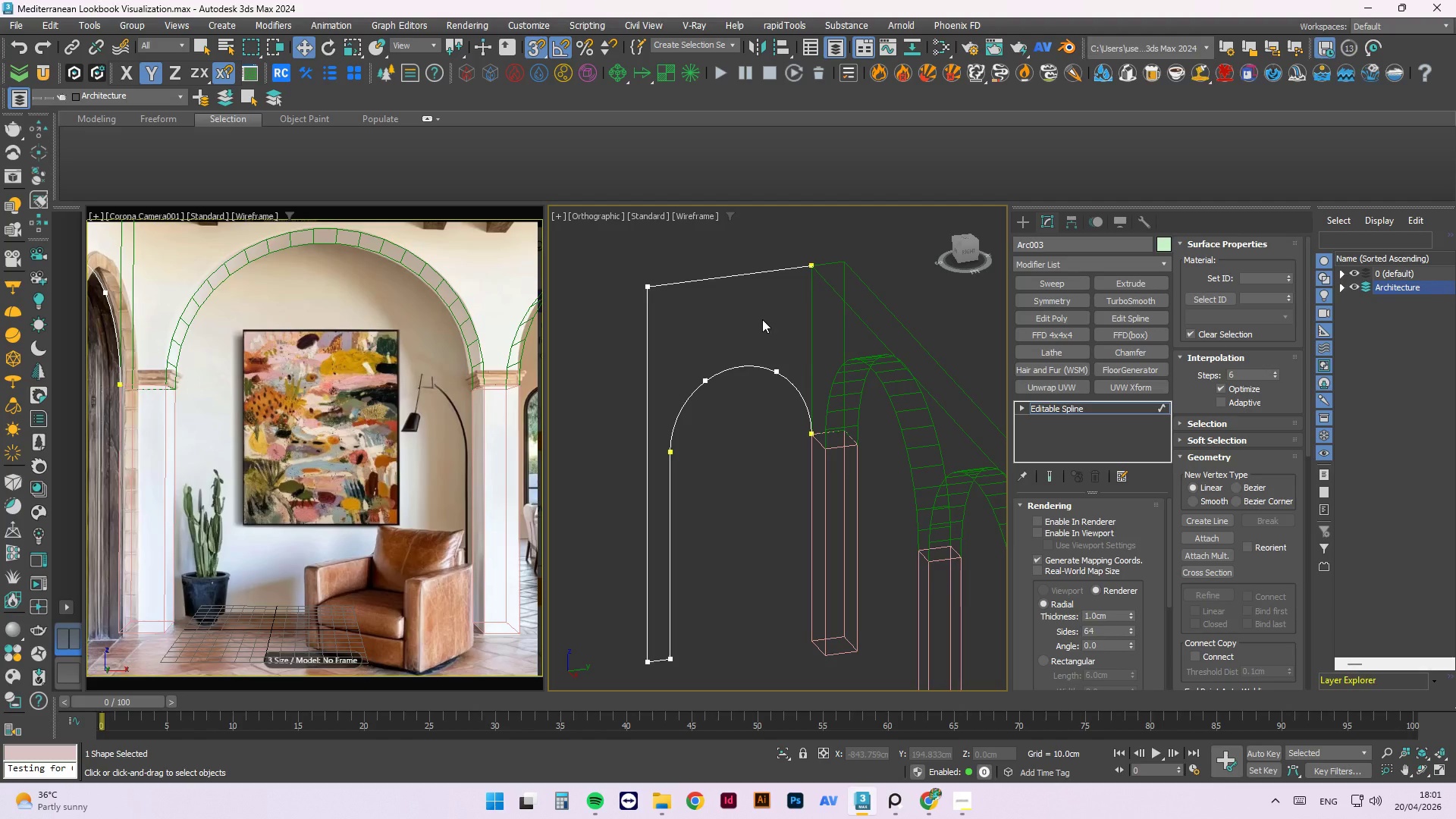 
left_click([762, 319])
 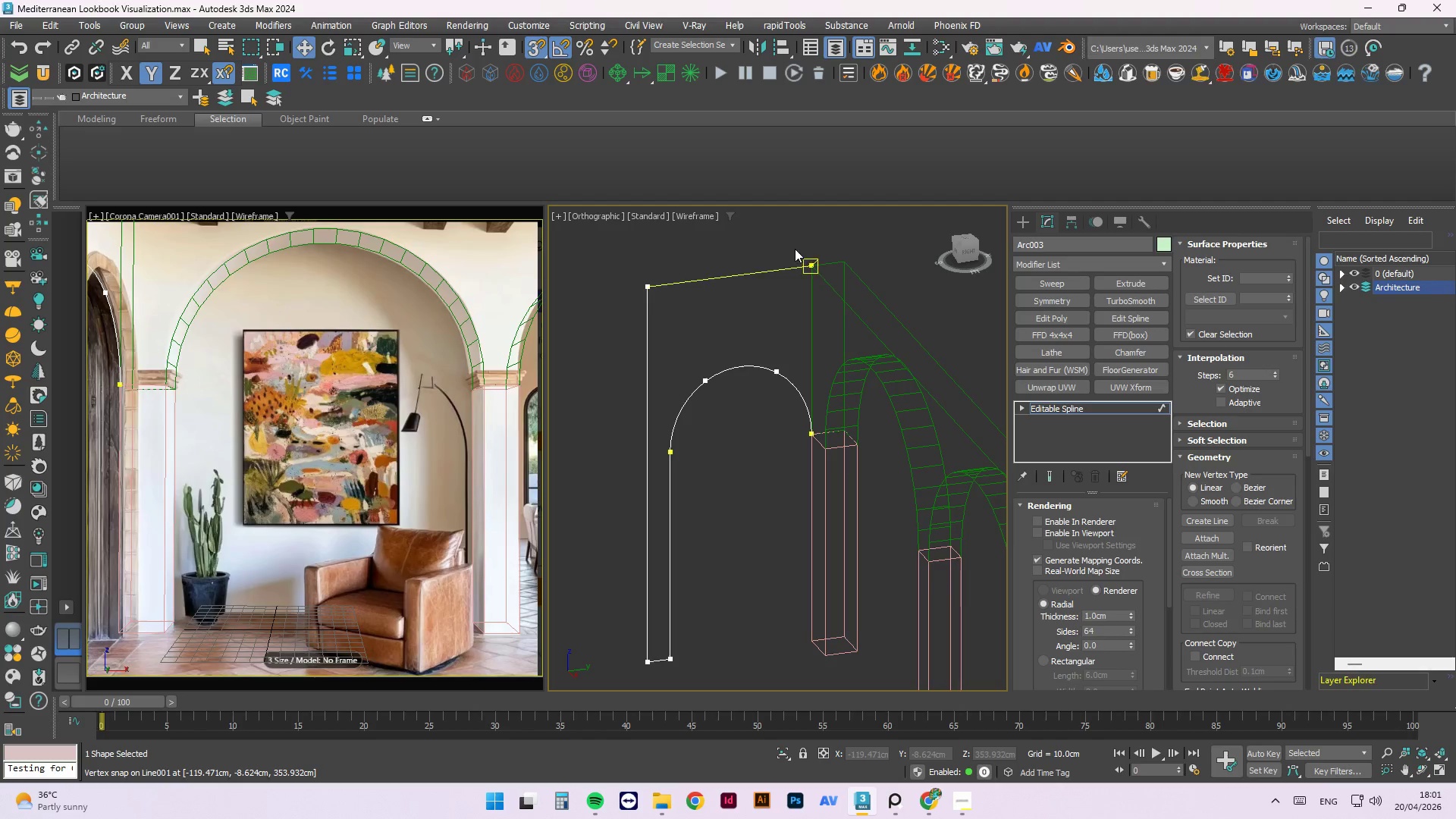 
left_click([794, 247])
 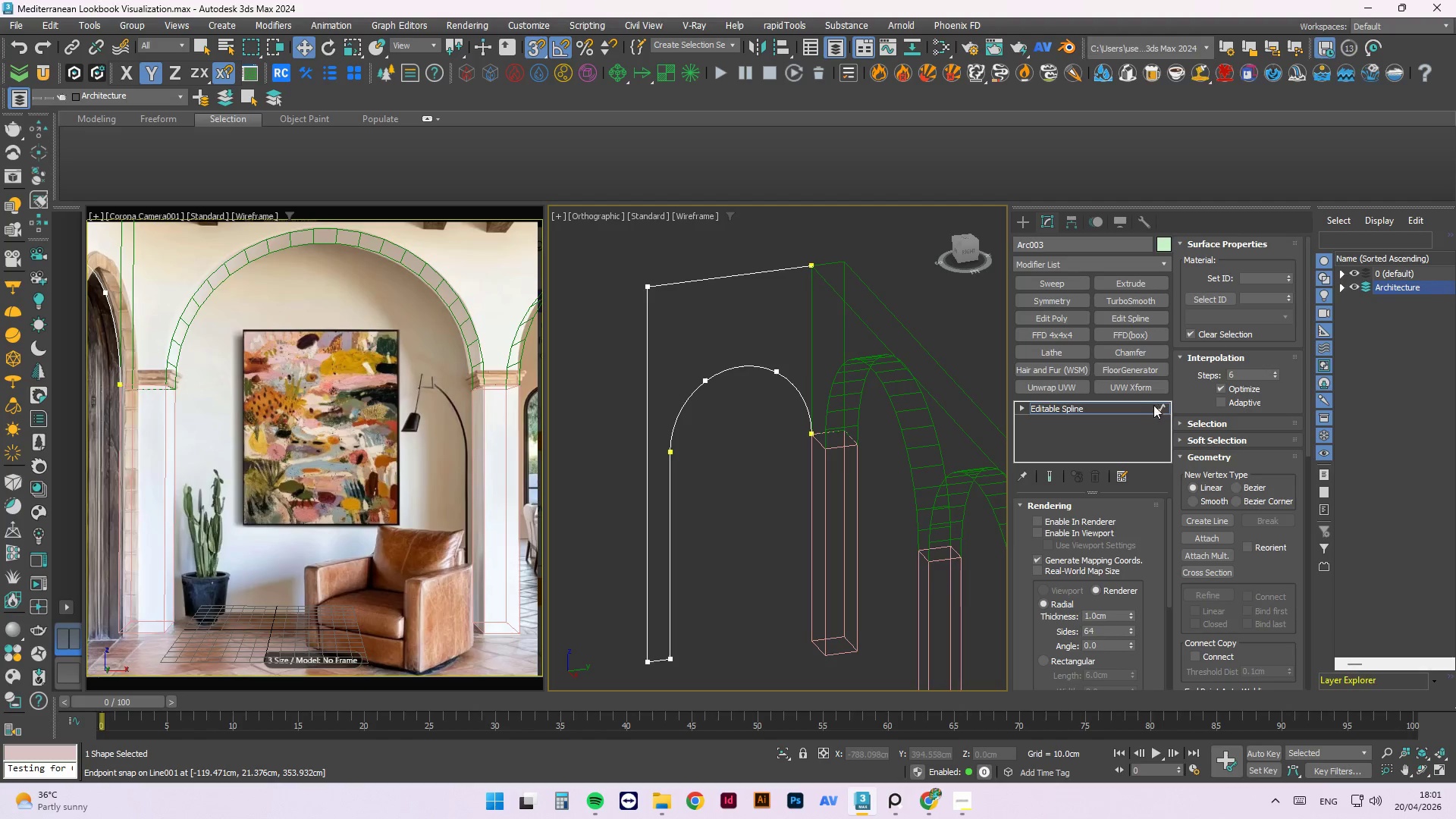 
left_click([1161, 405])
 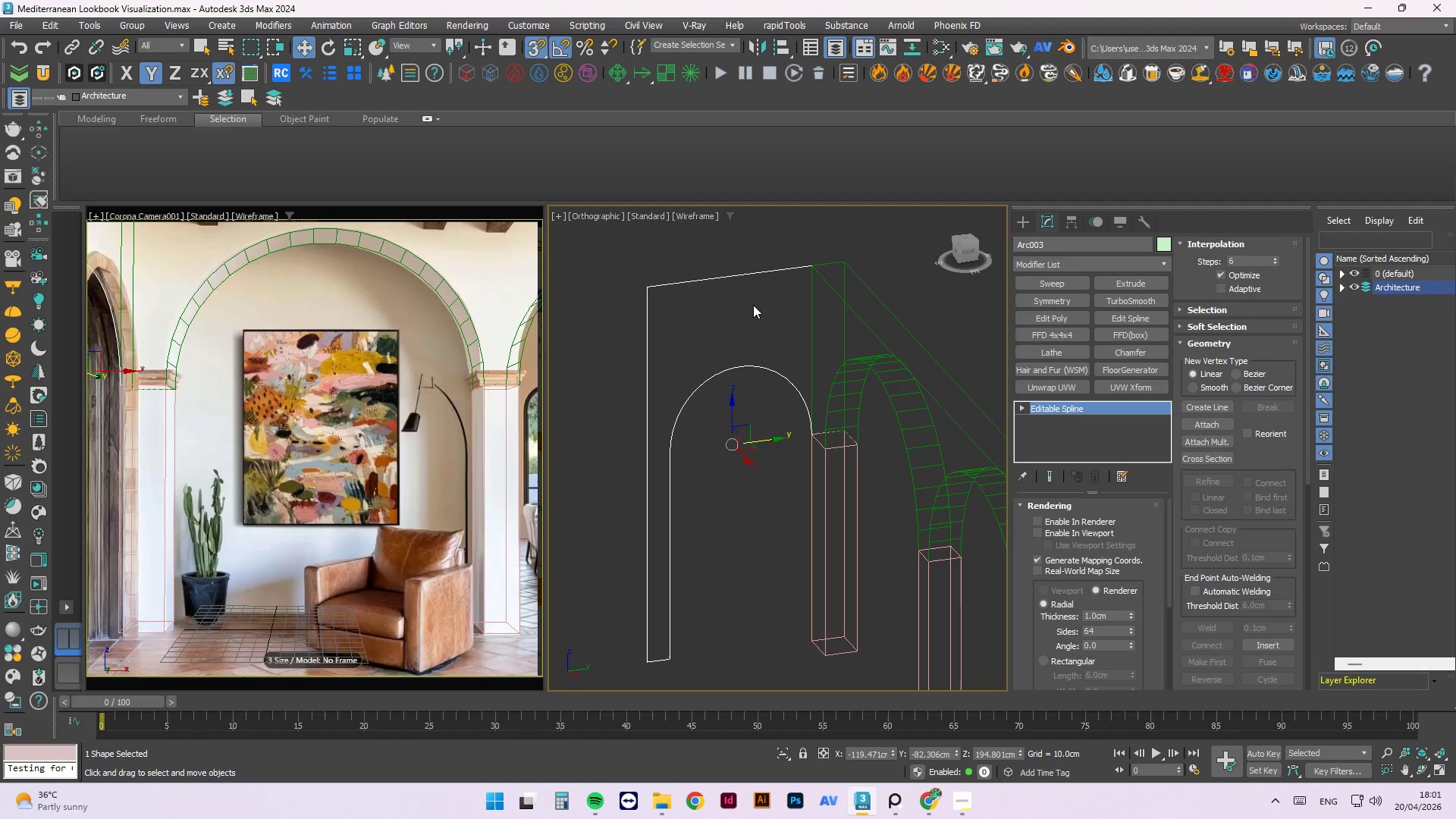 
wait(10.73)
 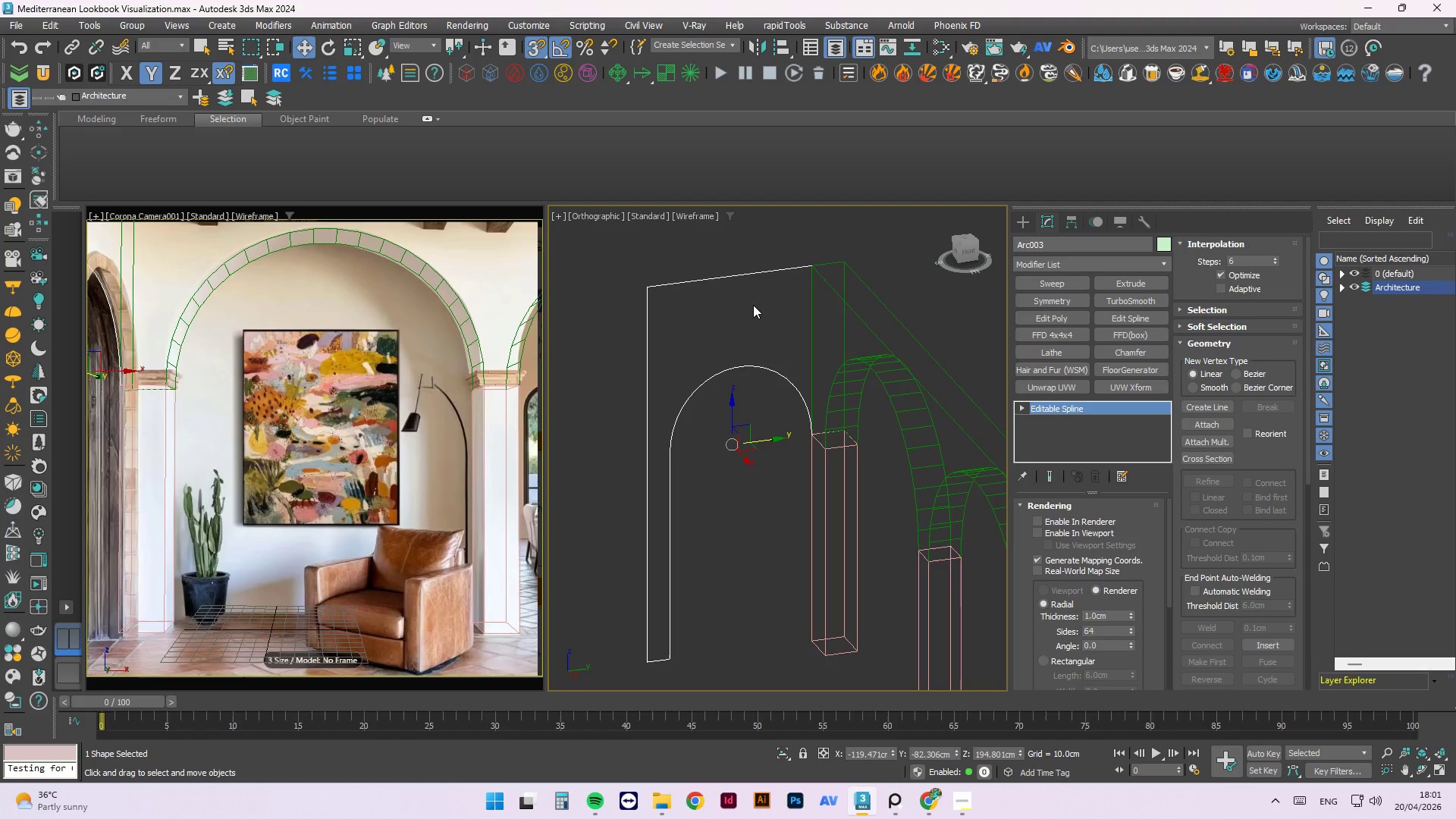 
left_click([1146, 286])
 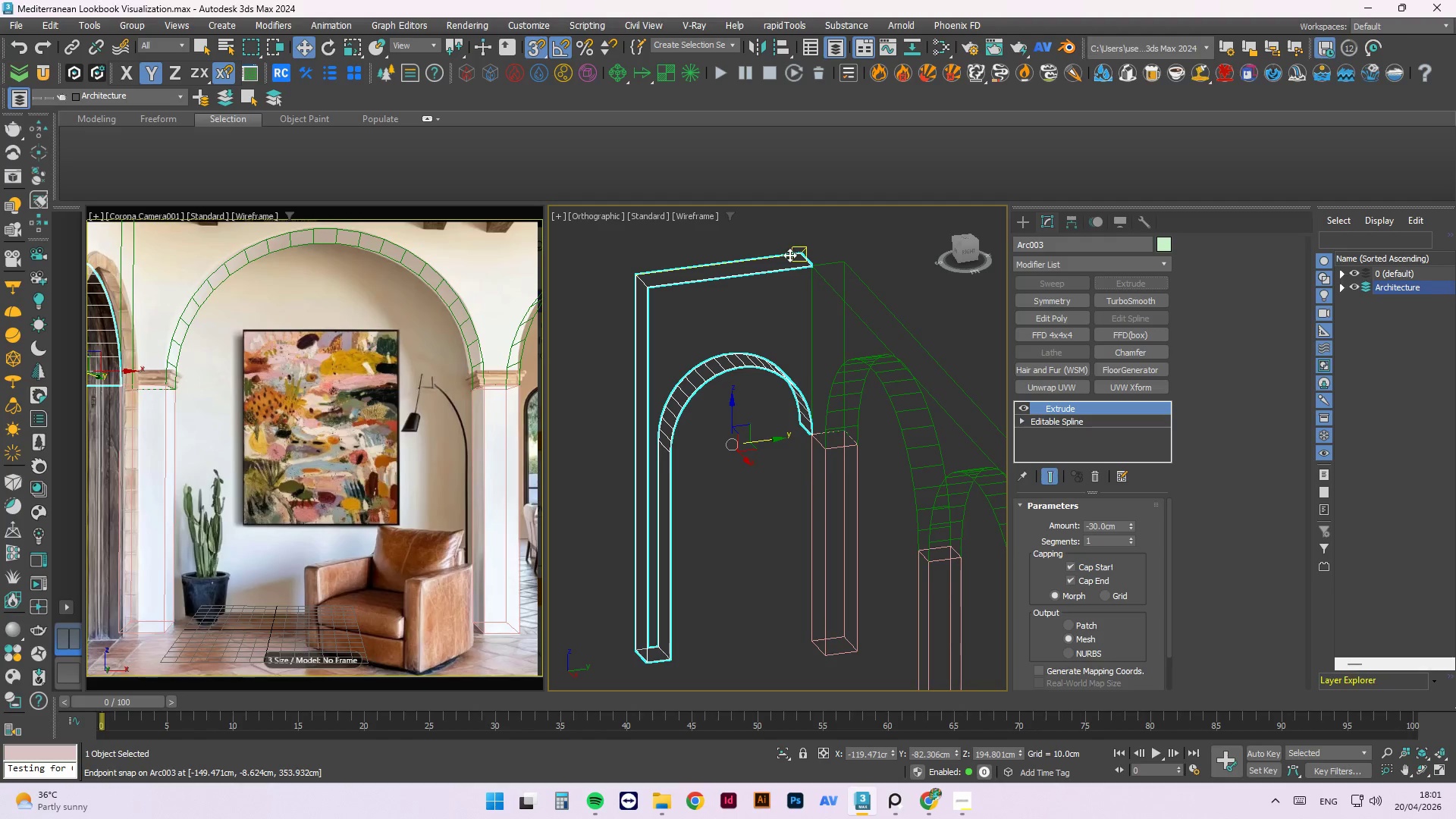 
wait(30.55)
 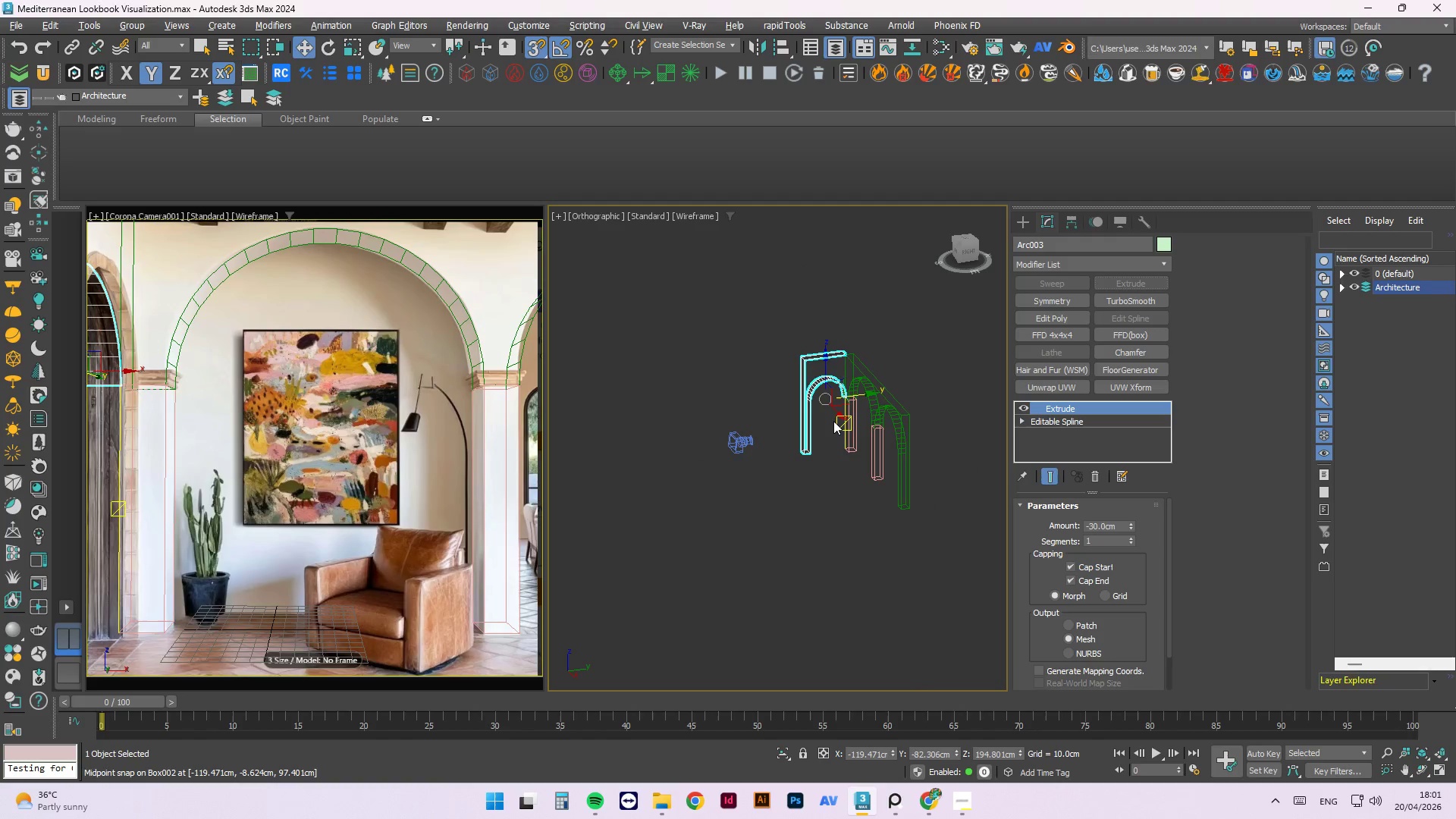 
hold_key(key=AltLeft, duration=0.53)
 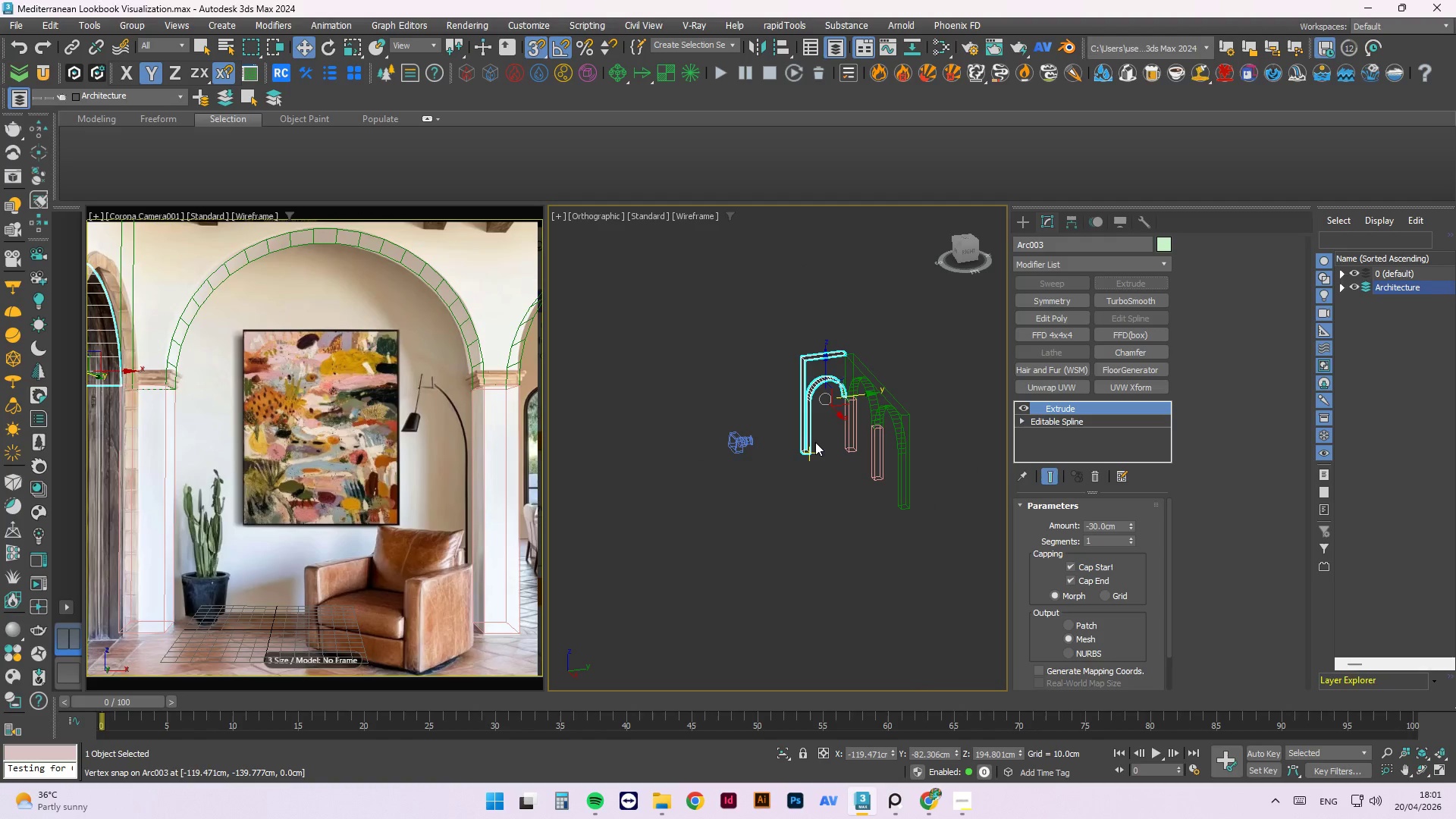 
scroll: coordinate [805, 465], scroll_direction: down, amount: 8.0
 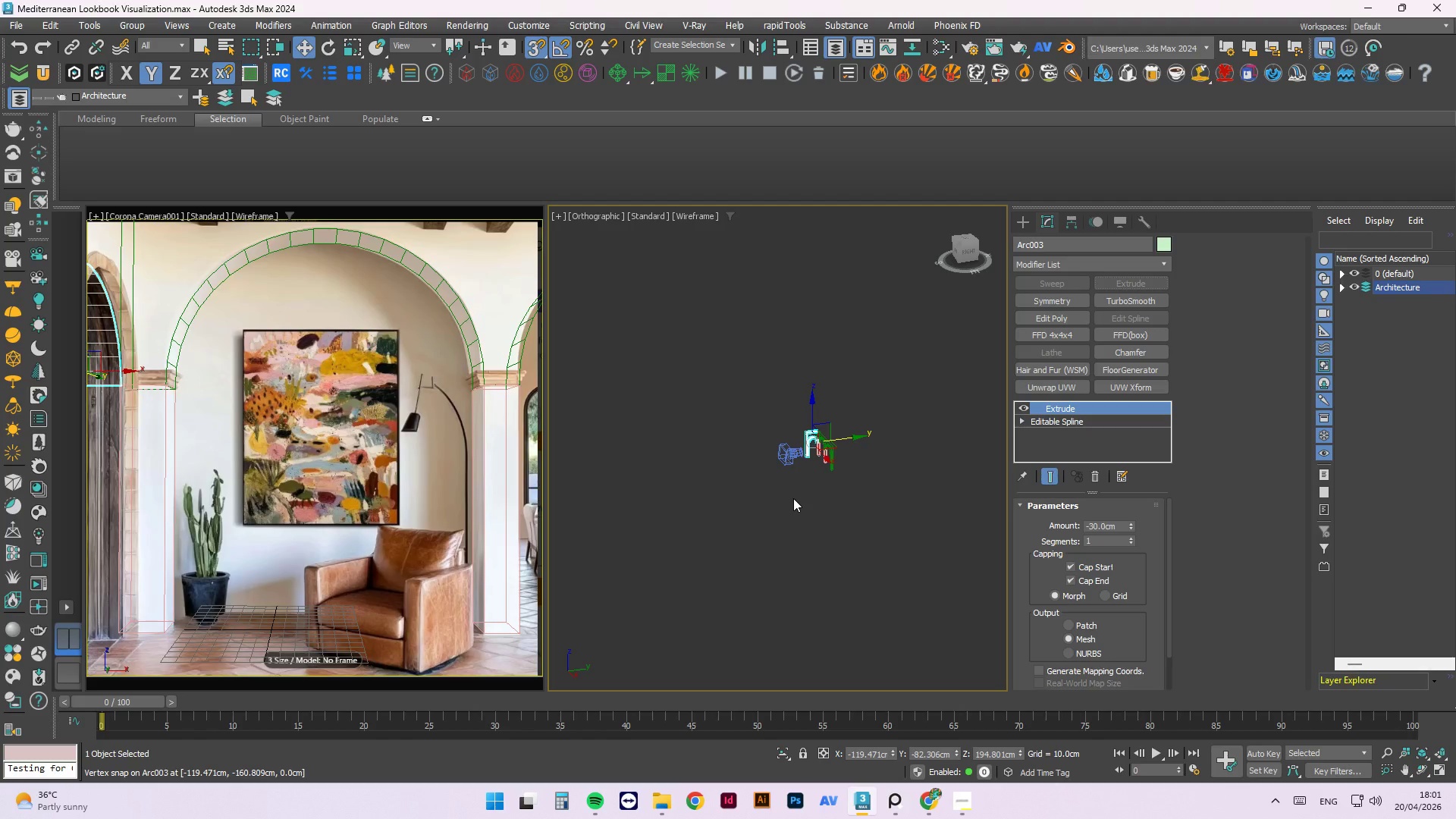 
wait(9.08)
 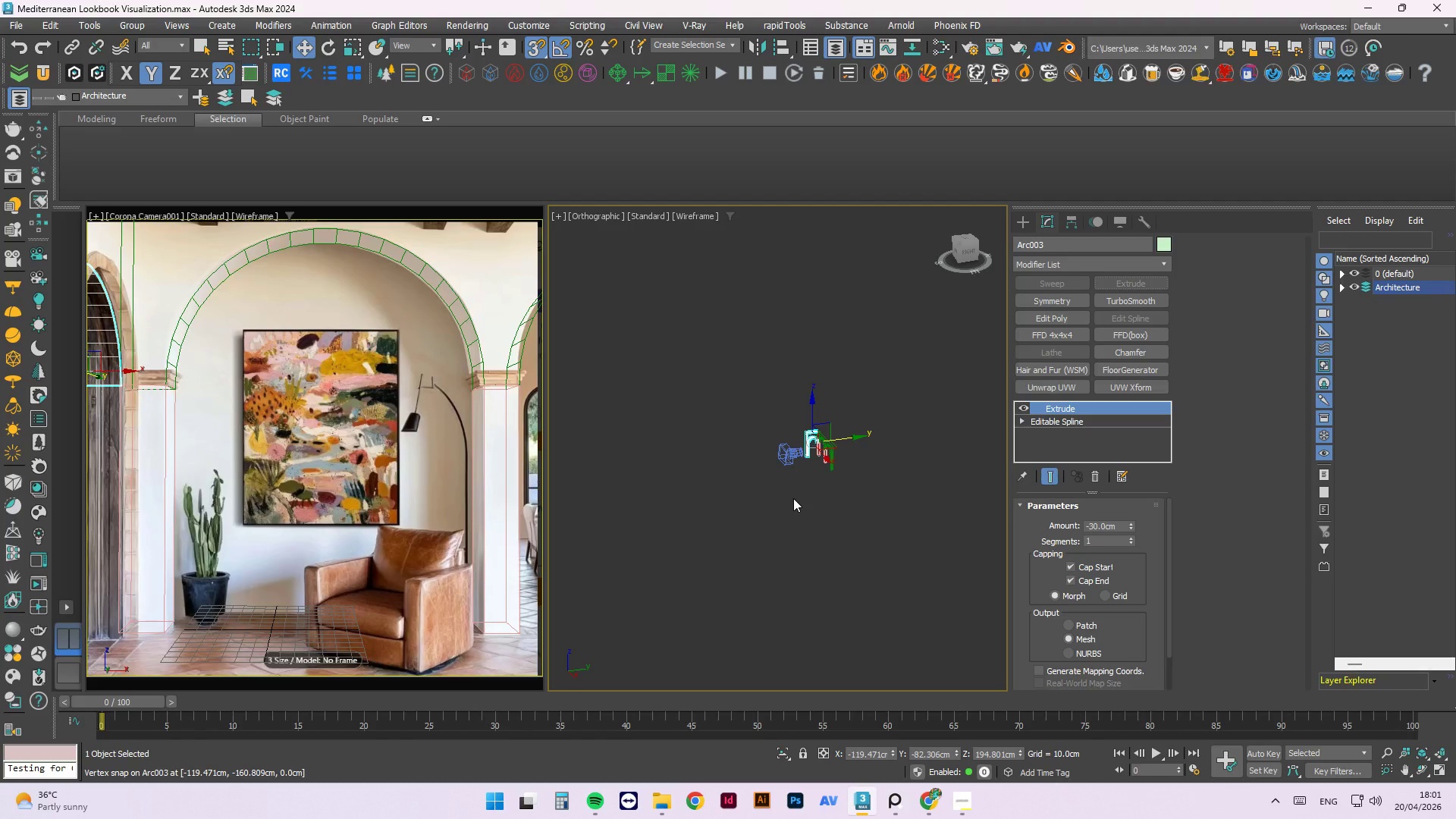 
scroll: coordinate [813, 450], scroll_direction: up, amount: 3.0
 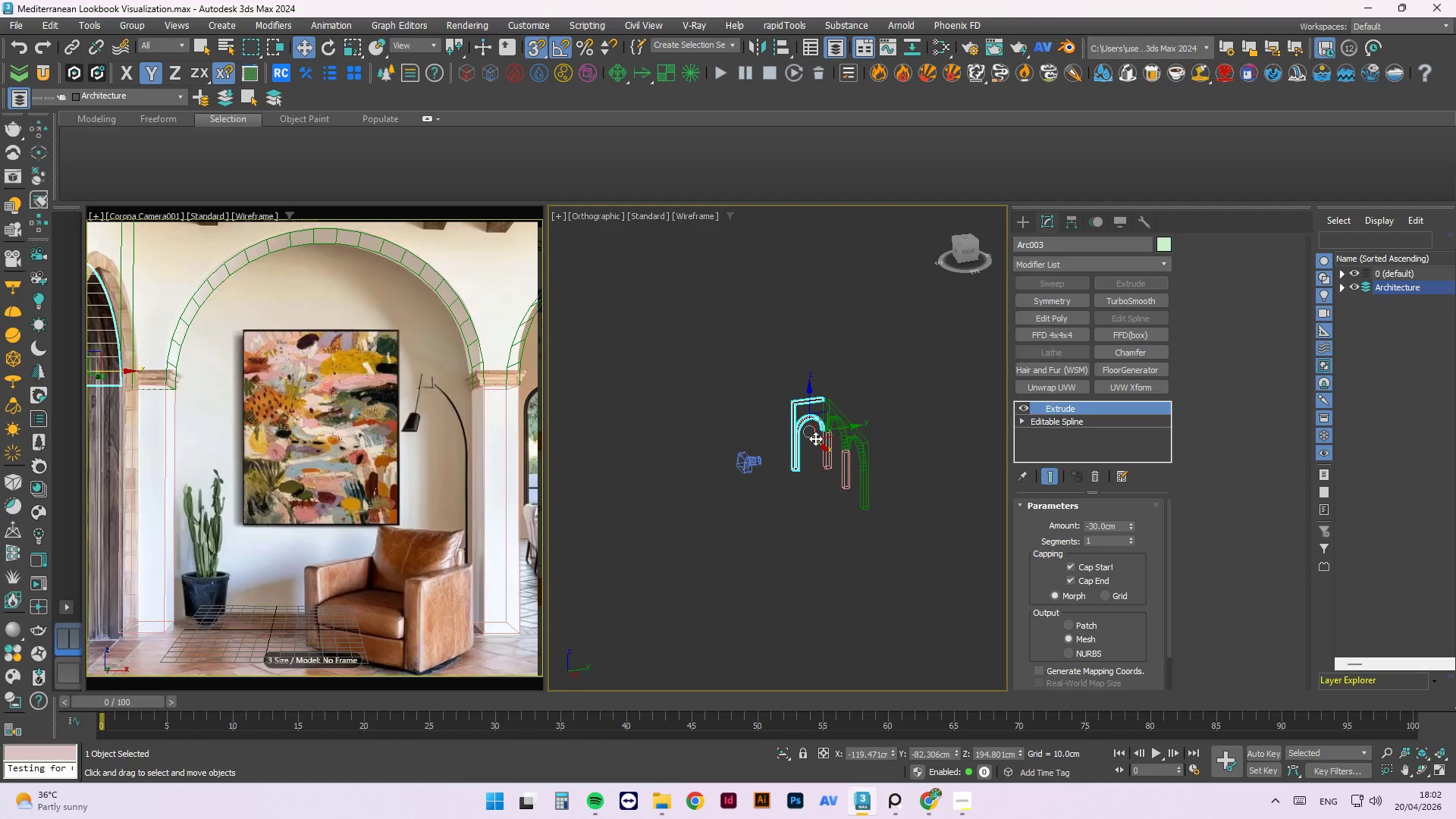 
wait(6.26)
 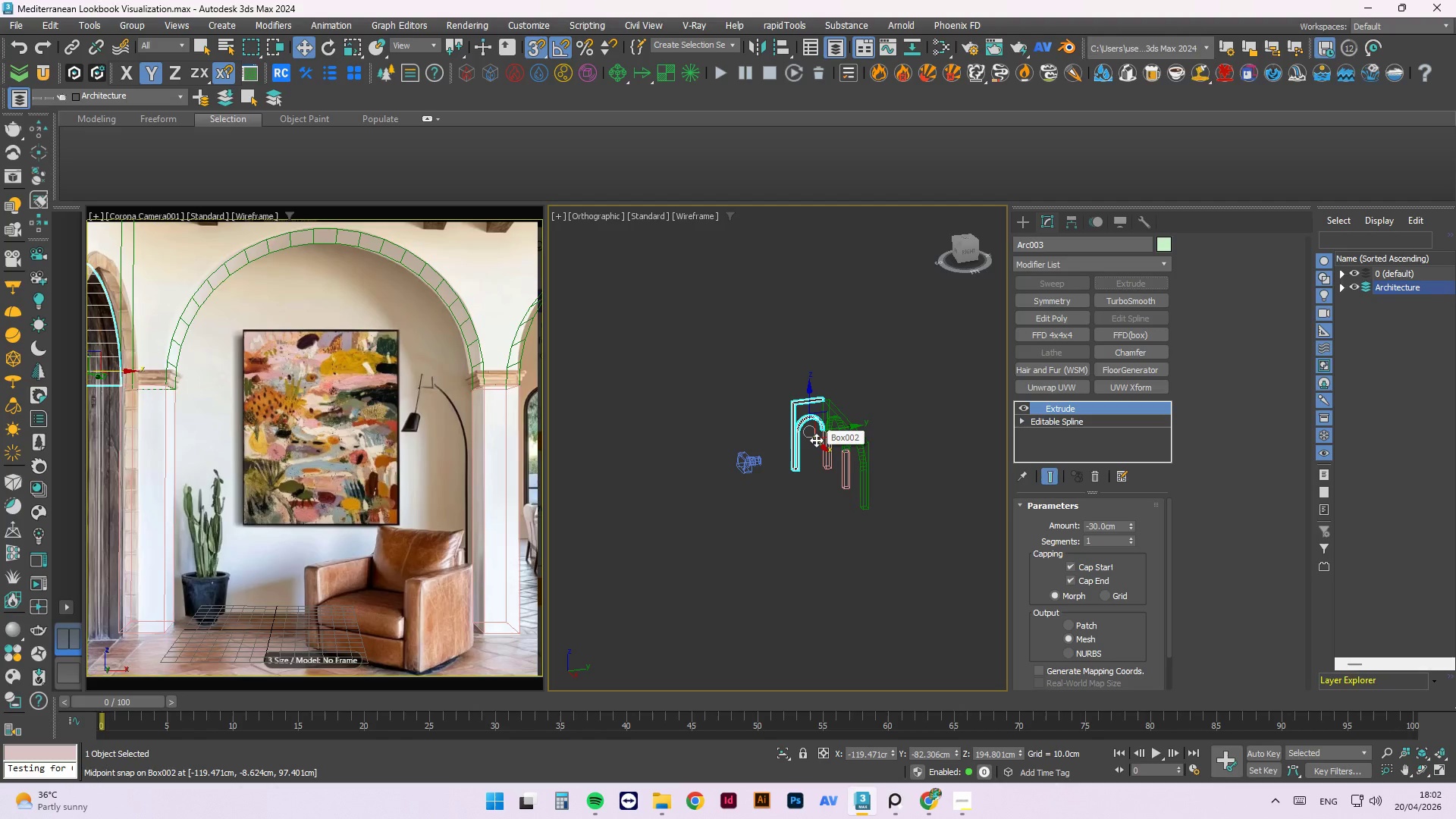 
scroll: coordinate [815, 438], scroll_direction: down, amount: 3.0
 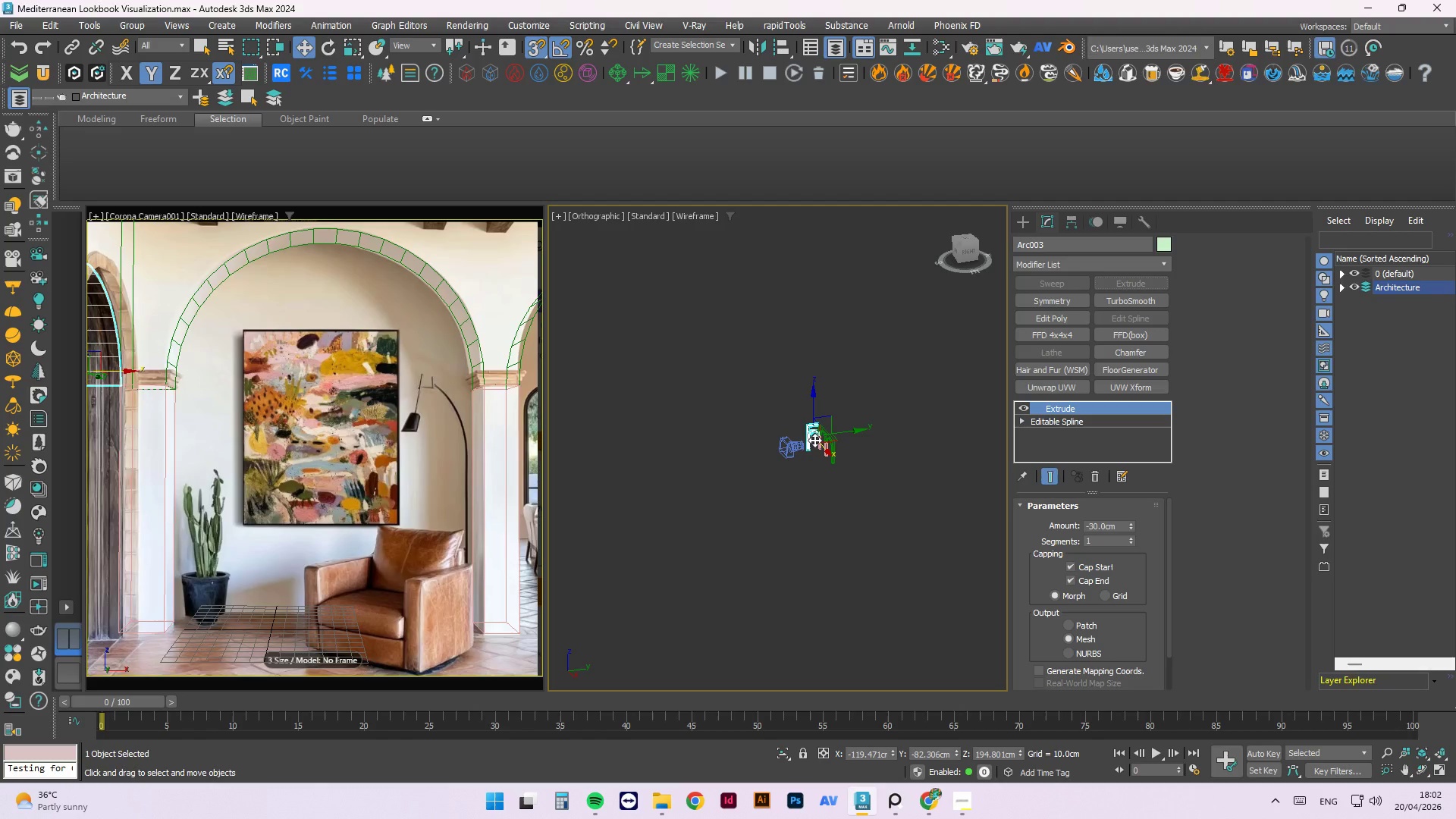 
wait(9.46)
 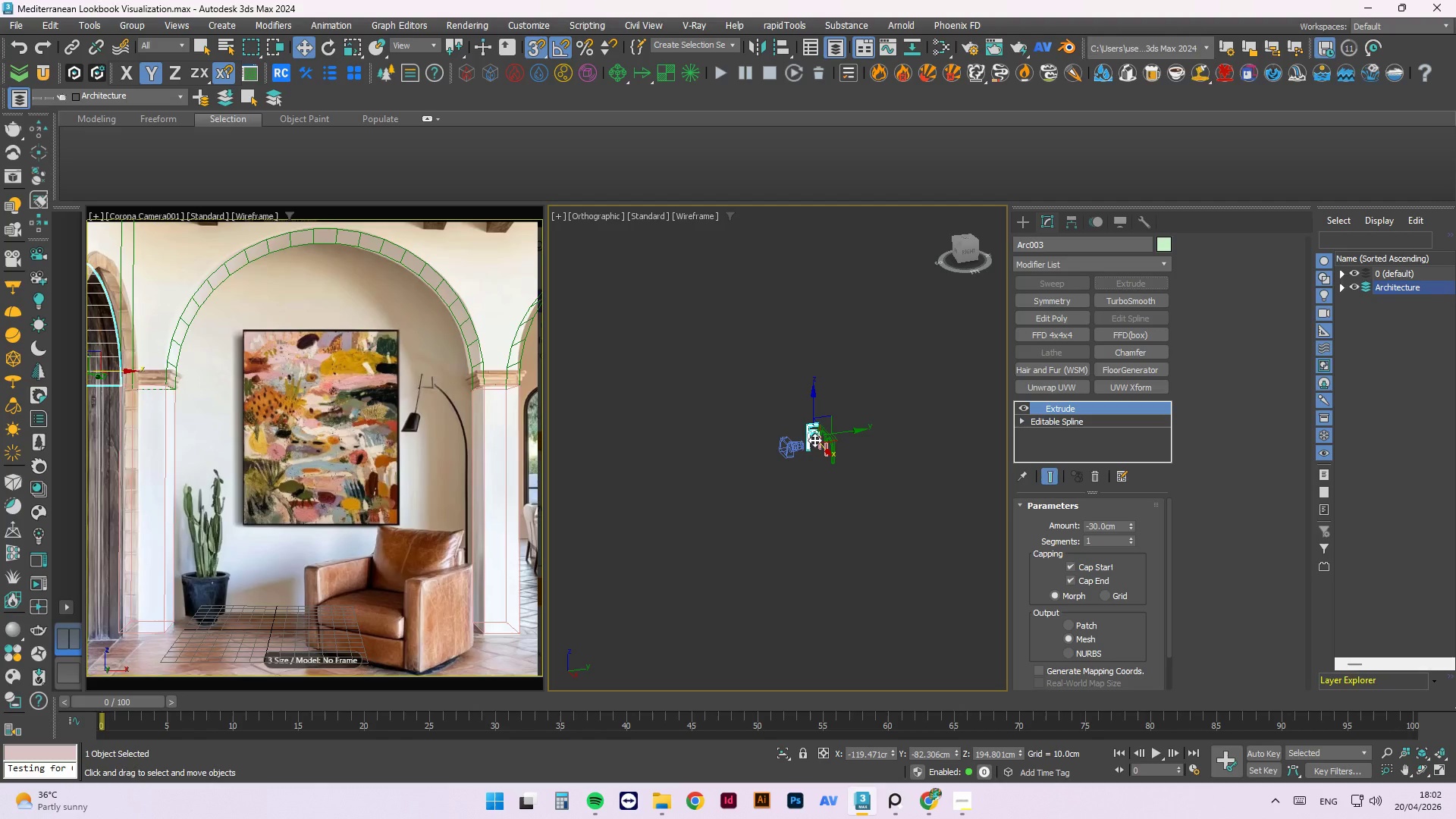 
scroll: coordinate [726, 413], scroll_direction: up, amount: 7.0
 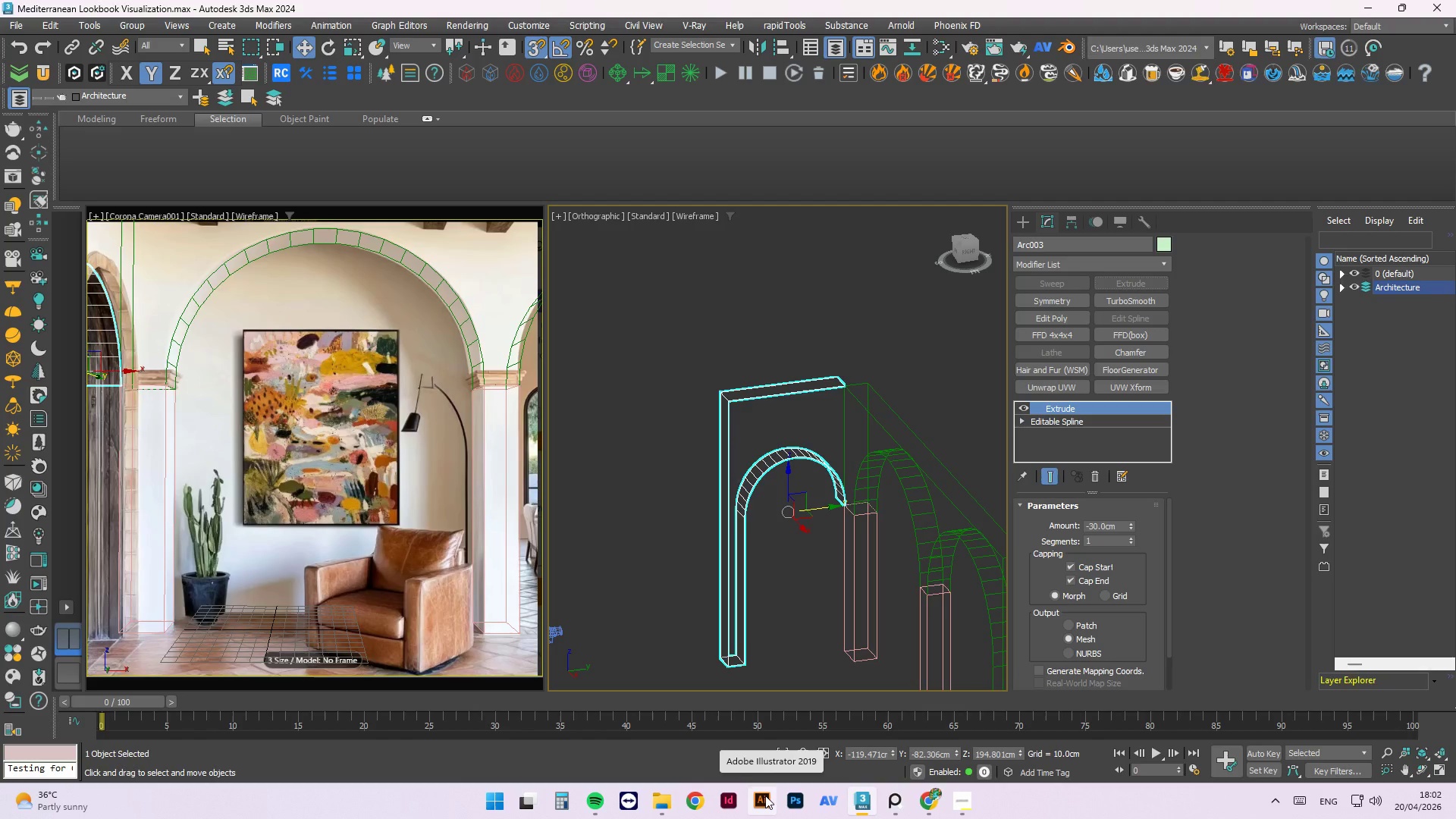 
wait(14.68)
 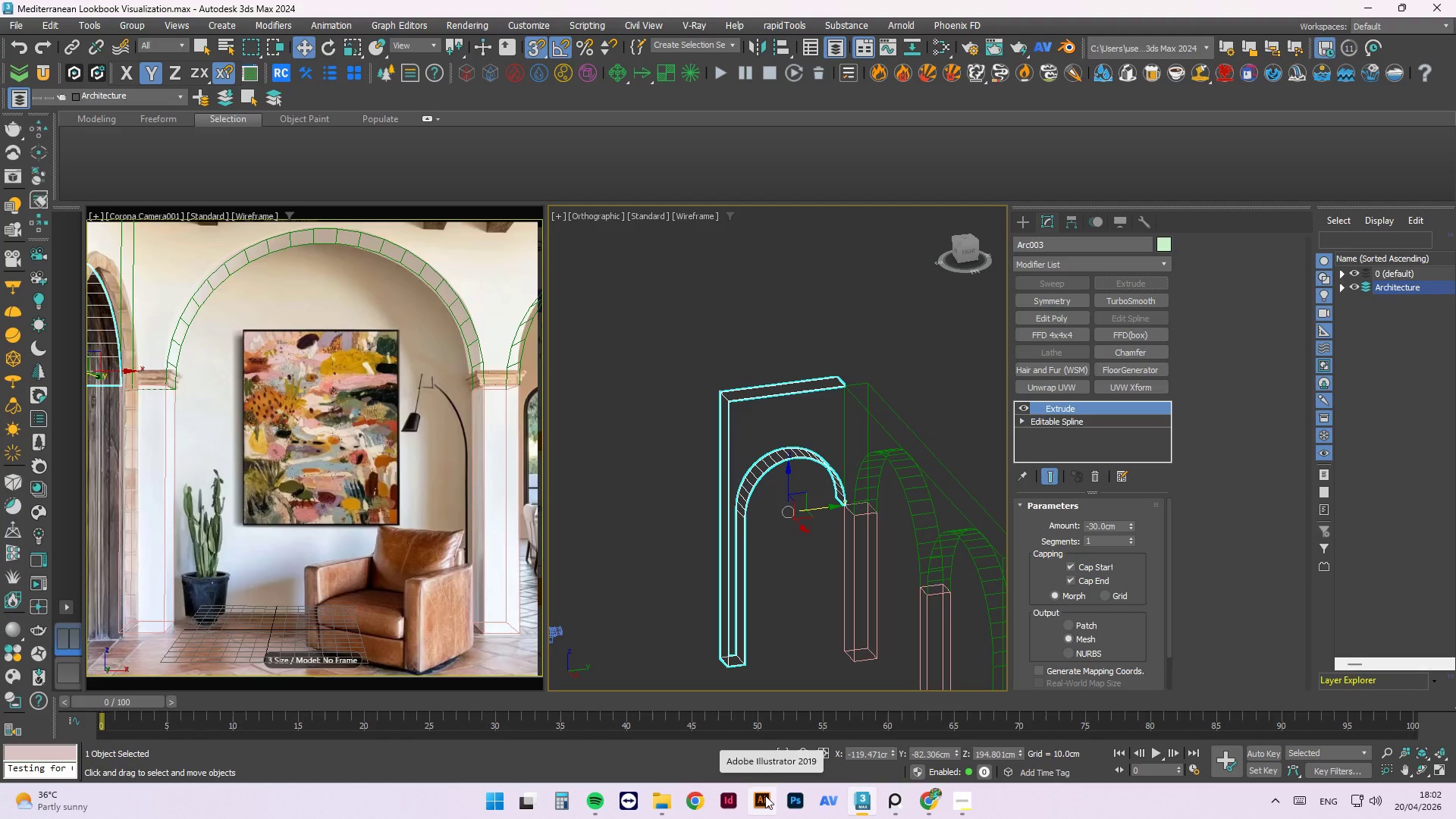 
mouse_move([1238, 74])
 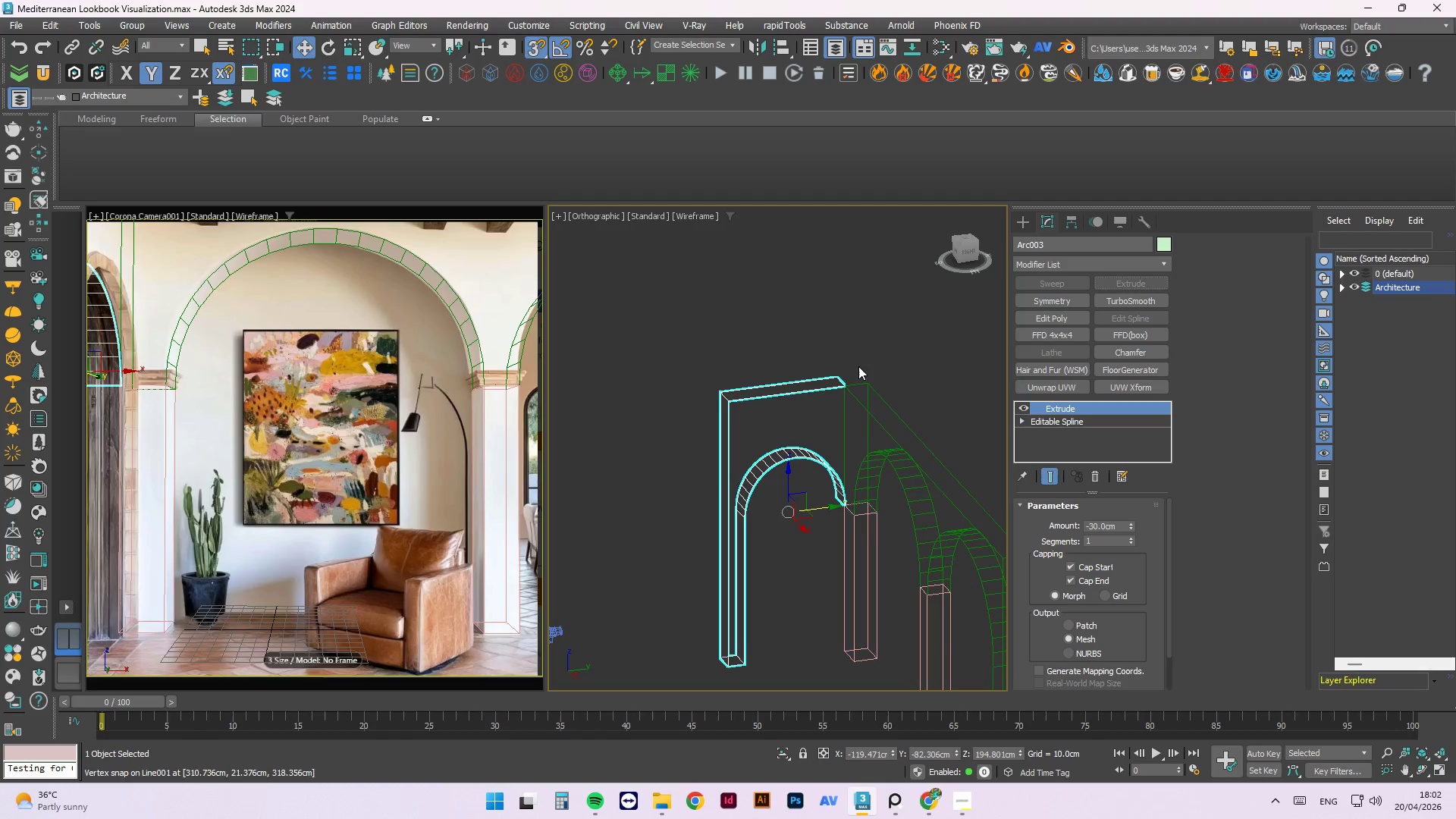 
hold_key(key=AltLeft, duration=2.38)
 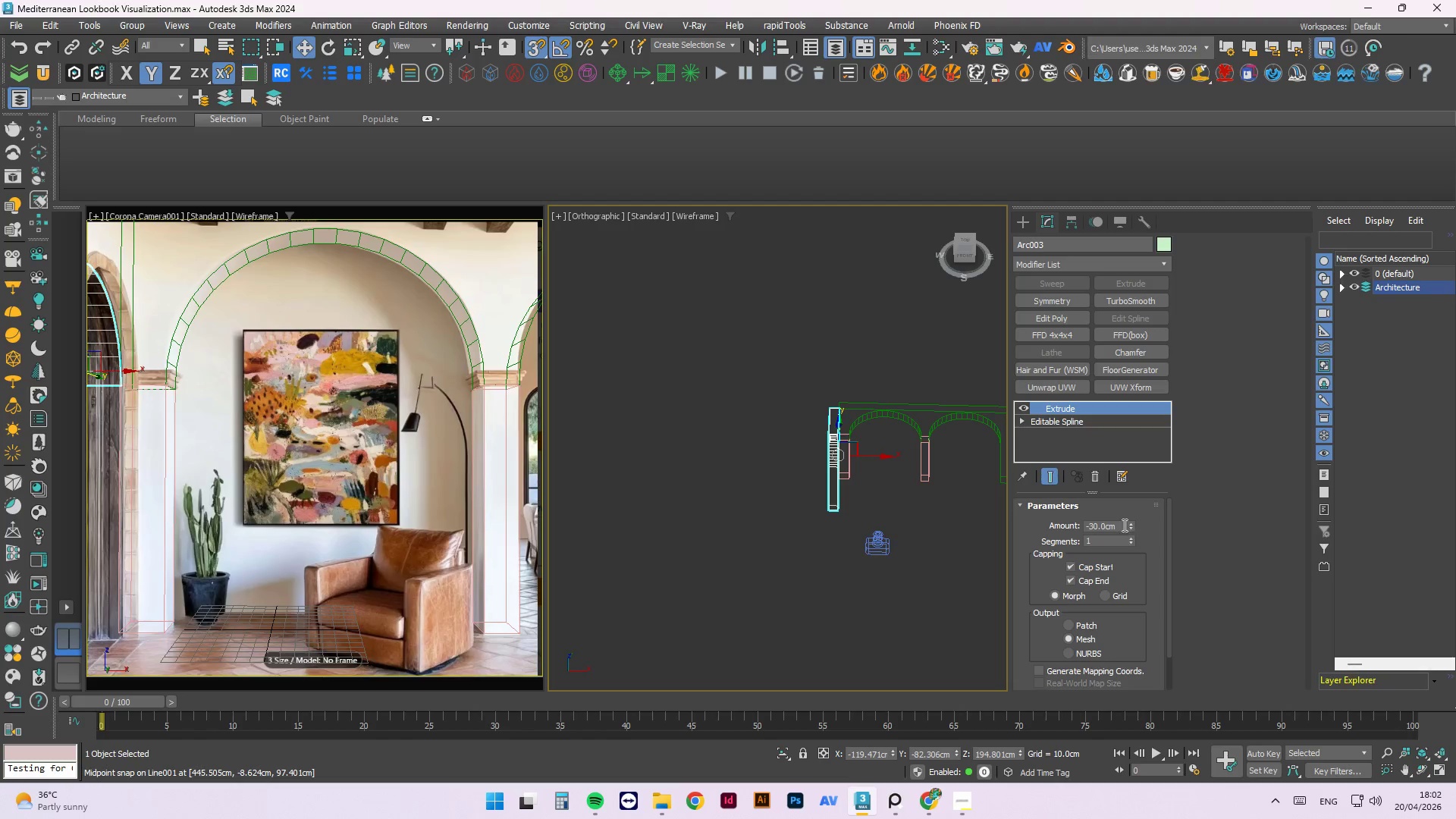 
scroll: coordinate [846, 434], scroll_direction: down, amount: 3.0
 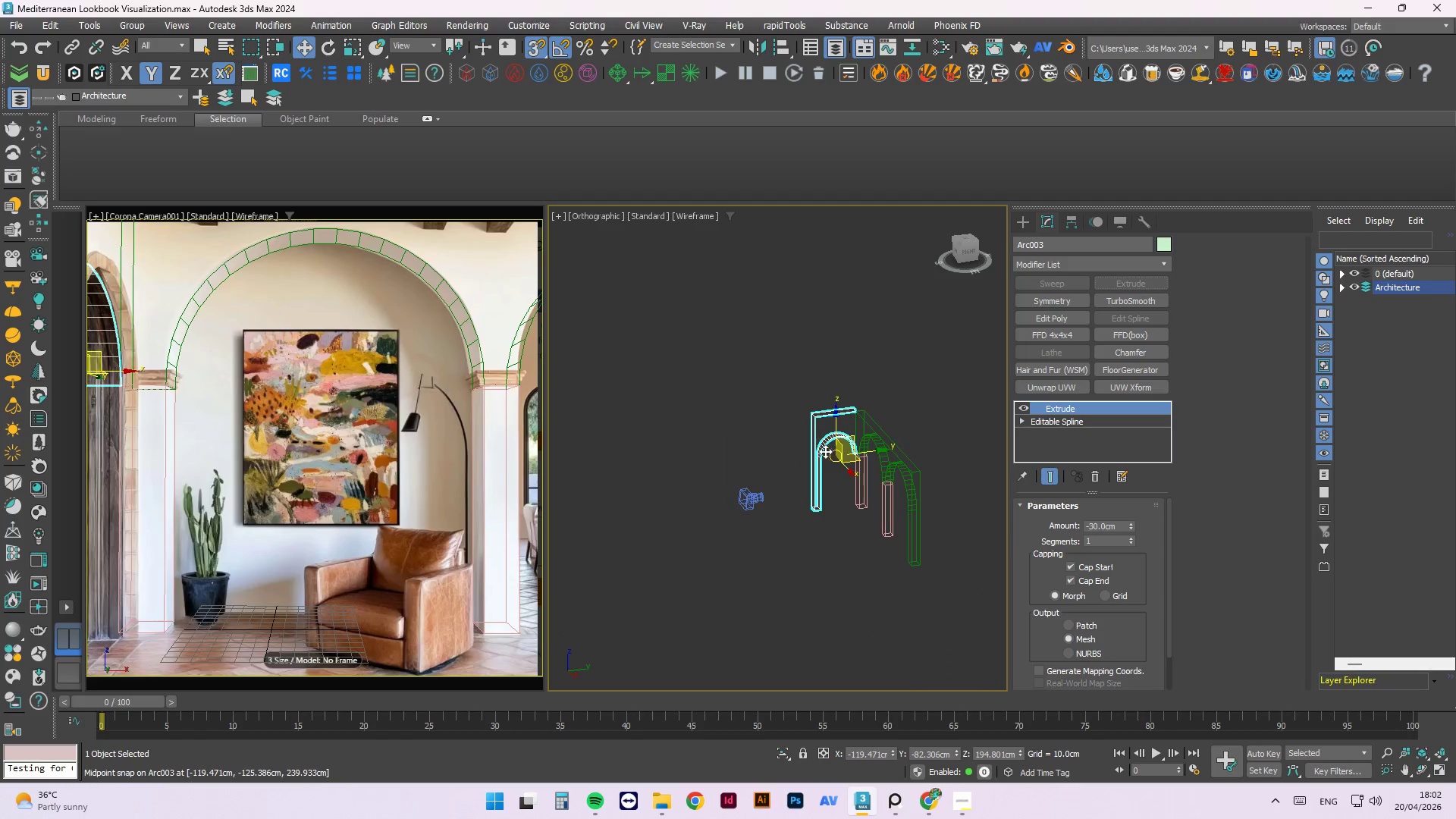 
wait(5.67)
 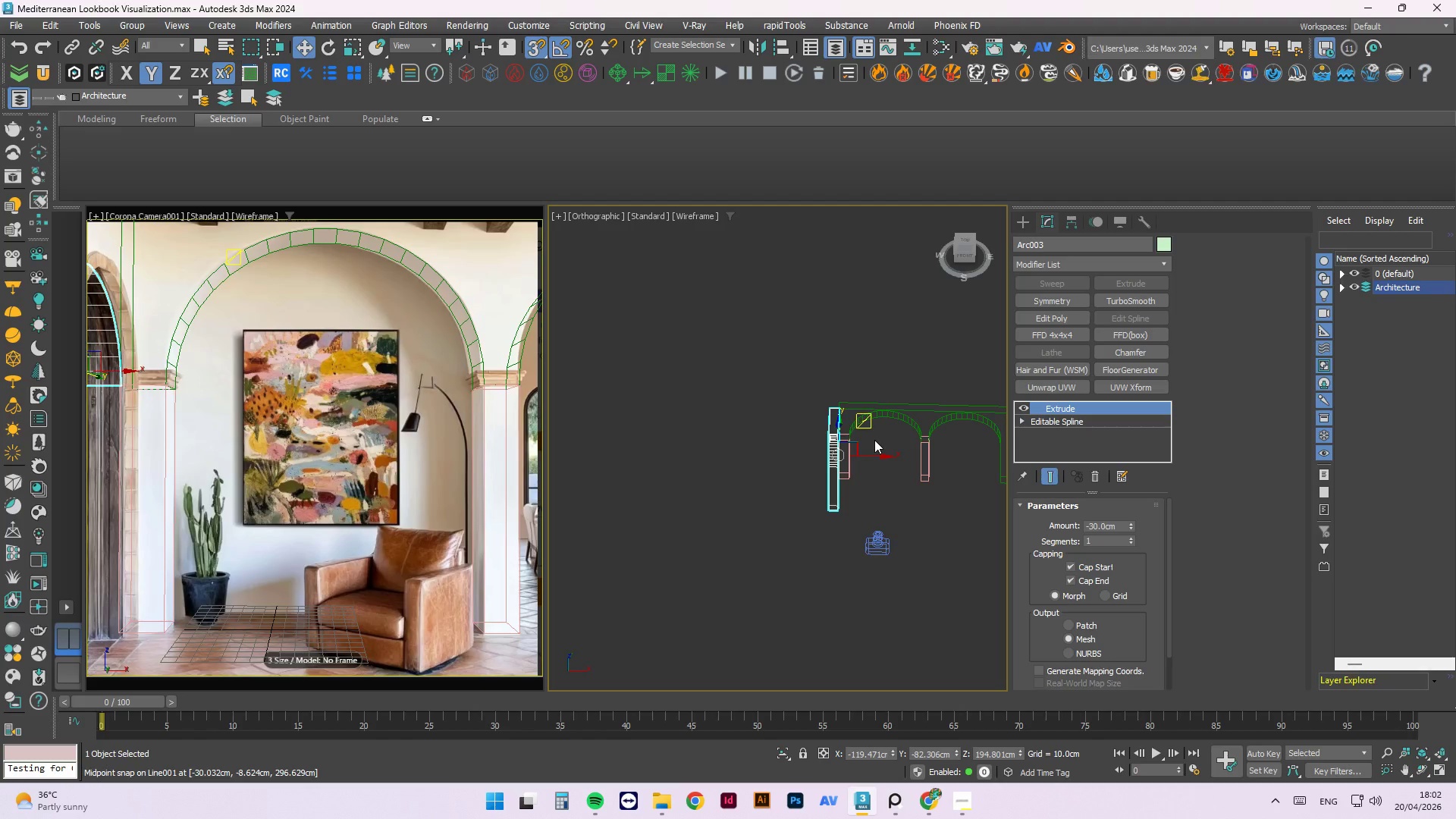 
left_click([1087, 527])
 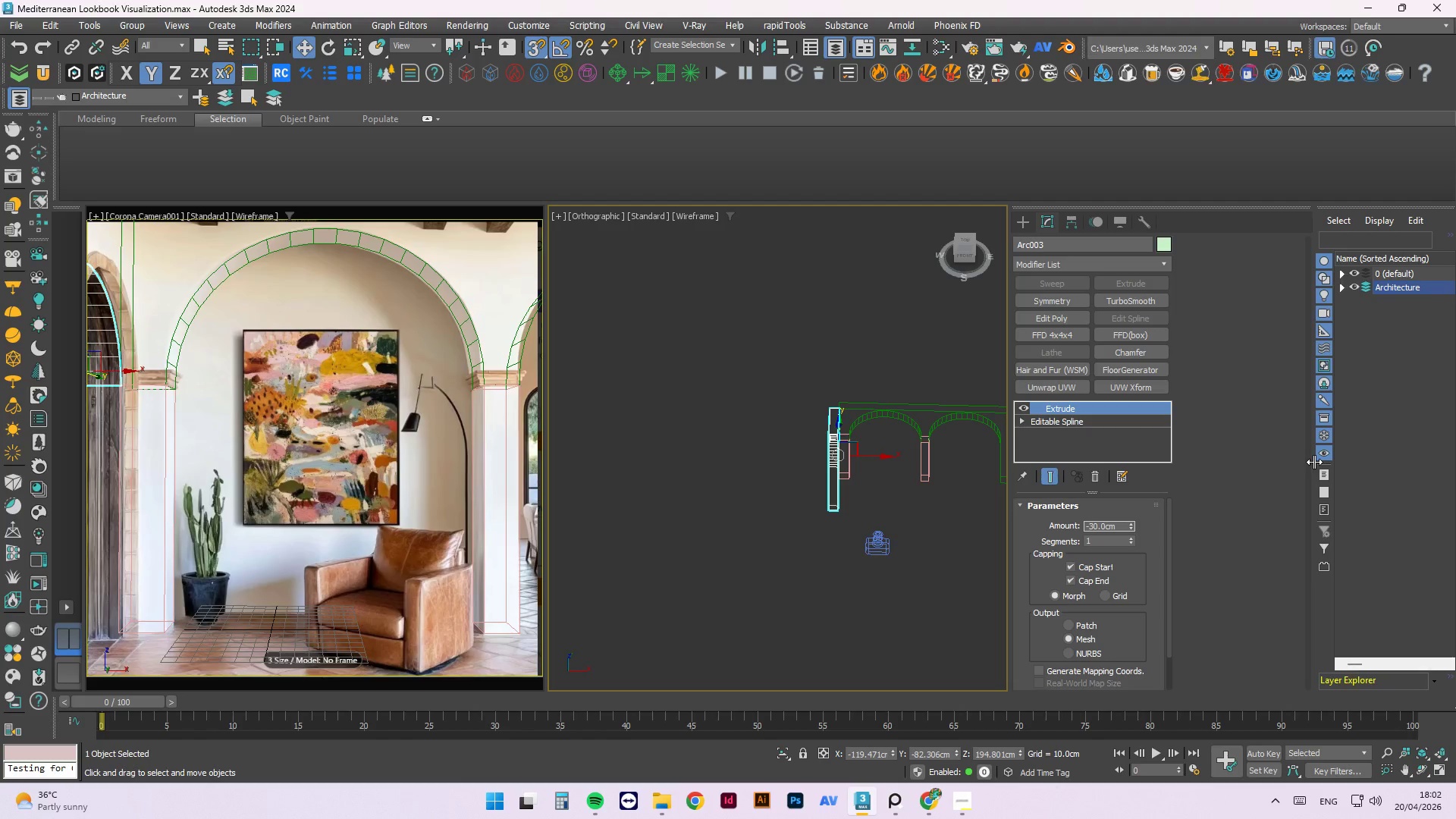 
key(Delete)
 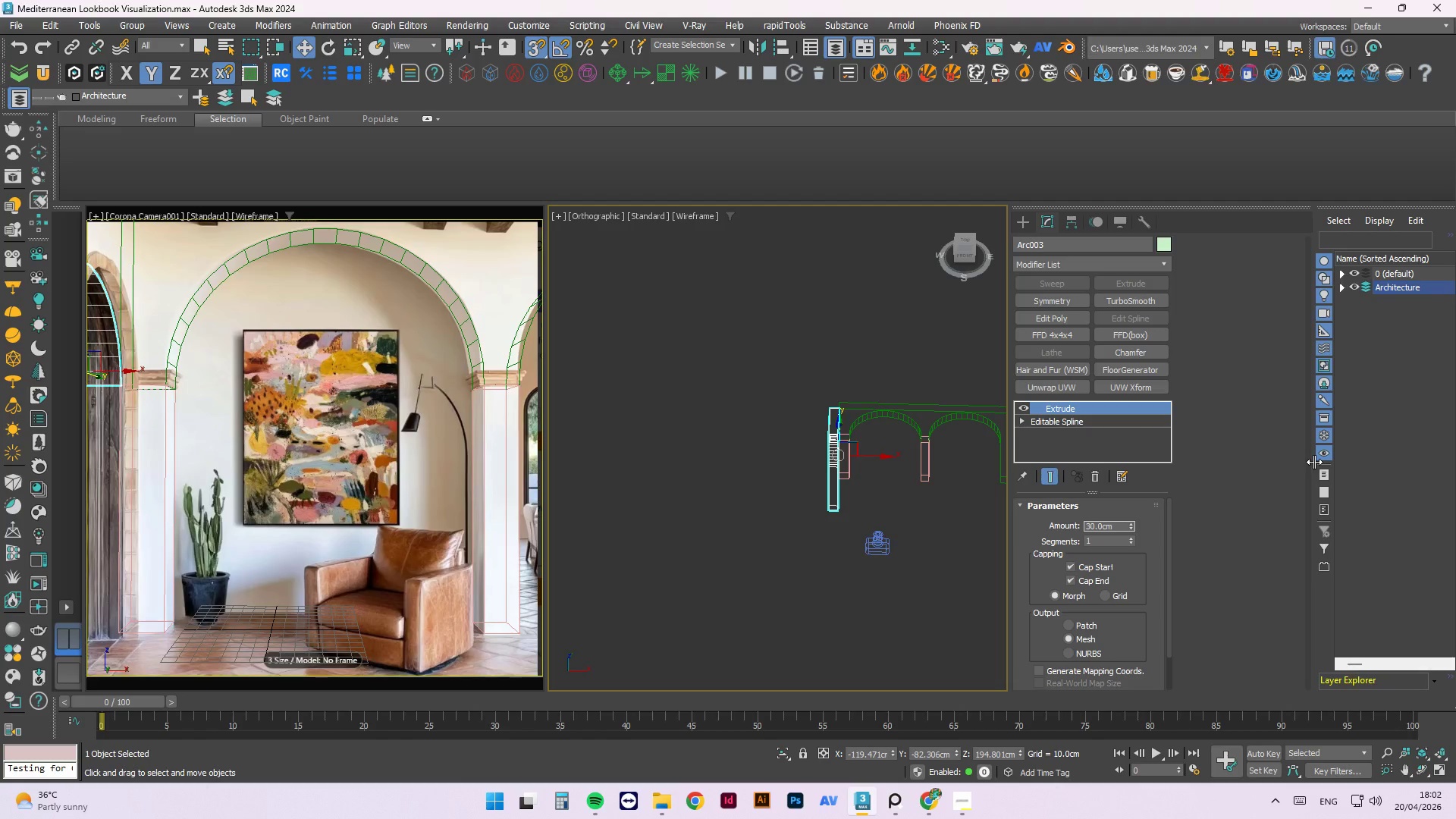 
key(NumpadEnter)
 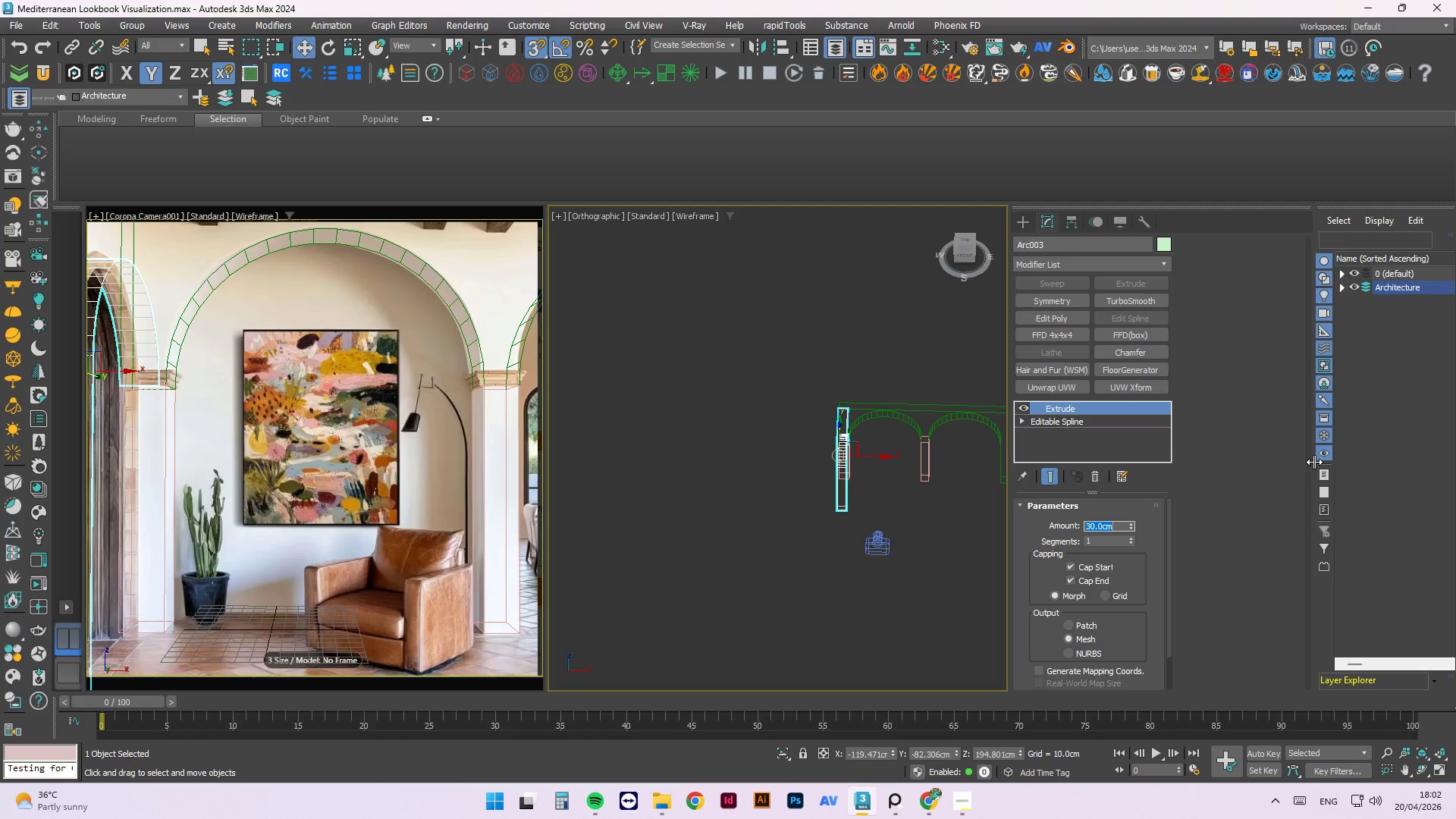 
wait(6.09)
 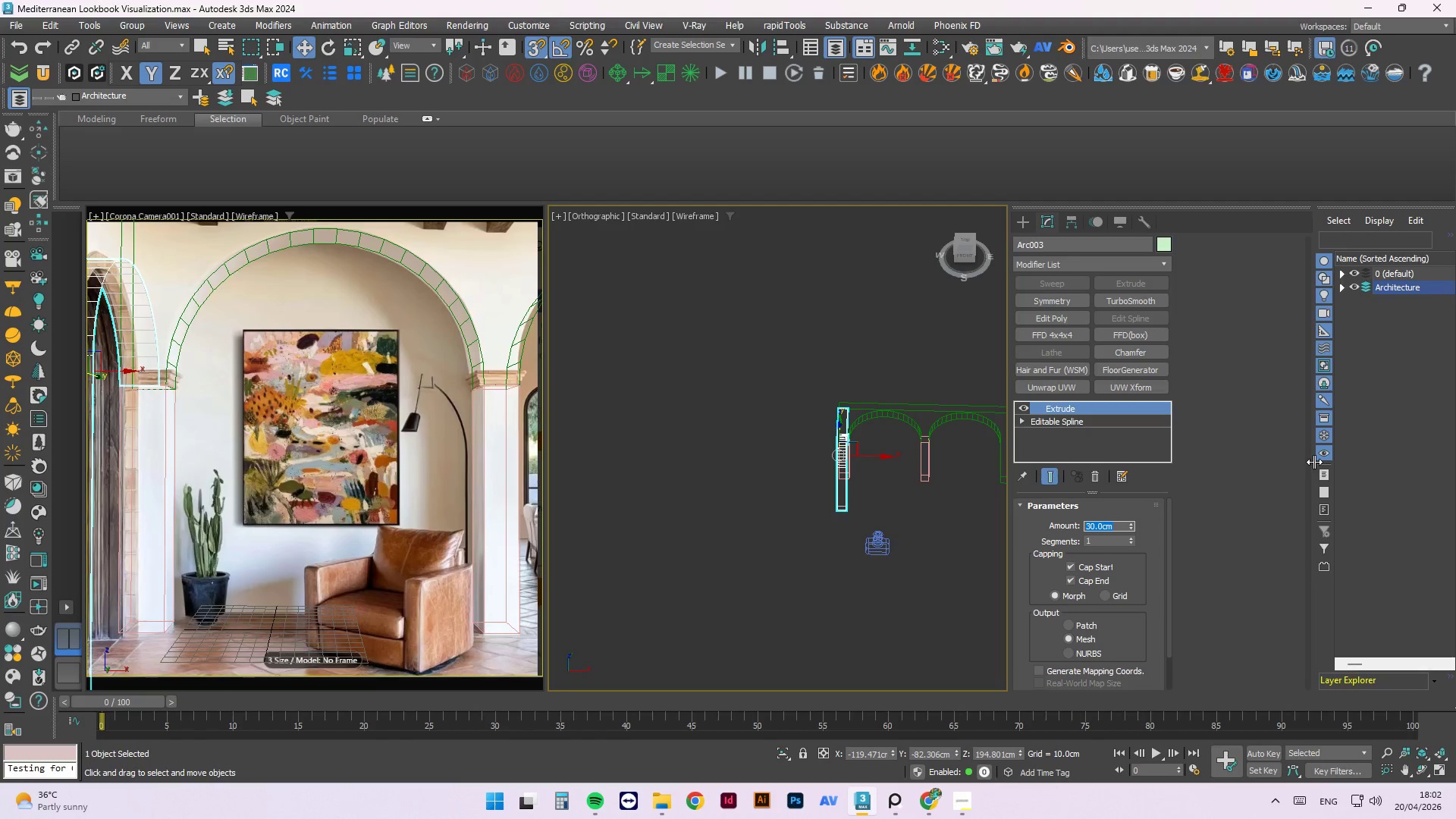 
left_click([875, 369])
 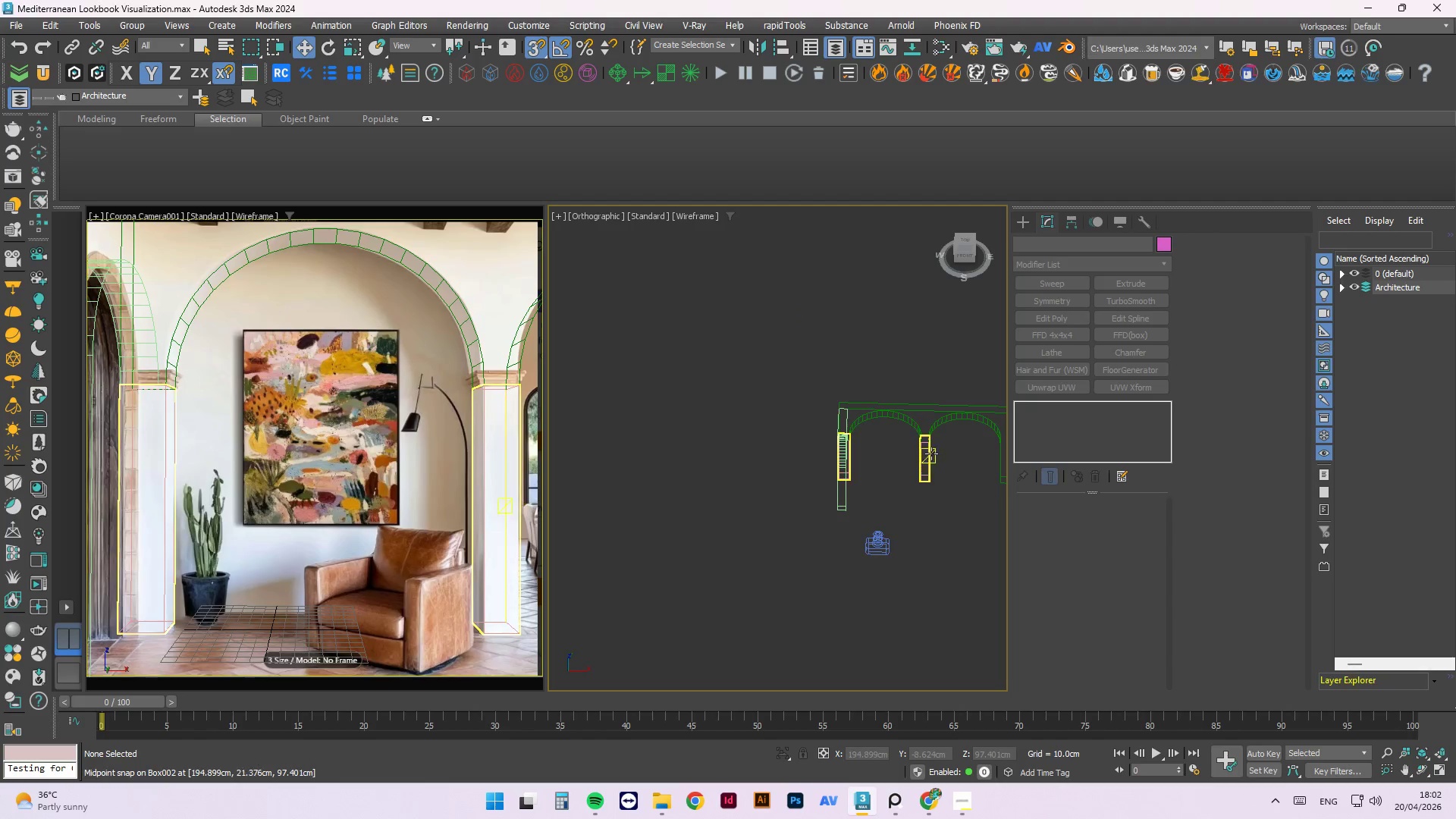 
hold_key(key=AltLeft, duration=1.42)
 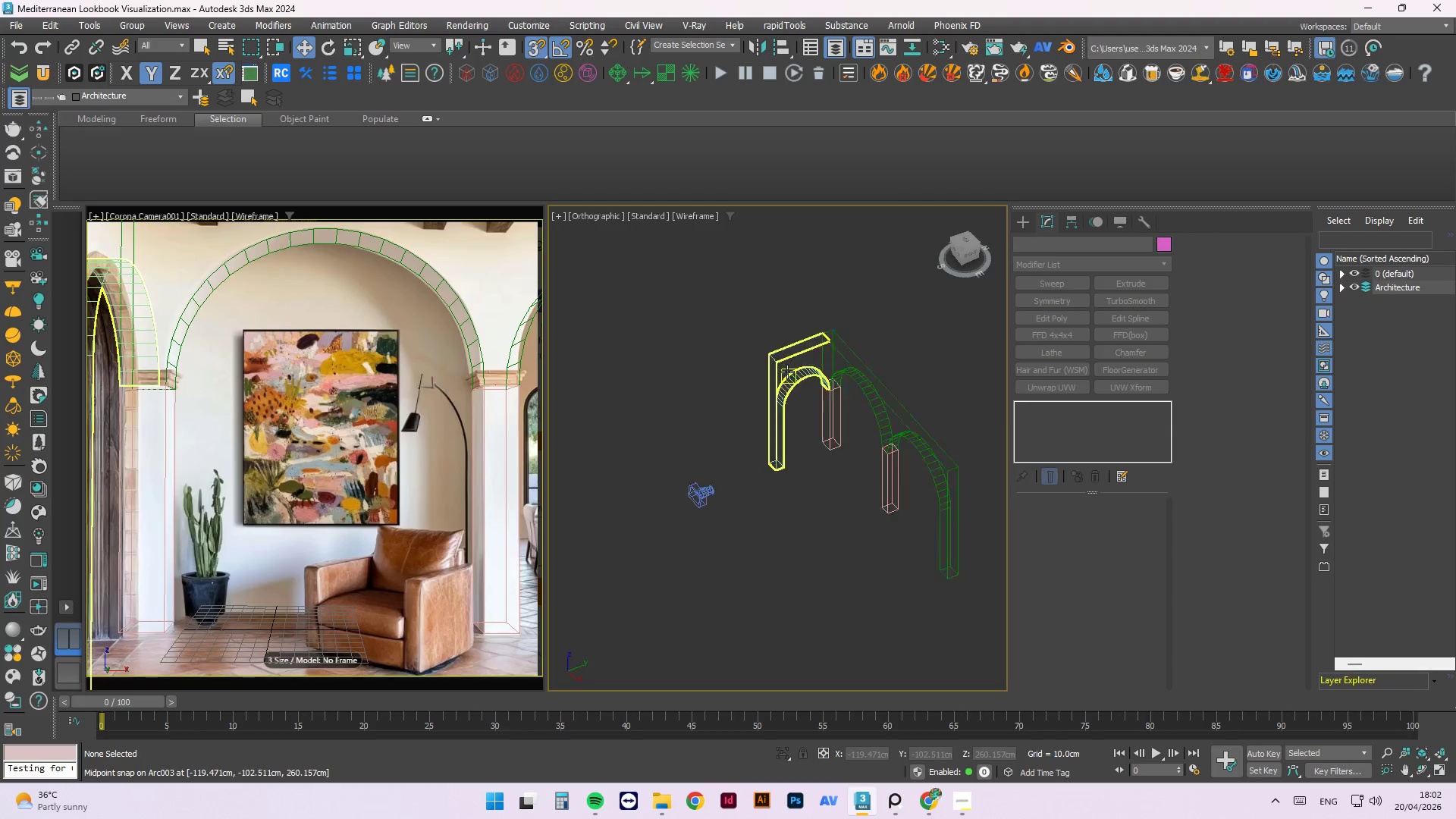 
scroll: coordinate [787, 378], scroll_direction: up, amount: 4.0
 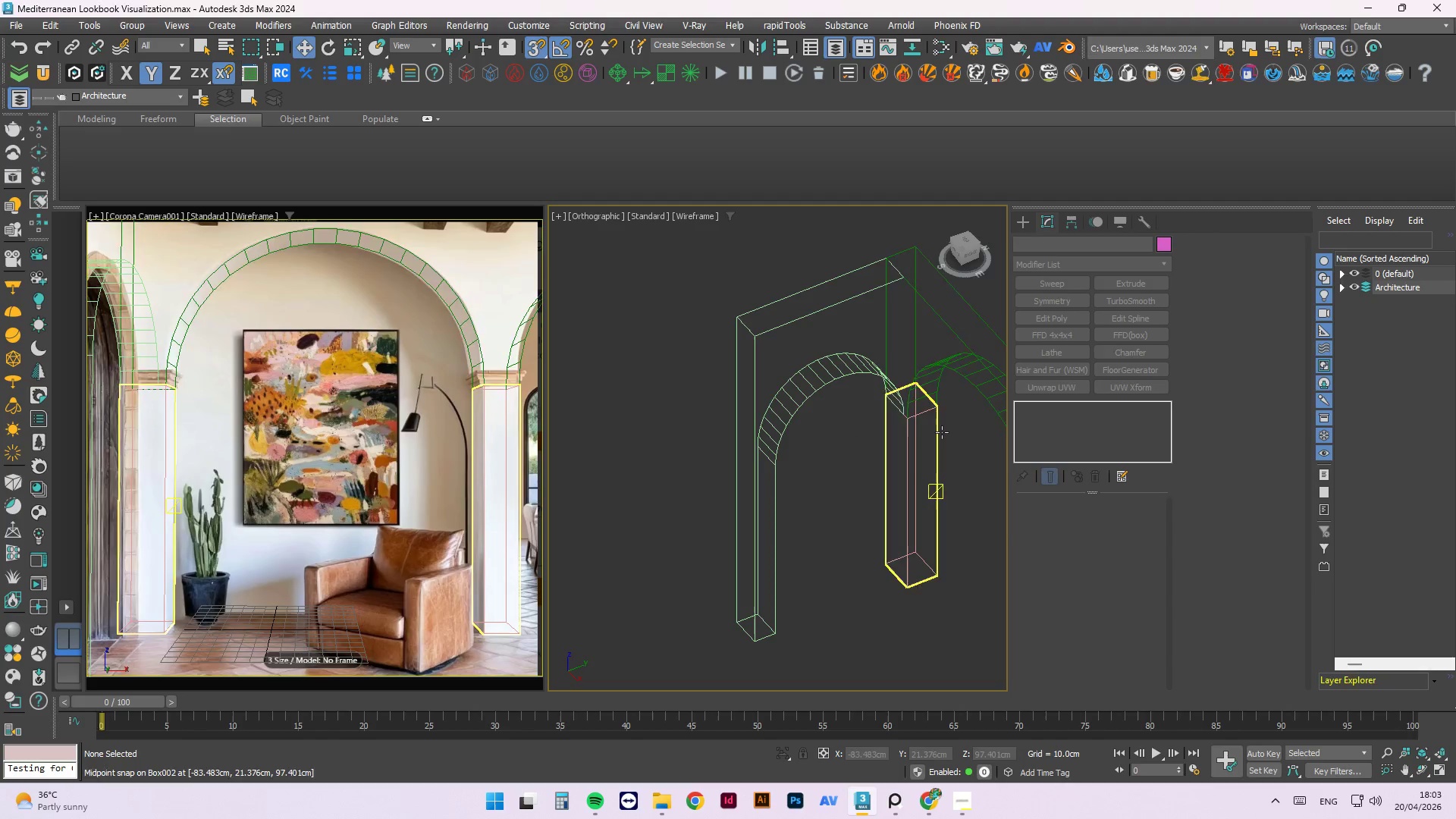 
hold_key(key=AltLeft, duration=1.66)
 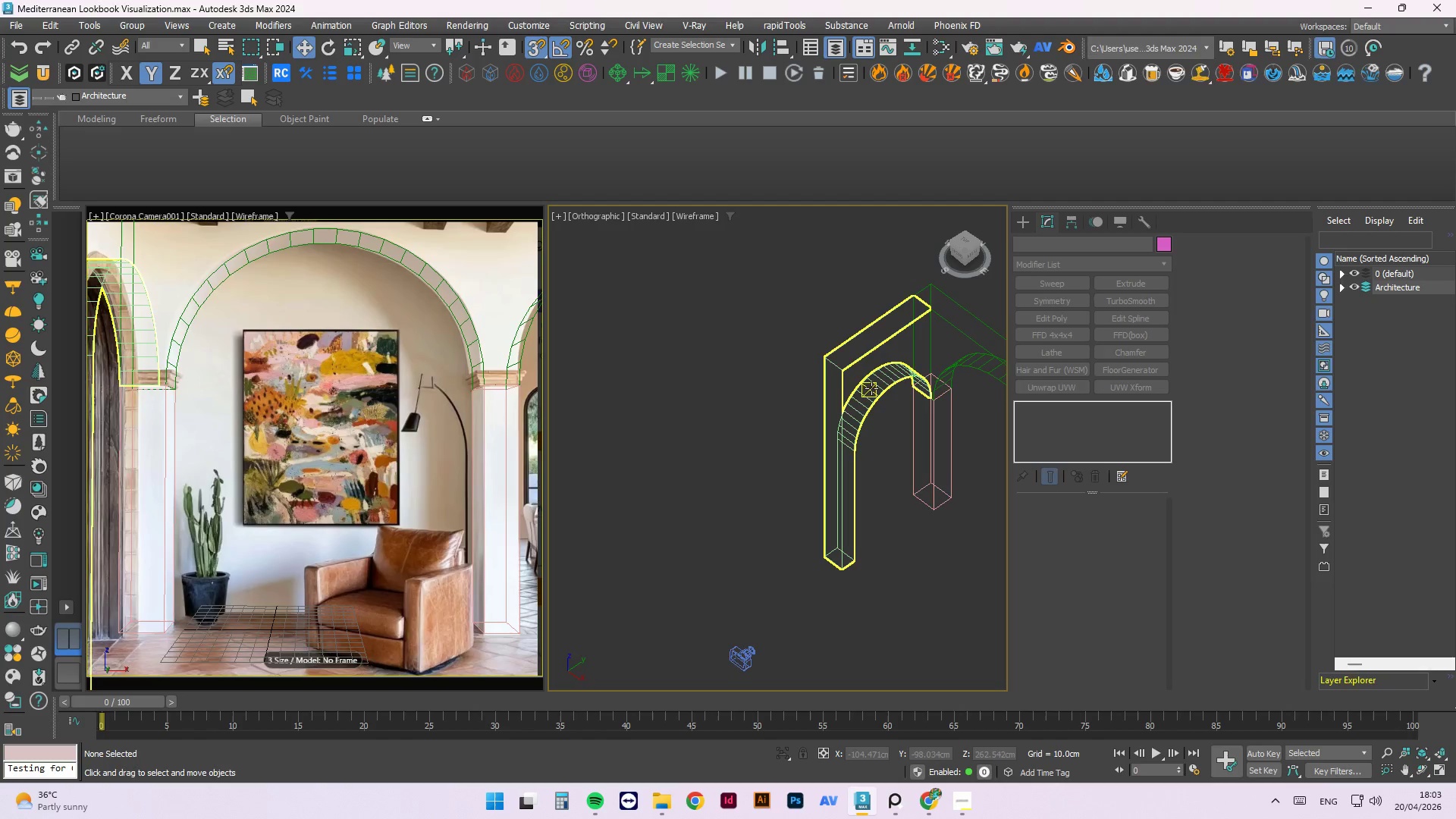 
scroll: coordinate [856, 321], scroll_direction: down, amount: 1.0
 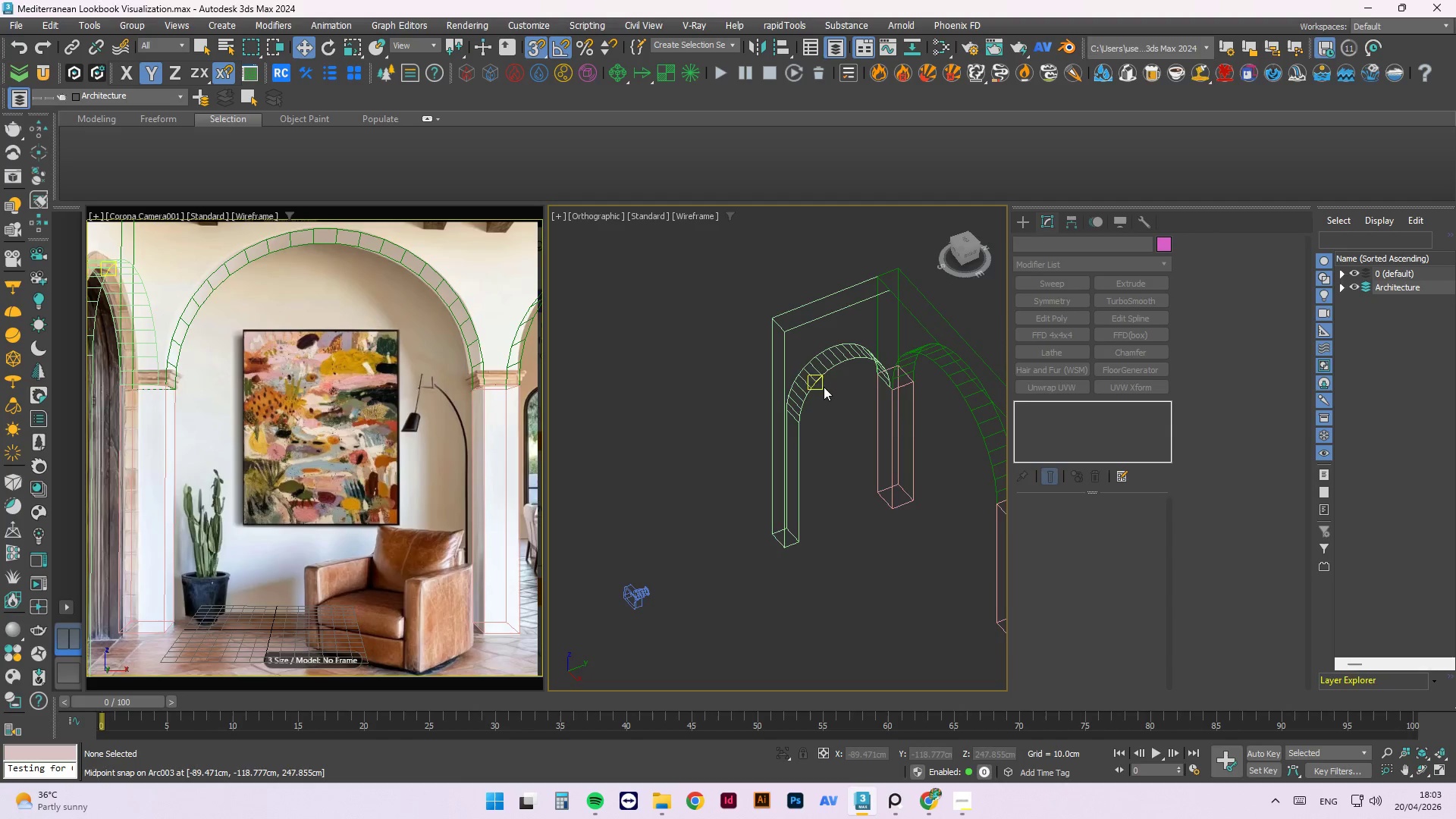 
wait(6.02)
 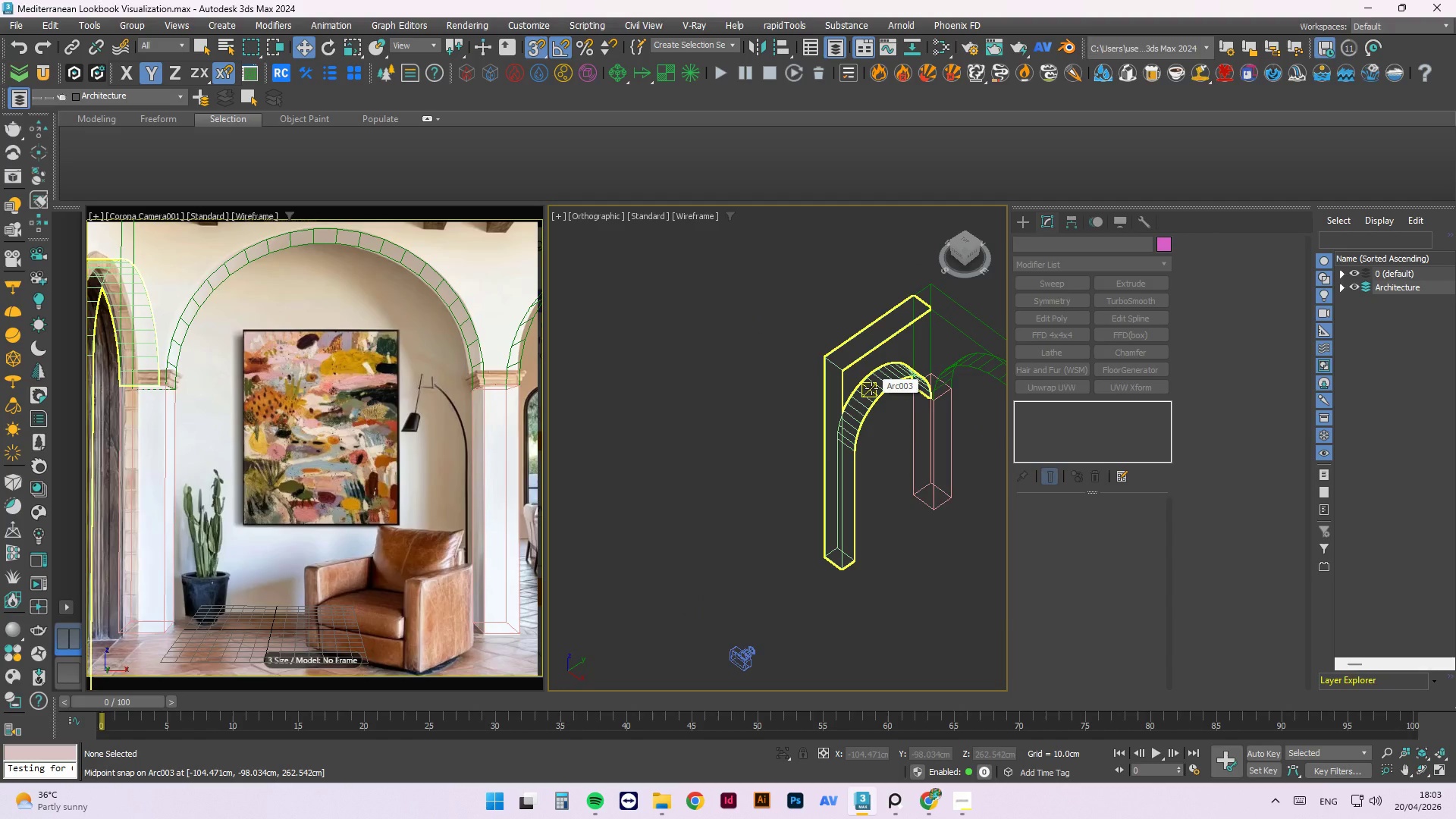 
left_click([756, 510])
 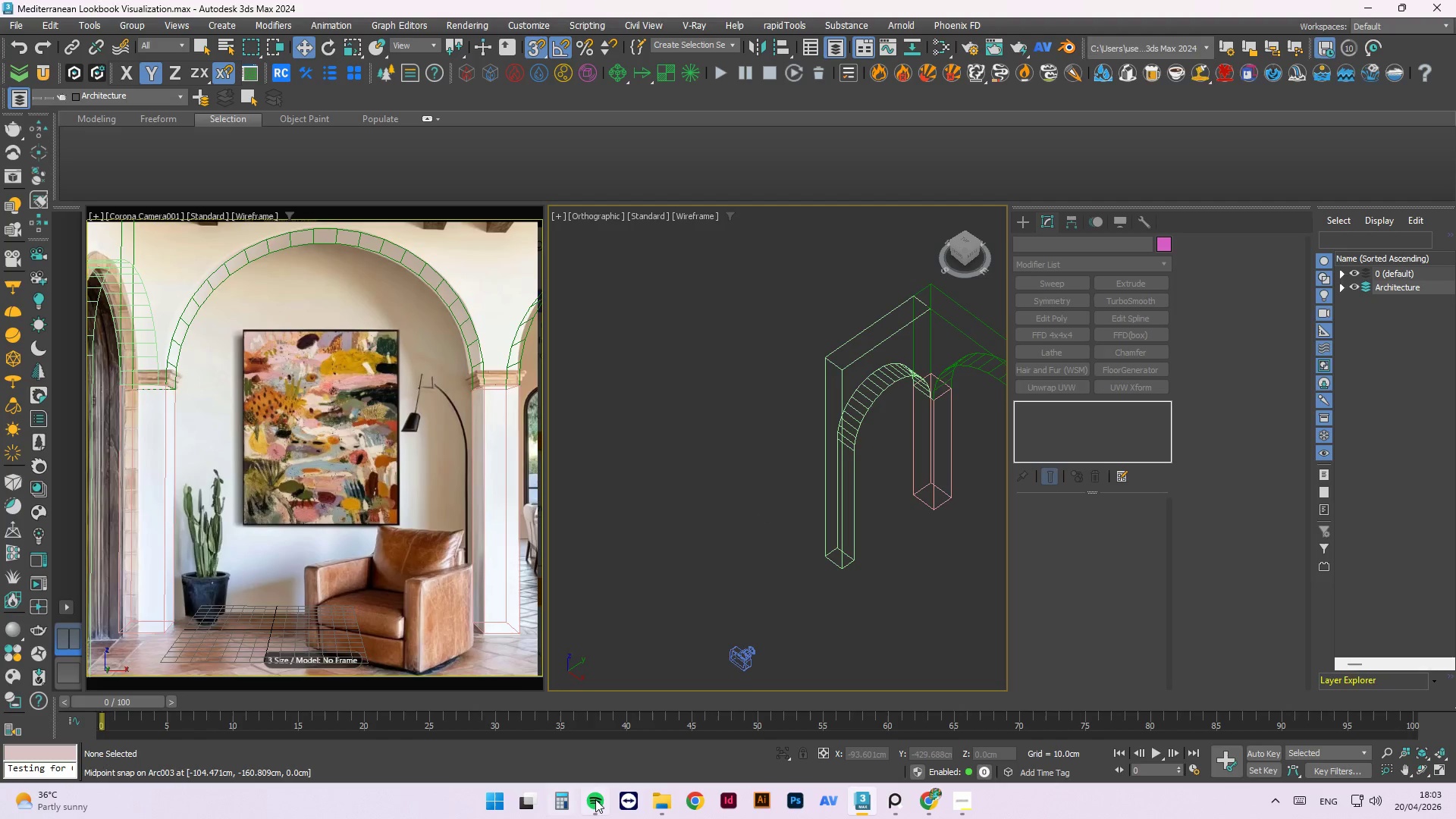 
left_click([597, 800])
 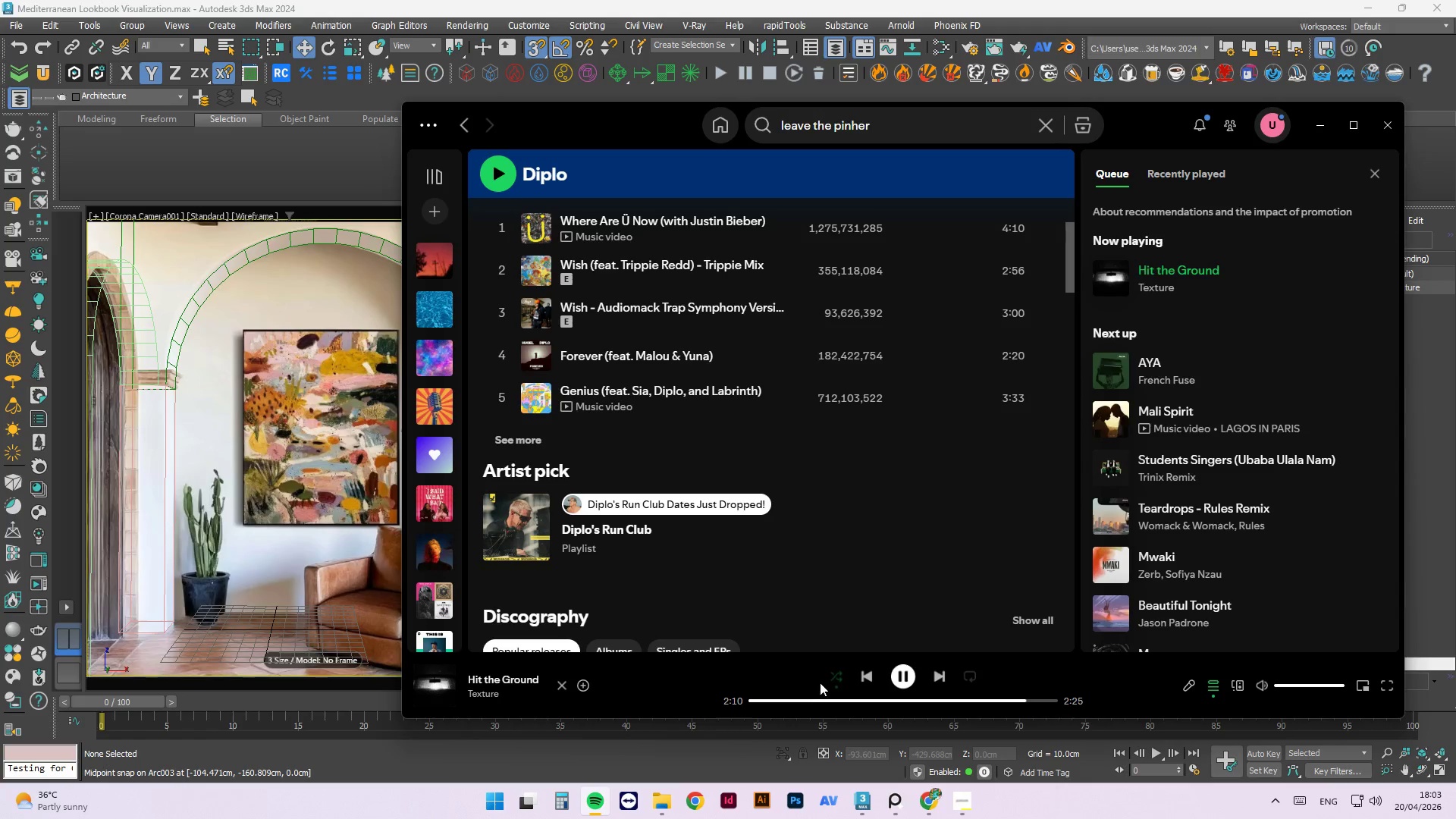 
left_click([868, 679])
 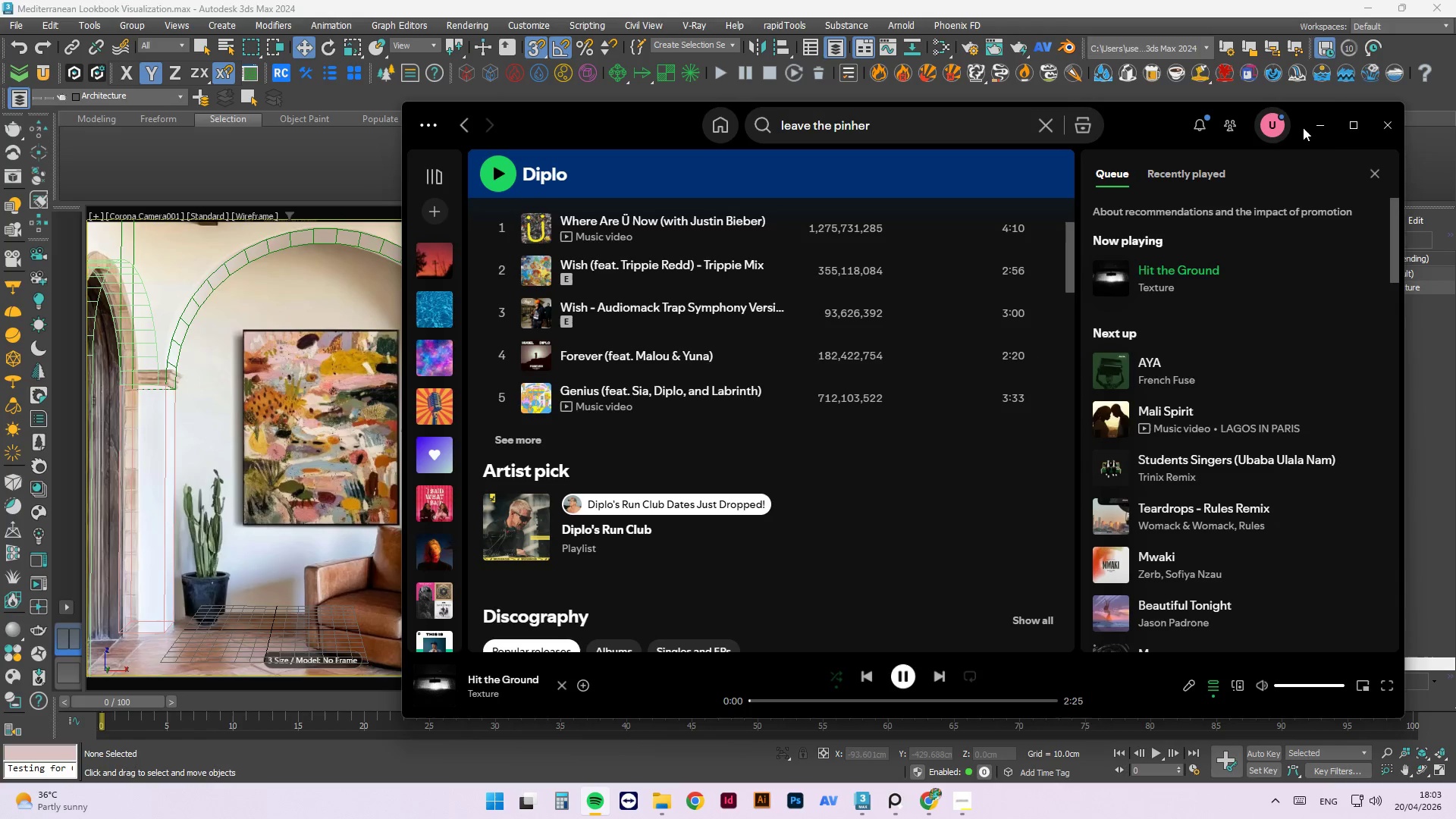 
left_click([1323, 127])
 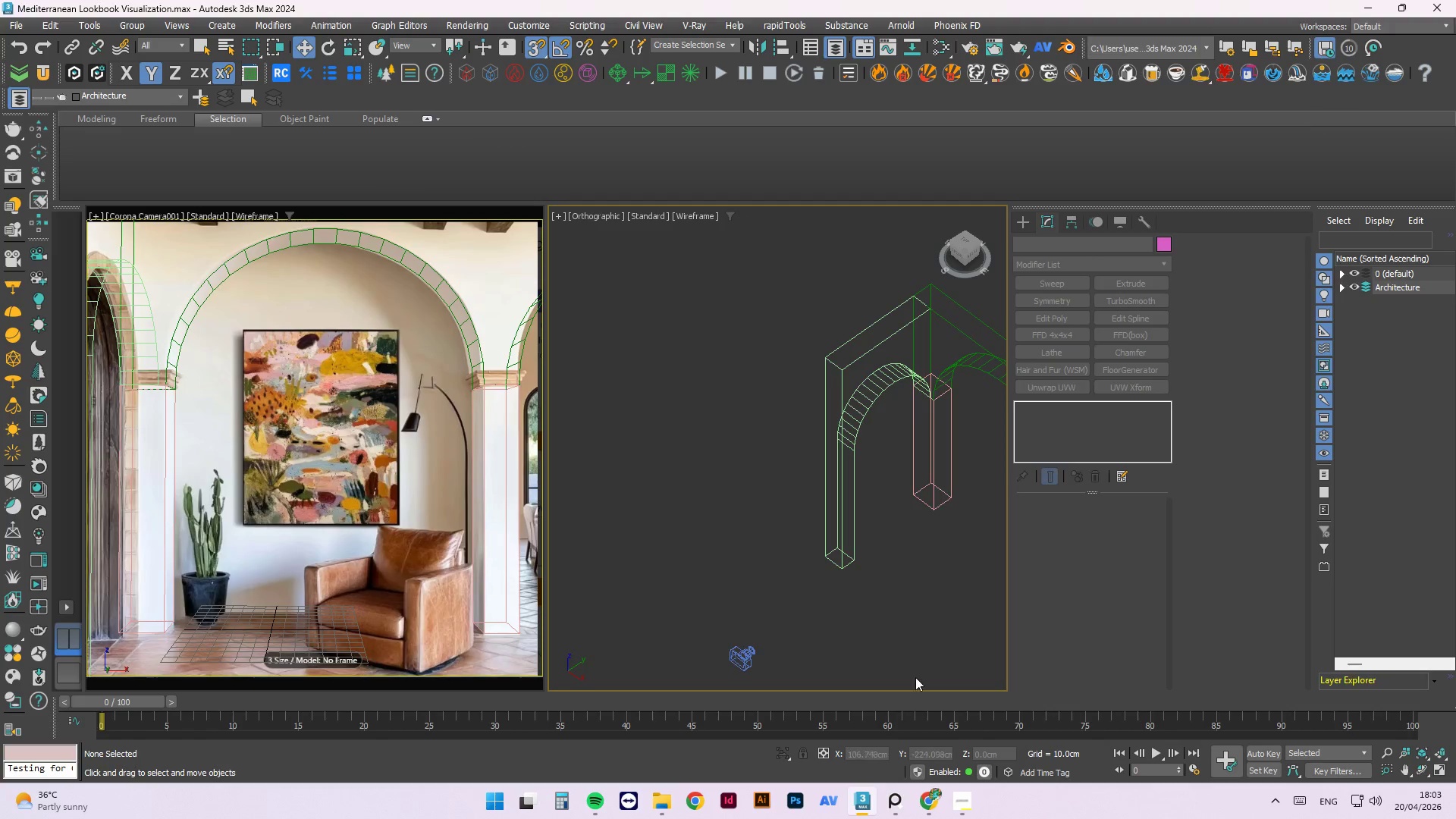 
left_click([912, 677])
 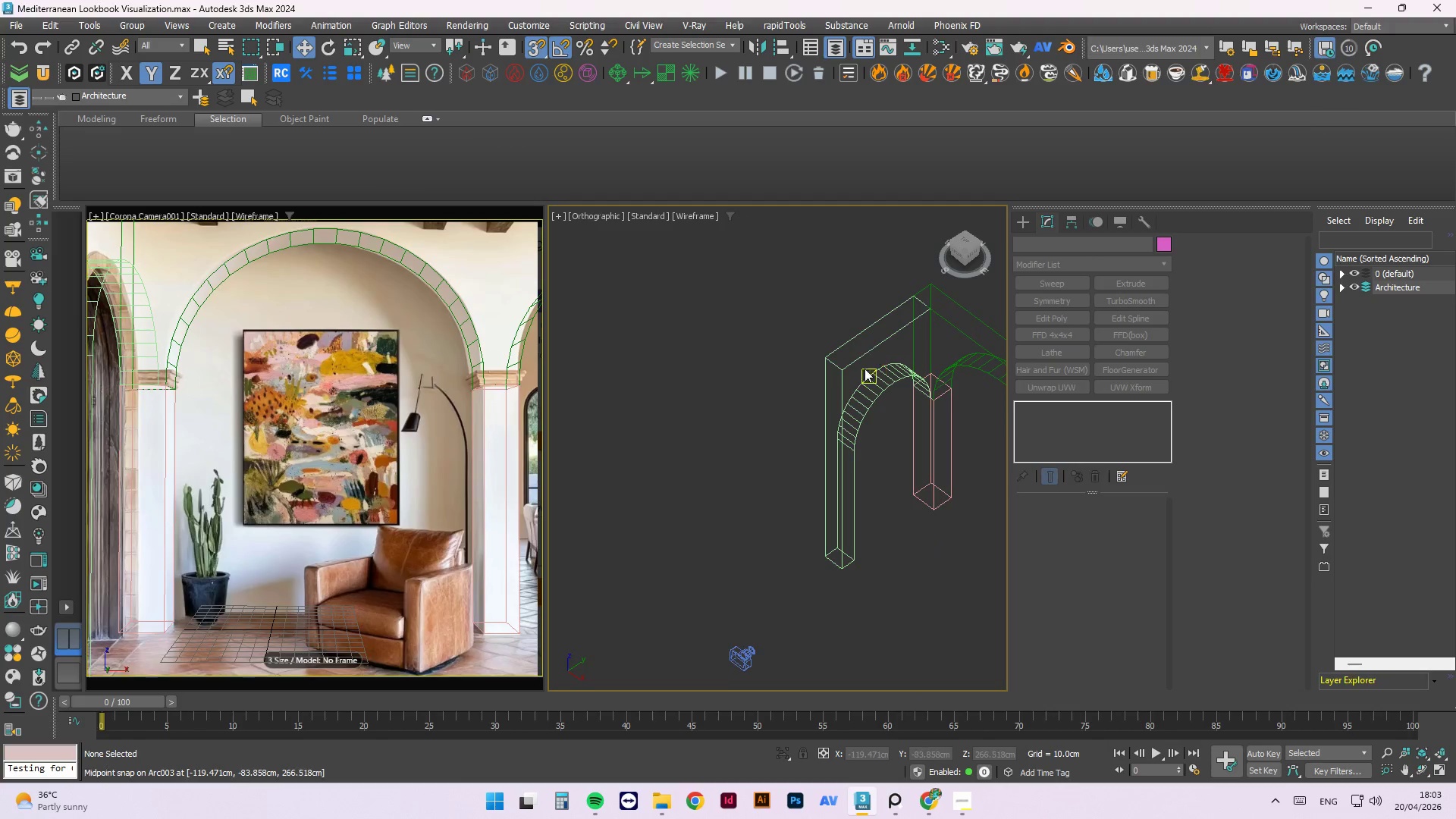 
left_click([885, 387])
 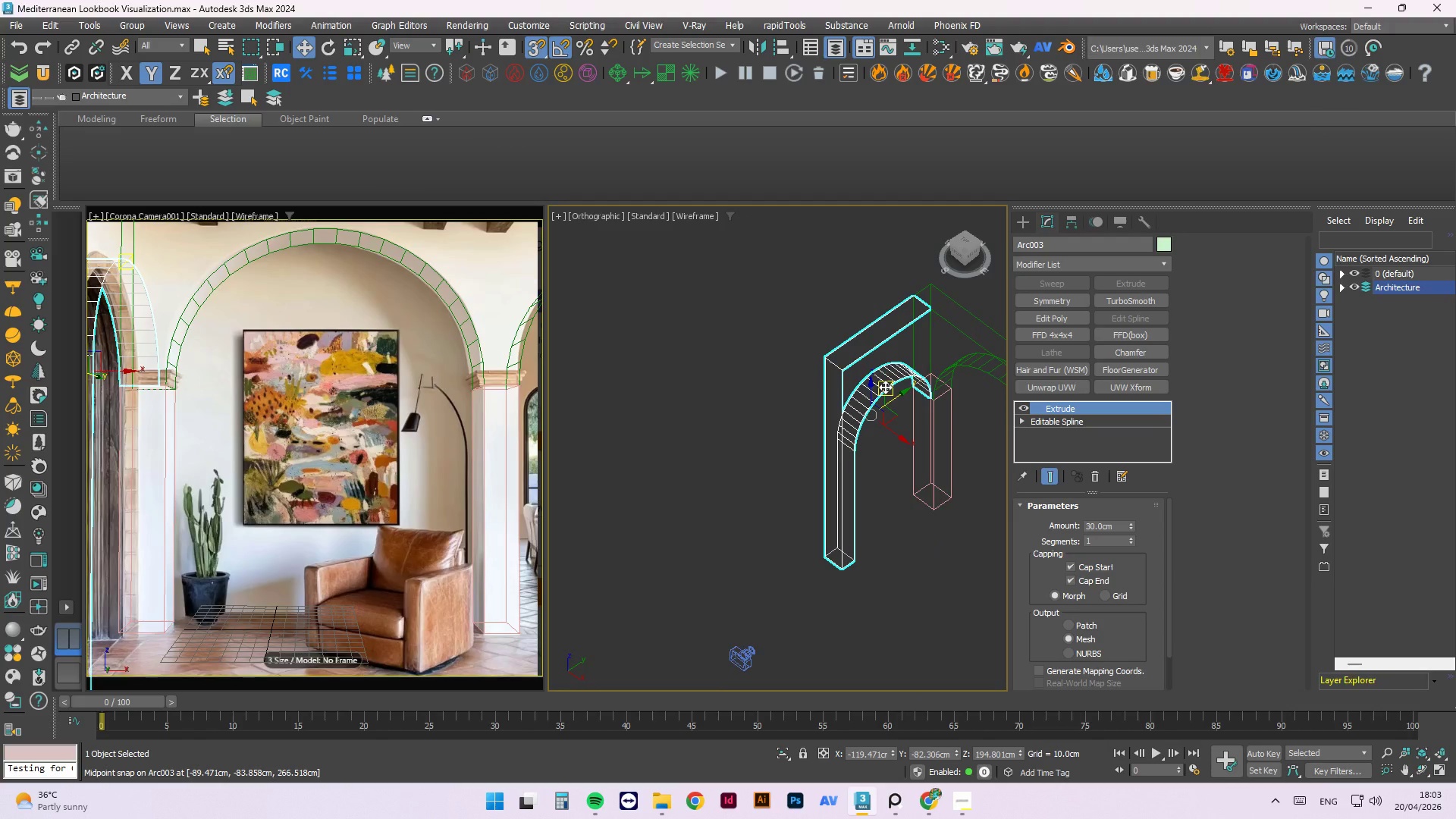 
right_click([885, 387])
 